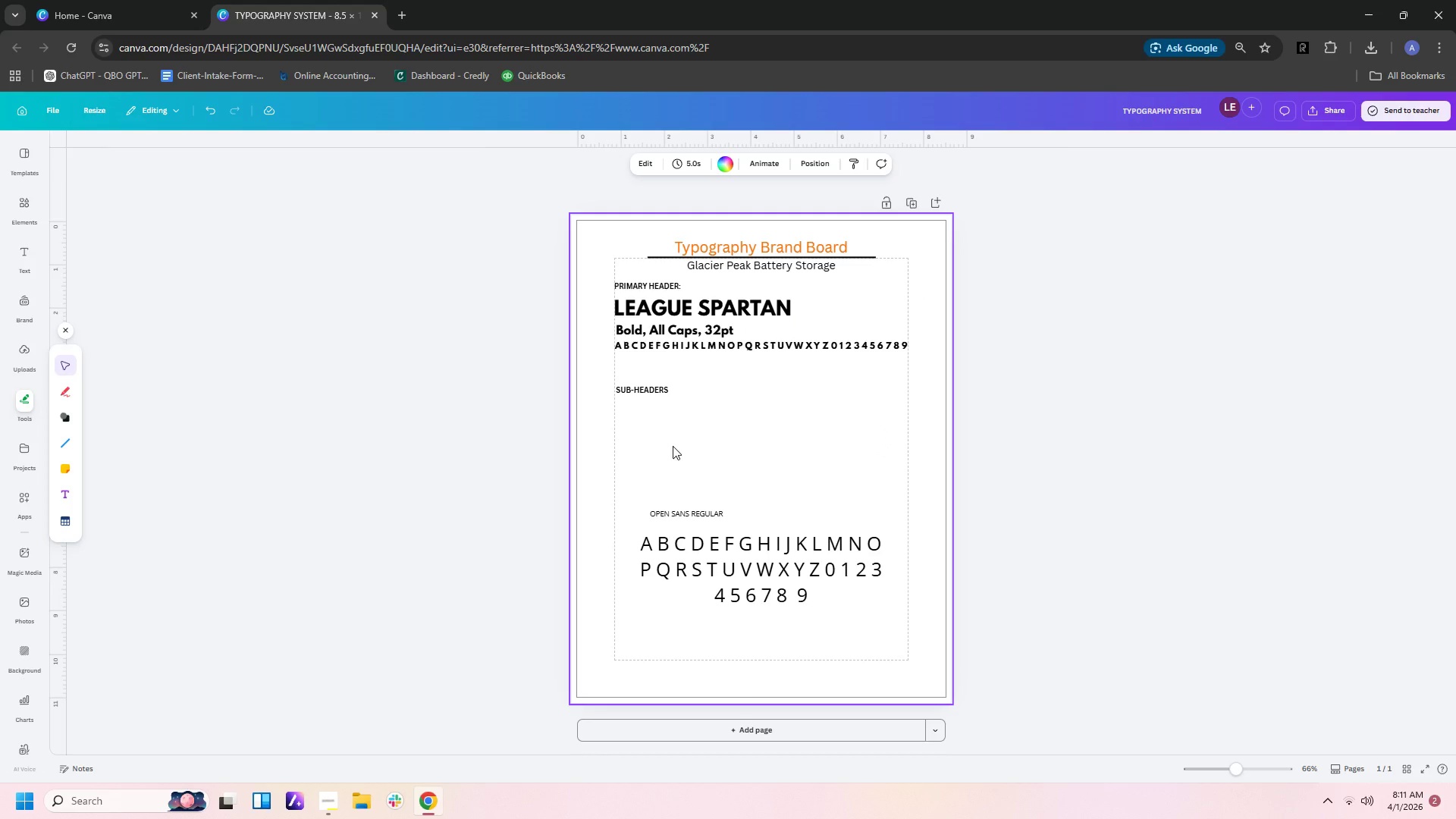 
key(Control+V)
 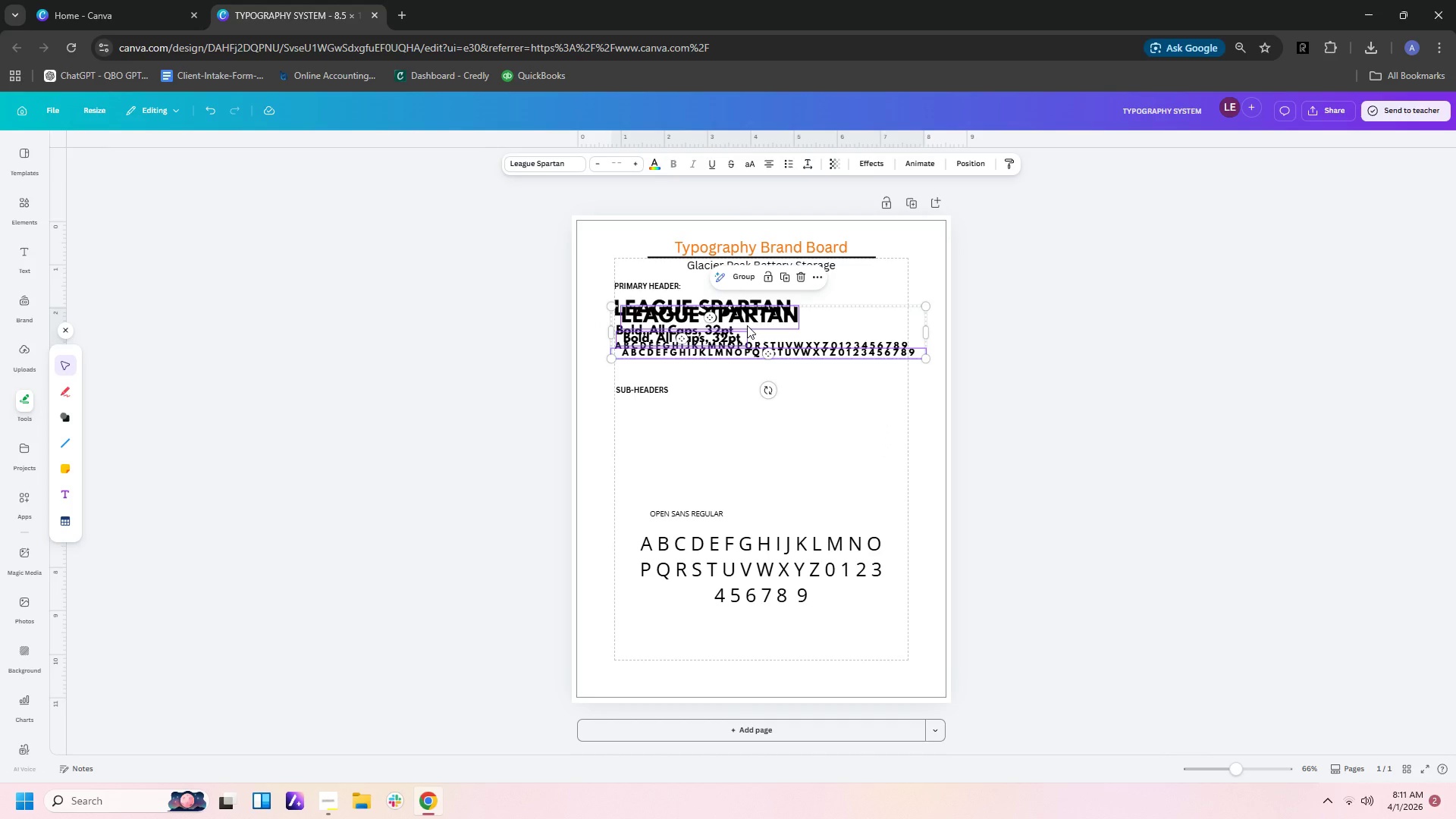 
left_click([747, 325])
 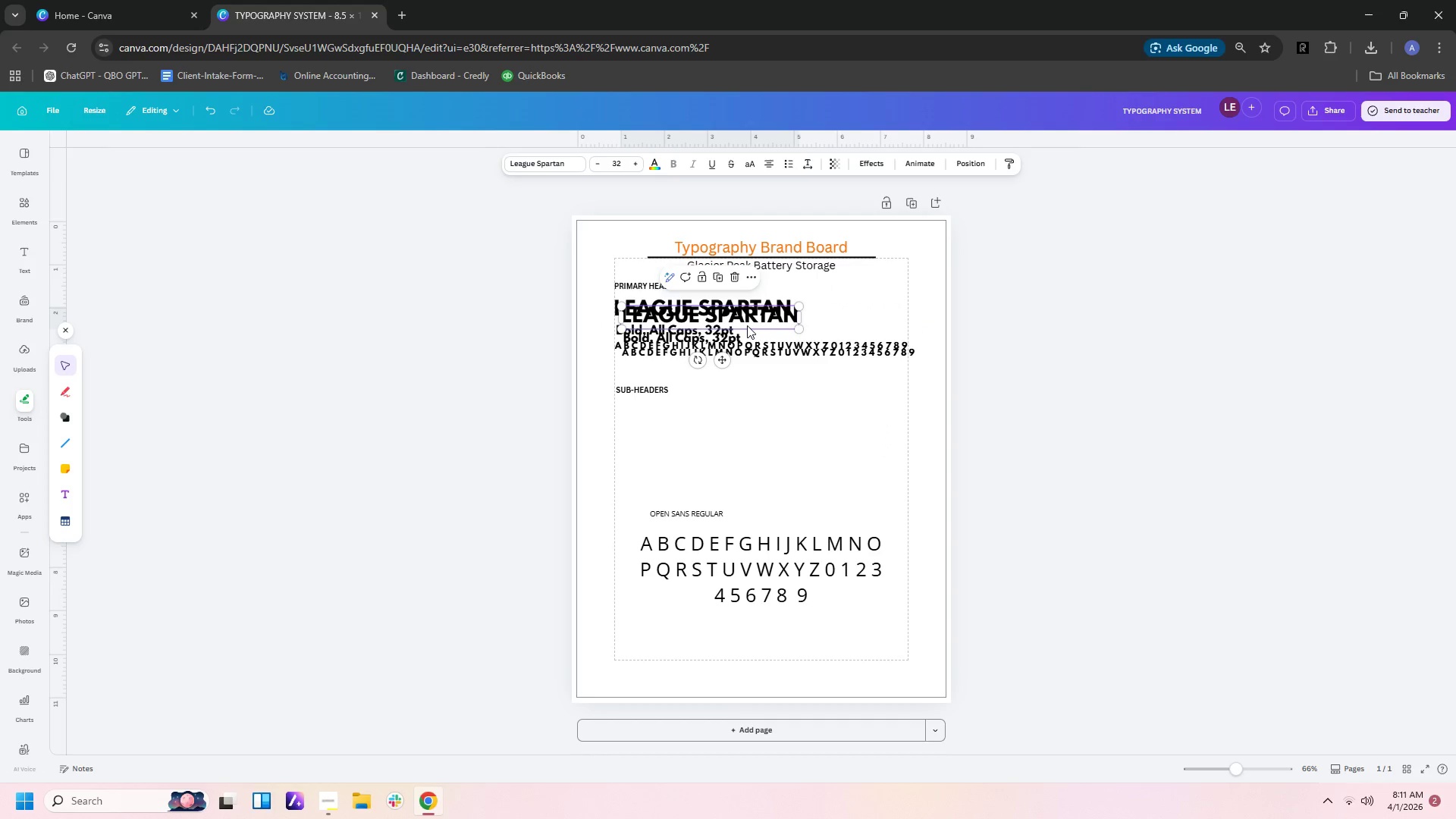 
left_click_drag(start_coordinate=[747, 325], to_coordinate=[747, 356])
 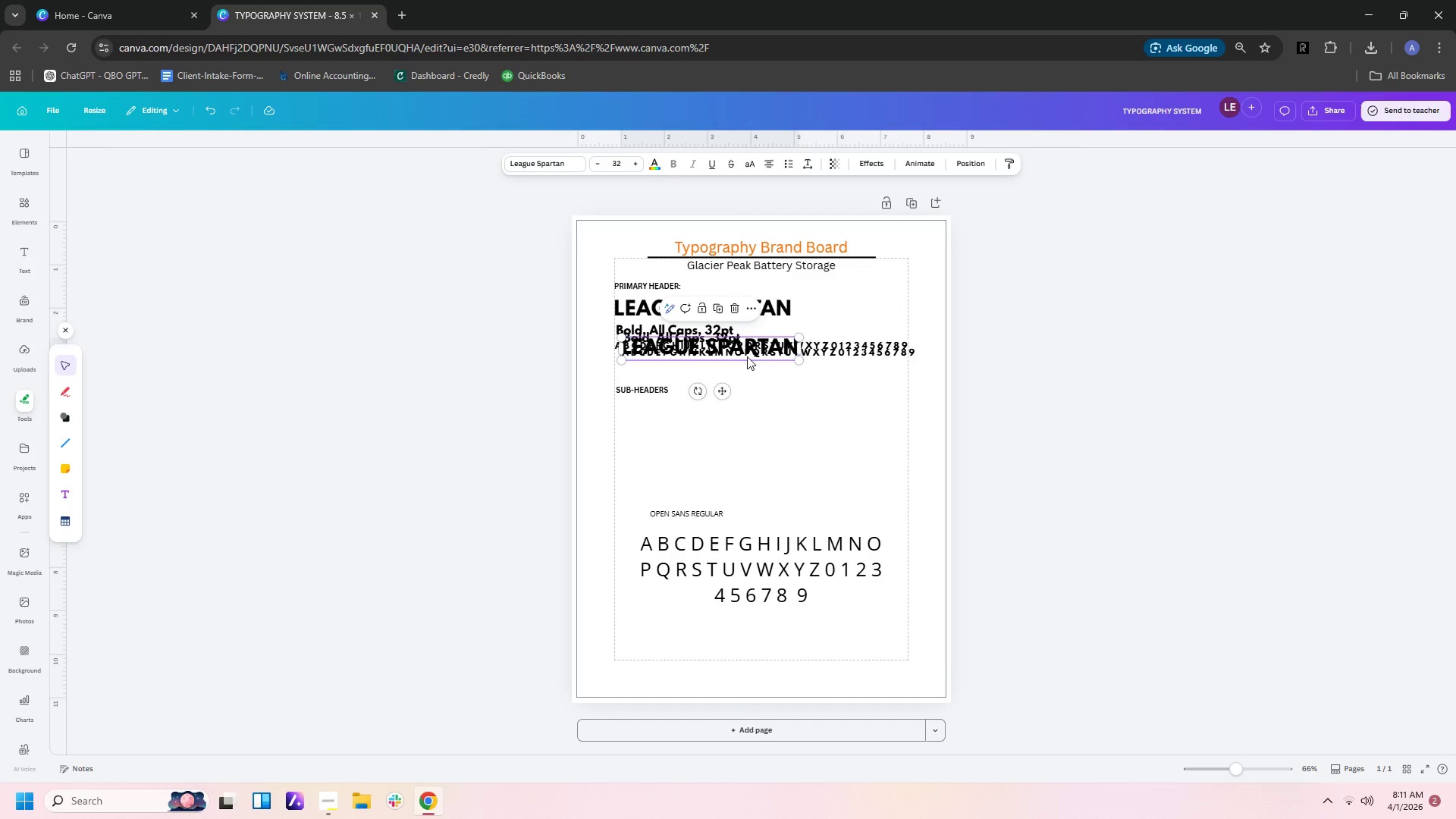 
key(Control+Z)
 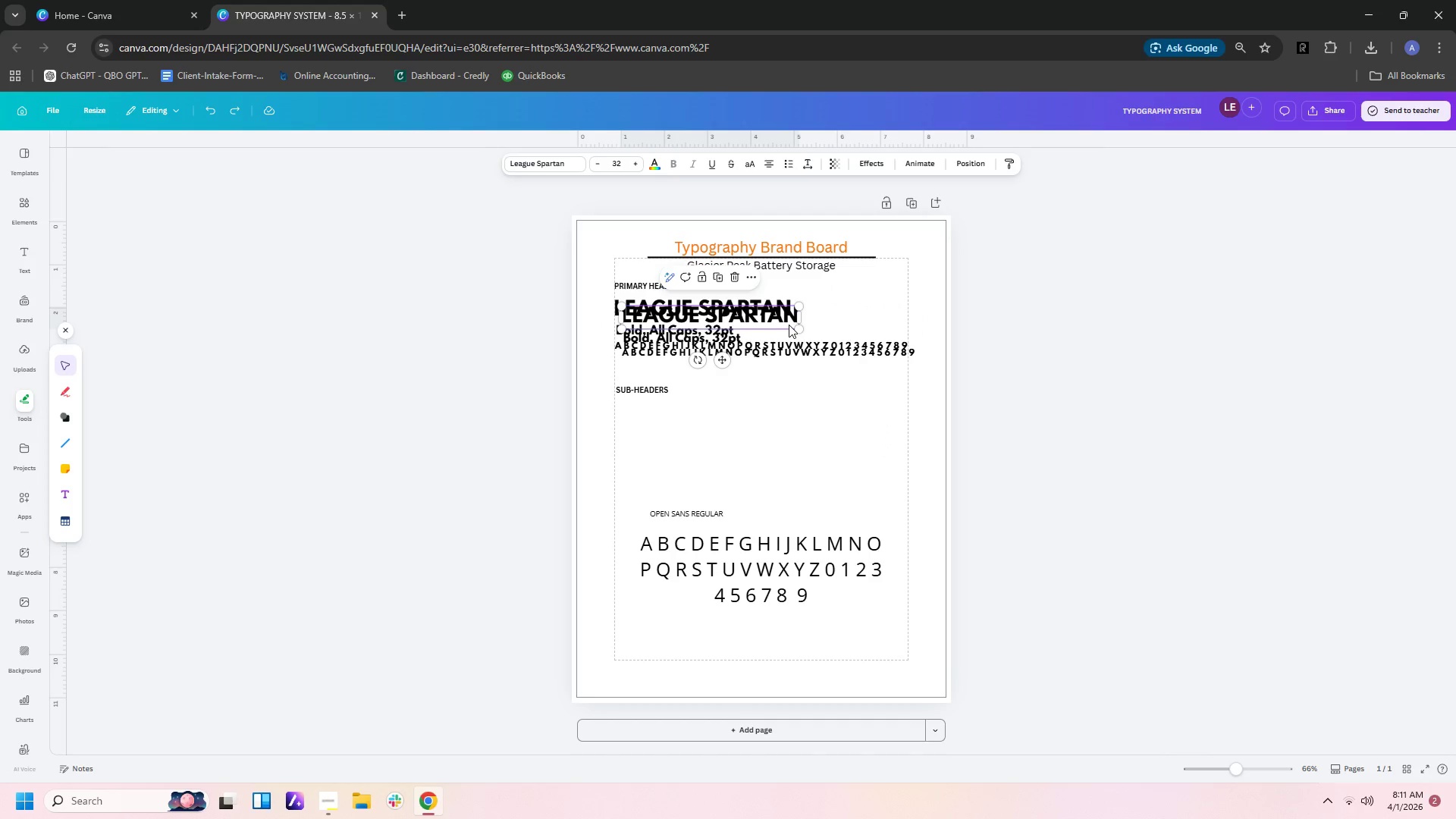 
key(Control+ControlLeft)
 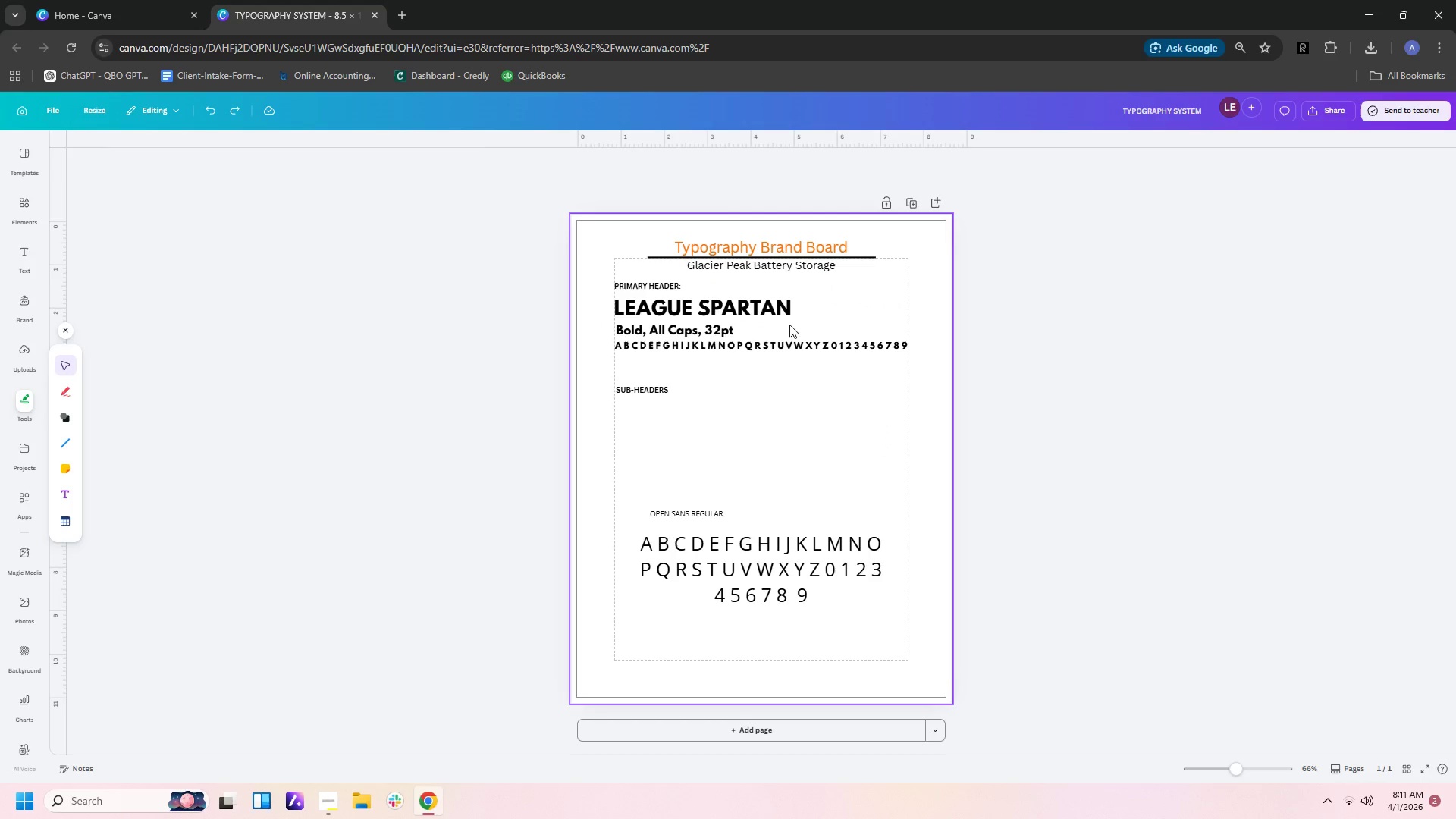 
key(Control+Z)
 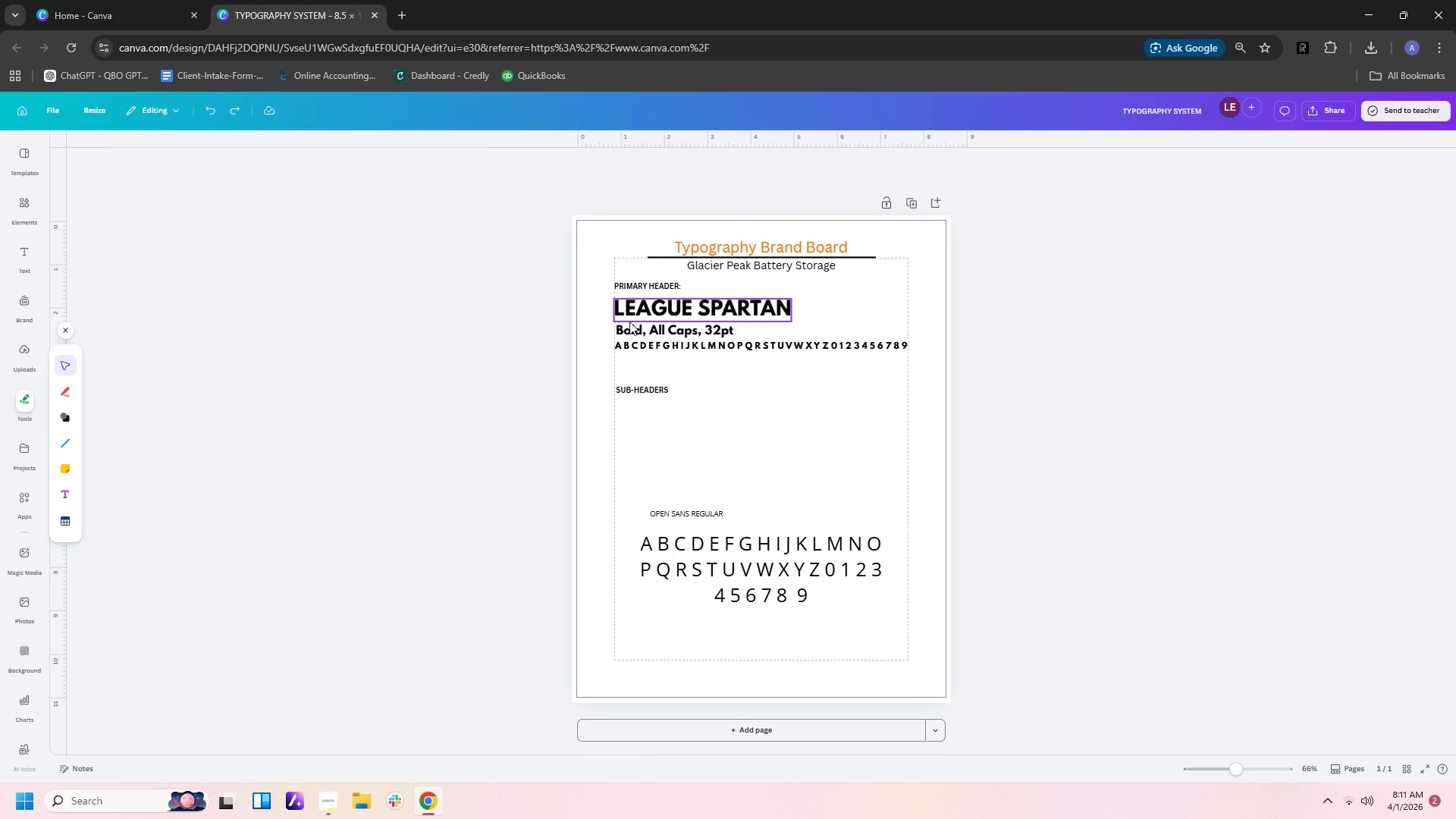 
left_click_drag(start_coordinate=[583, 300], to_coordinate=[888, 356])
 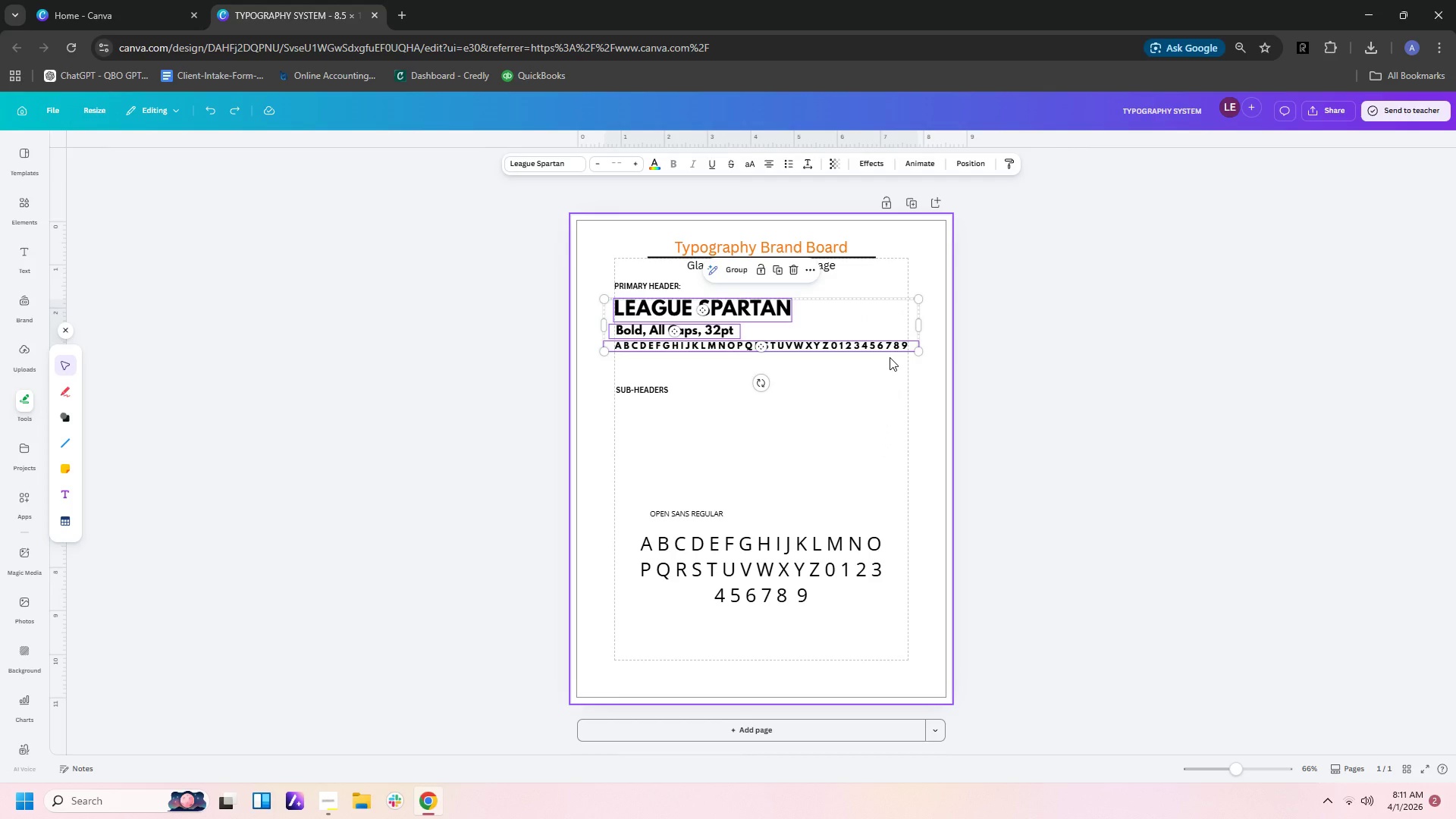 
key(Control+C)
 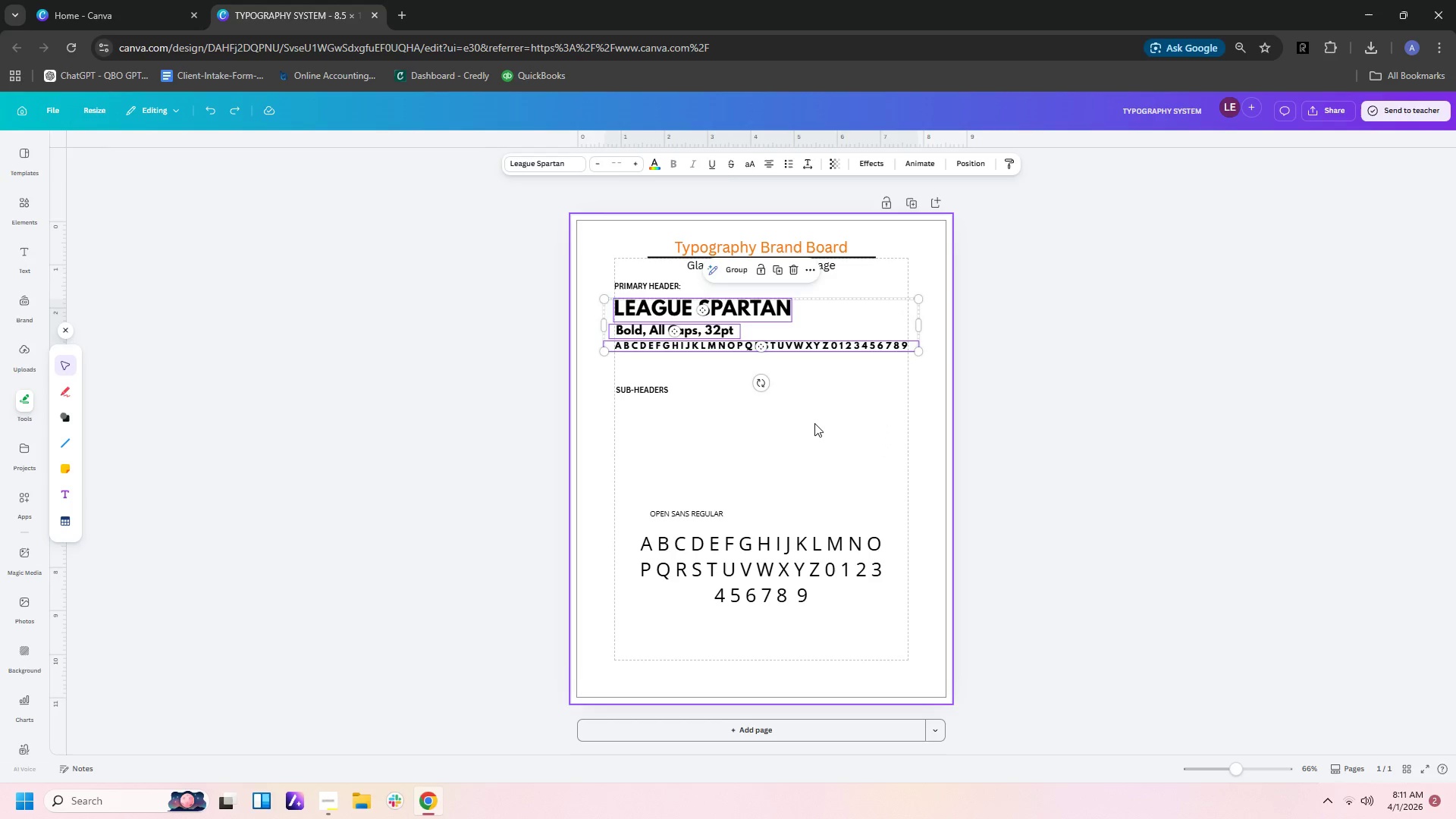 
left_click([814, 423])
 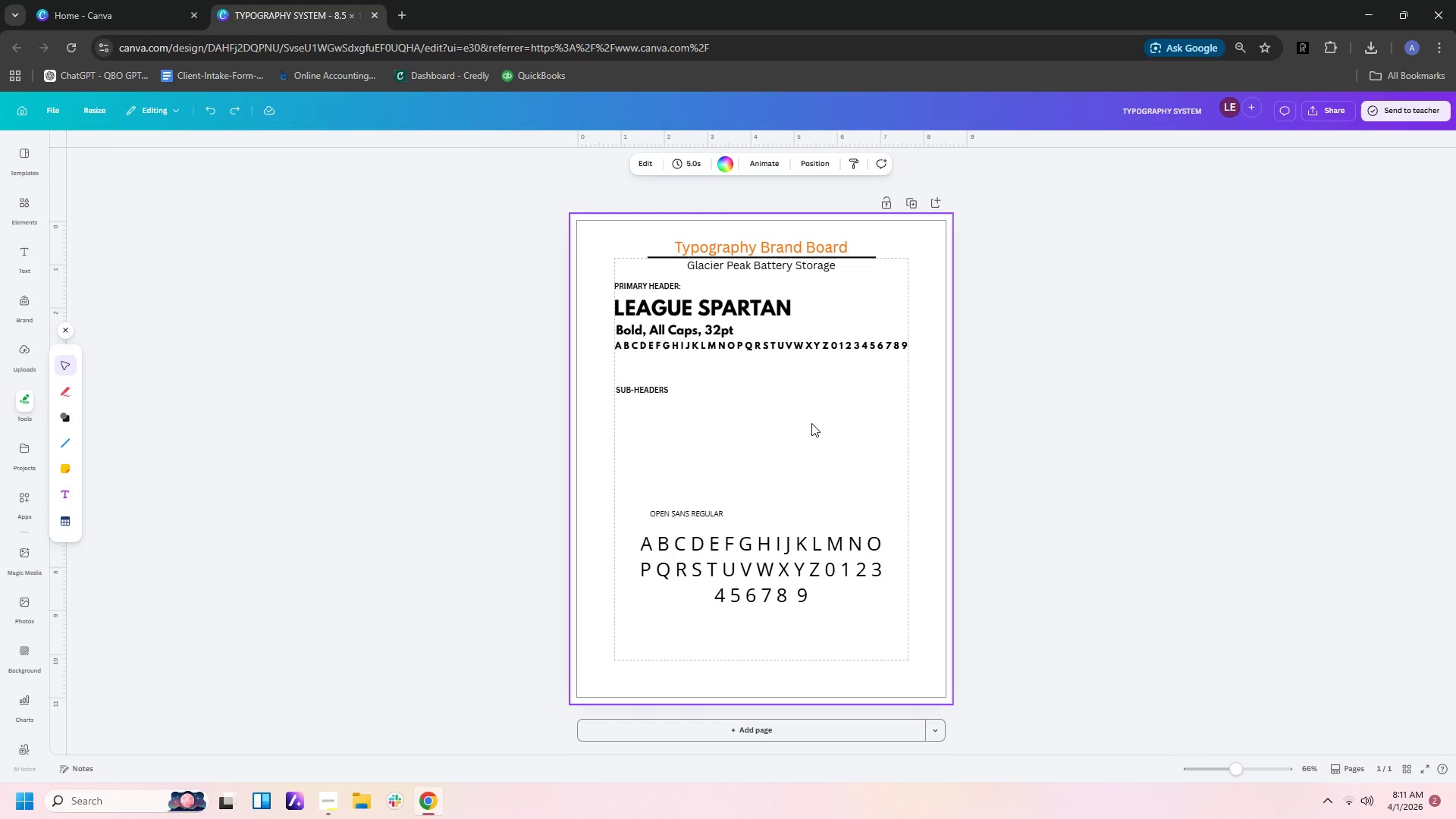 
key(Control+V)
 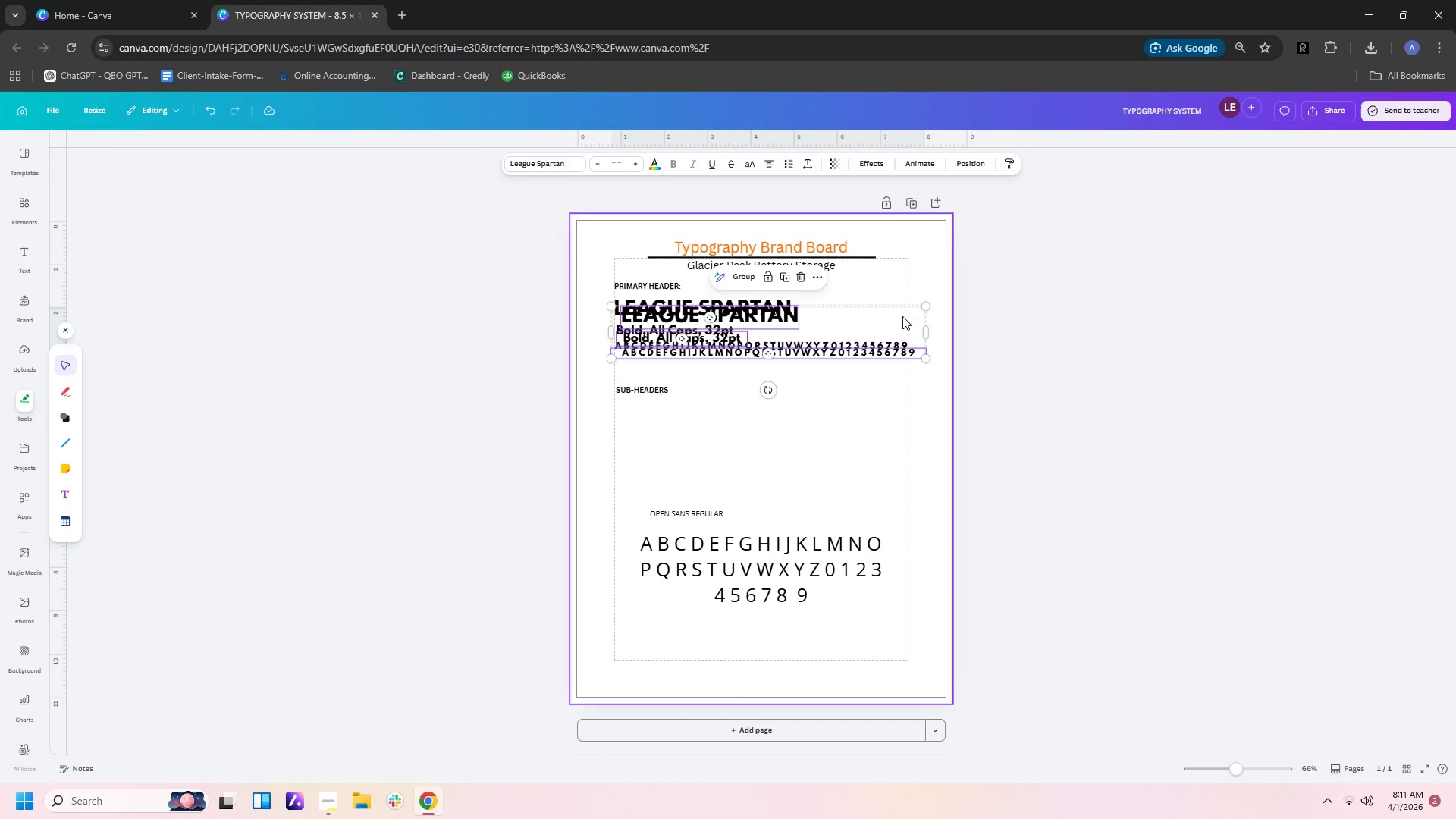 
left_click_drag(start_coordinate=[902, 316], to_coordinate=[897, 416])
 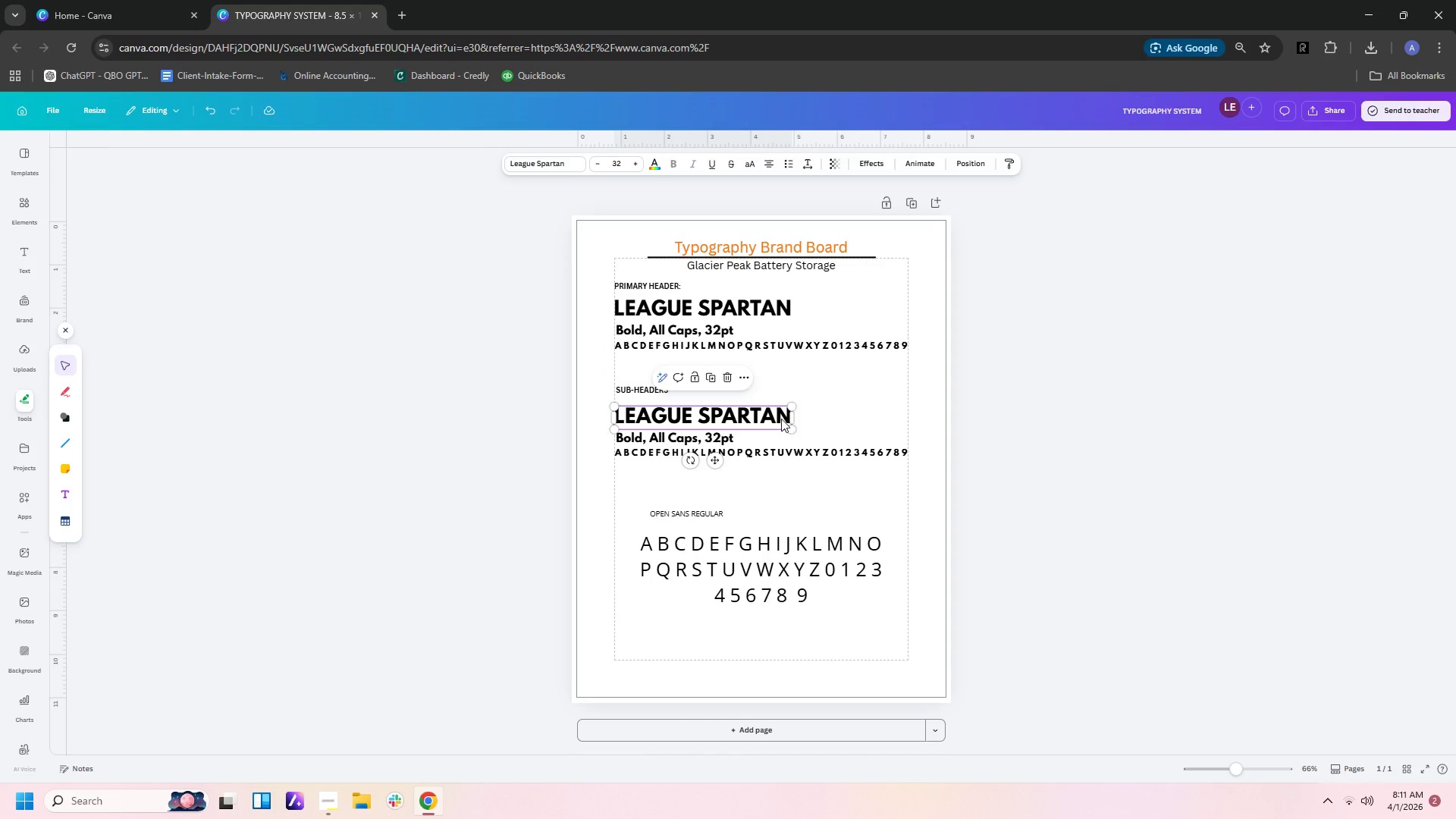 
double_click([904, 379])
 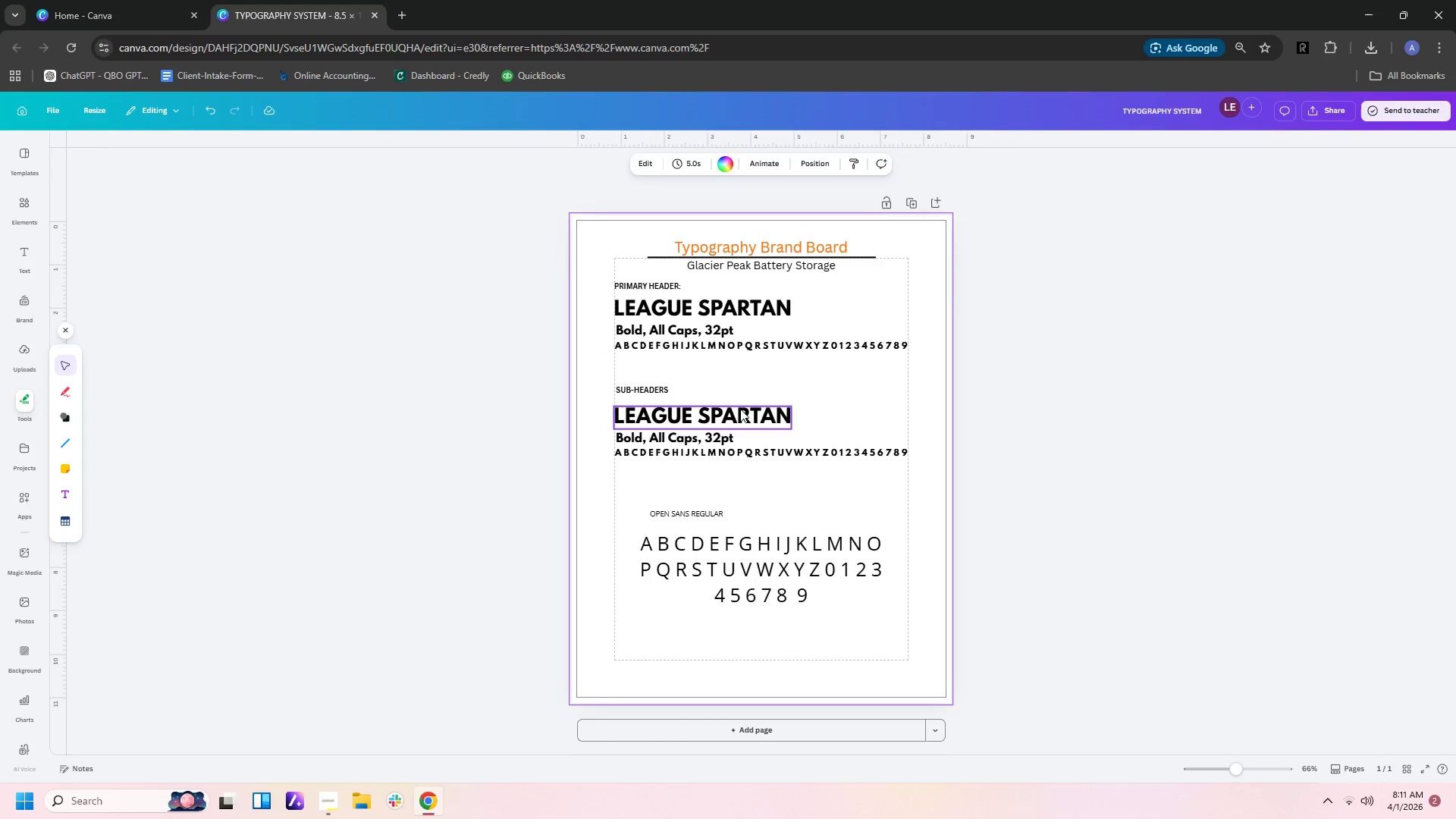 
double_click([740, 409])
 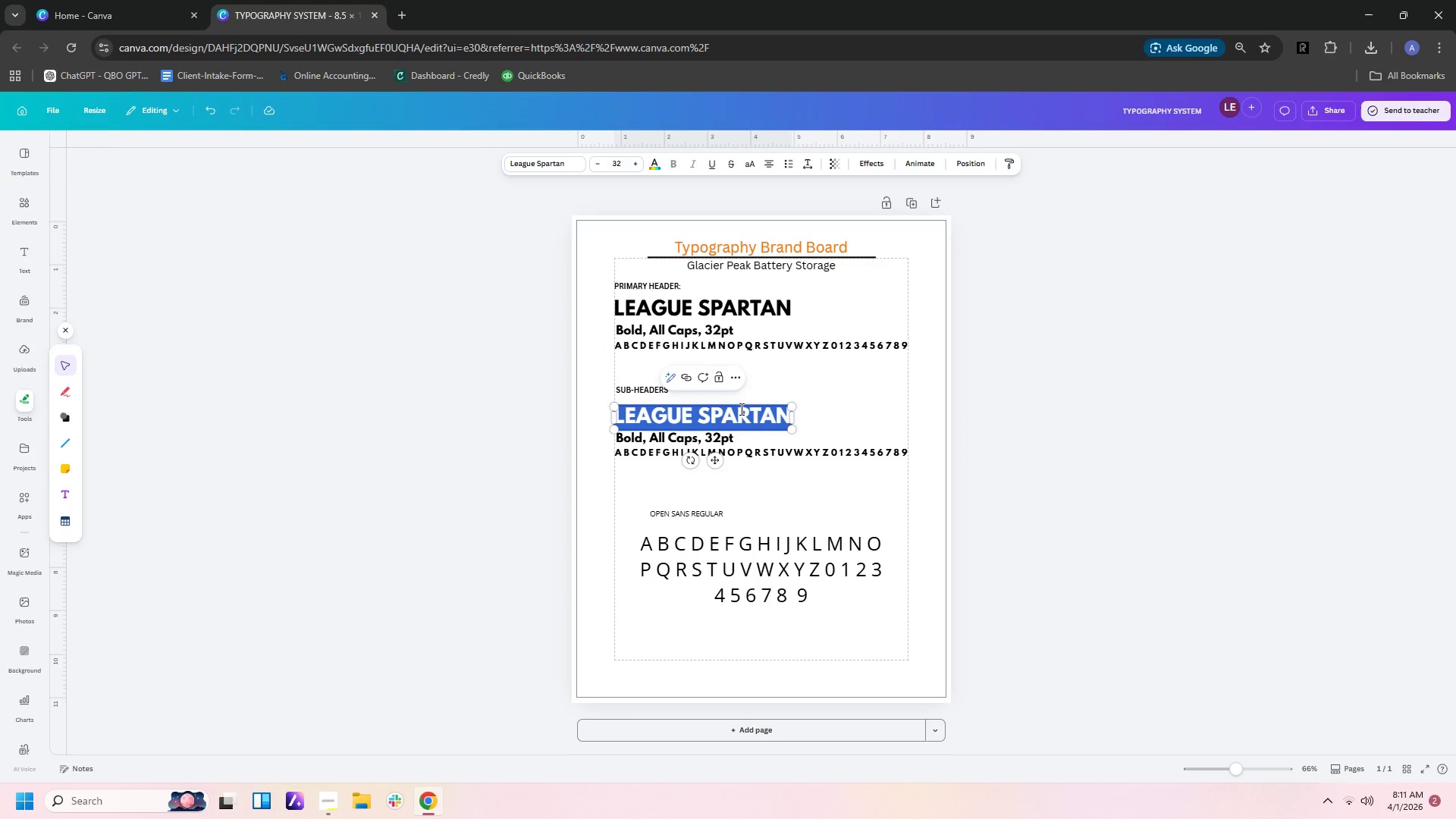 
type(RALEWAY SEMIBOLD)
 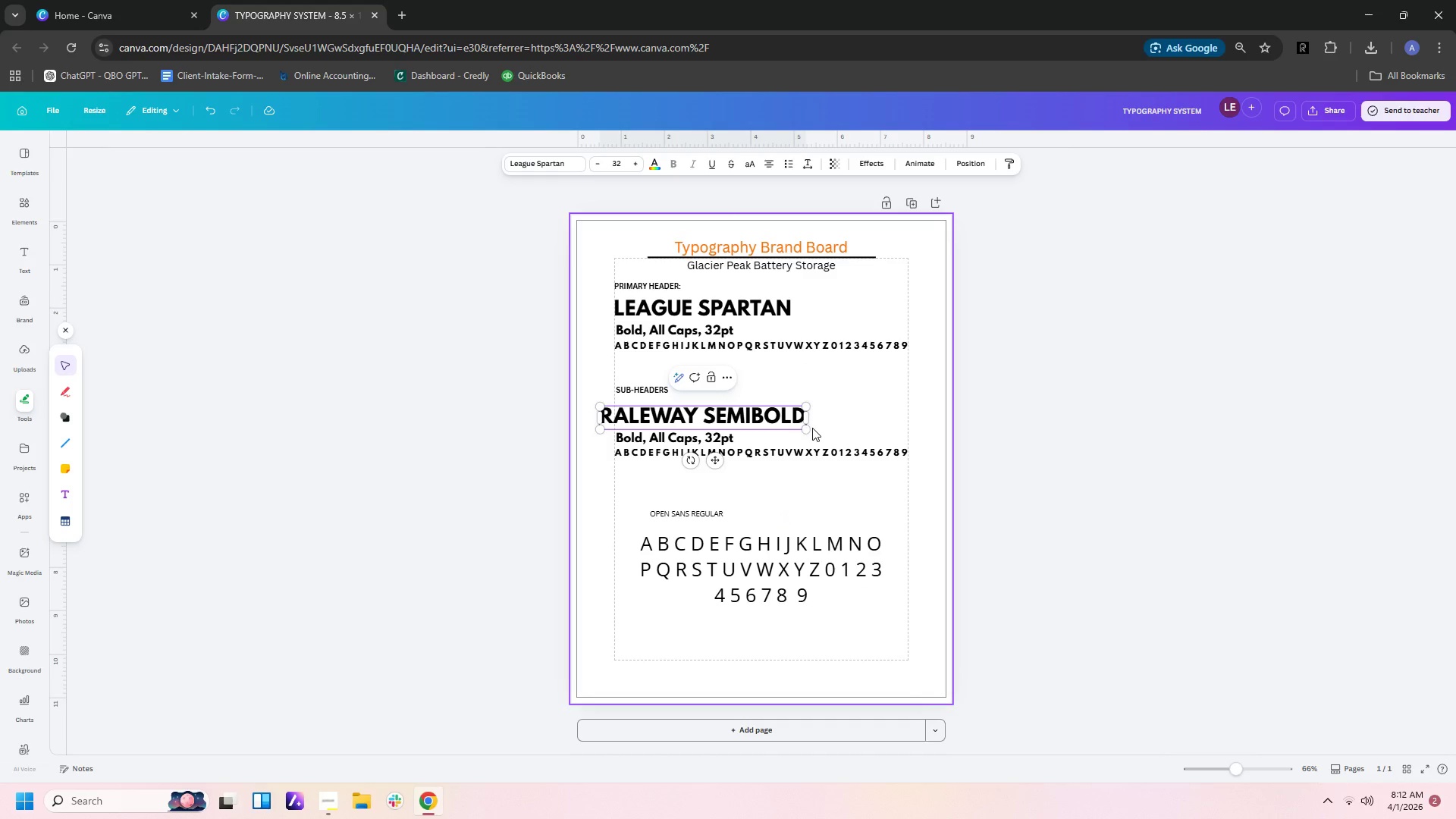 
left_click([902, 407])
 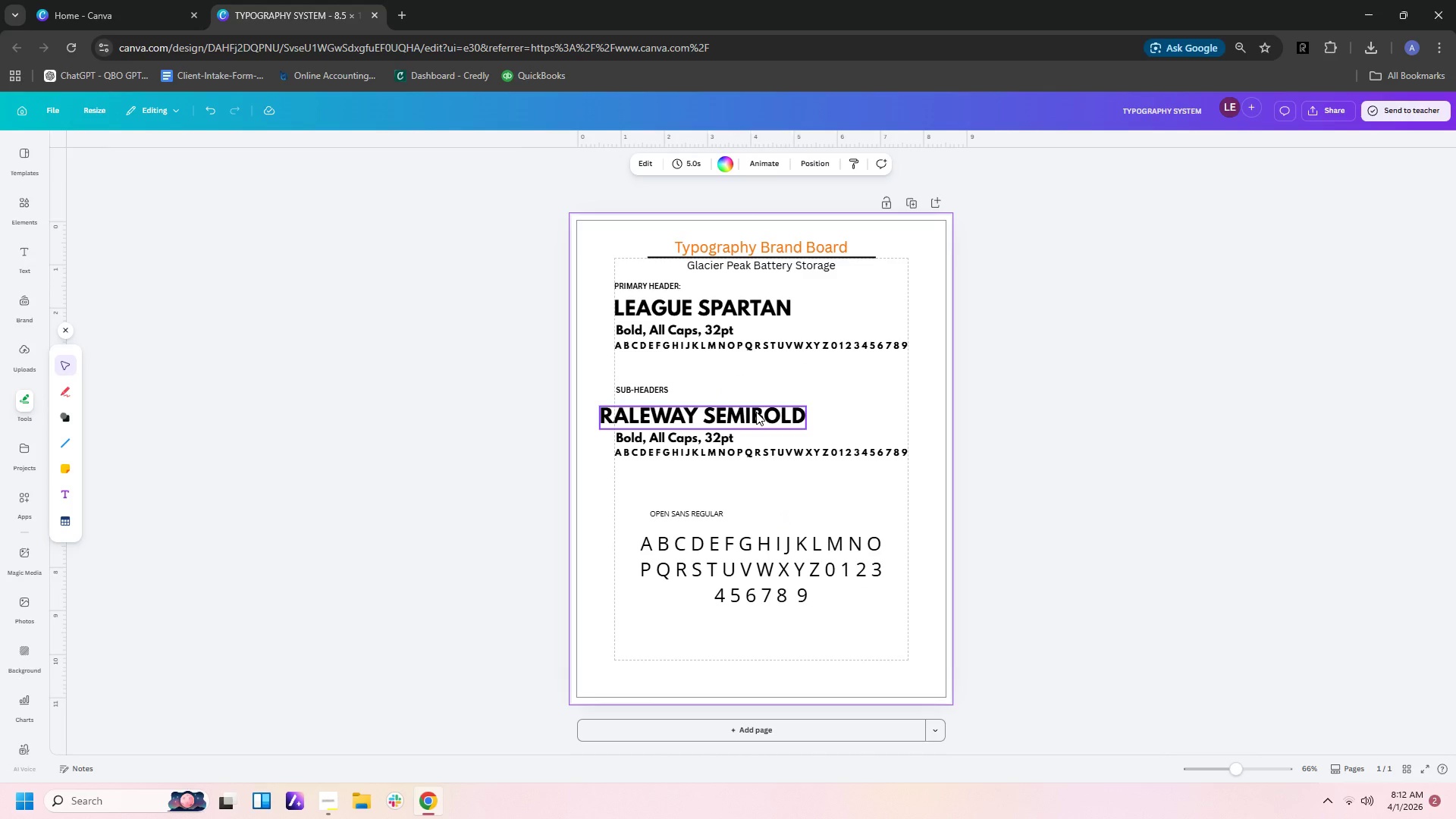 
left_click_drag(start_coordinate=[756, 412], to_coordinate=[772, 410])
 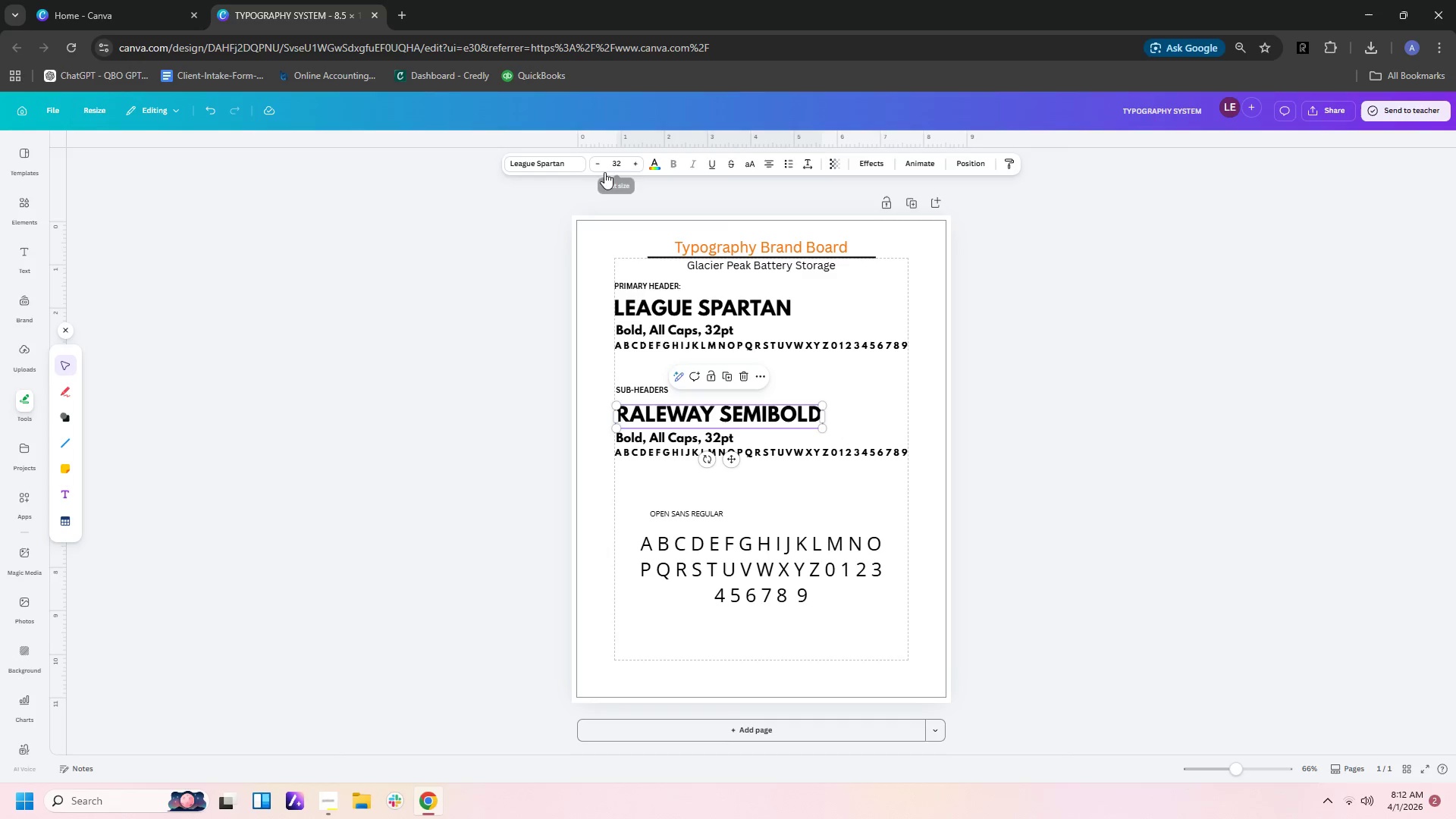 
double_click([599, 163])
 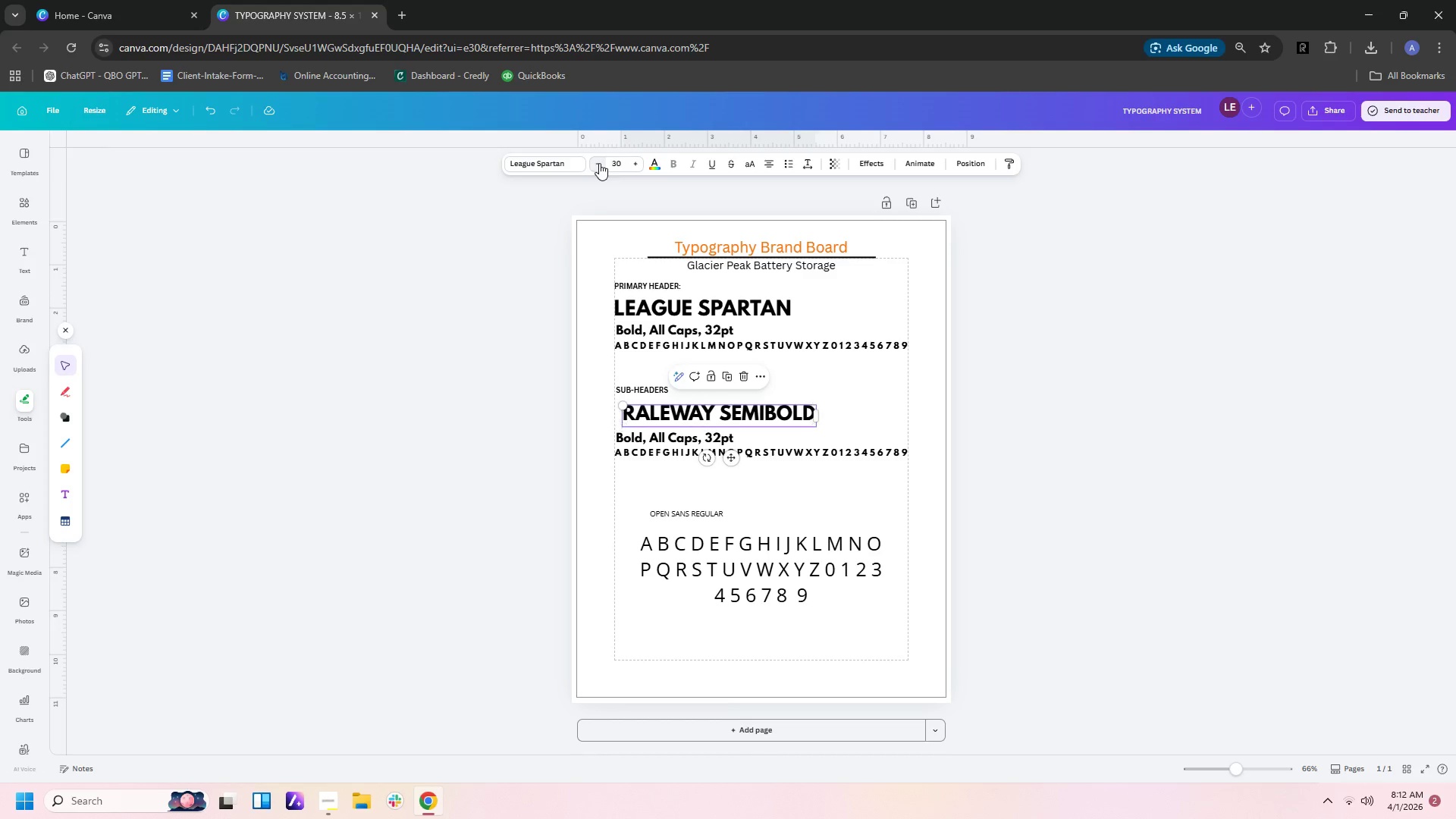 
triple_click([599, 163])
 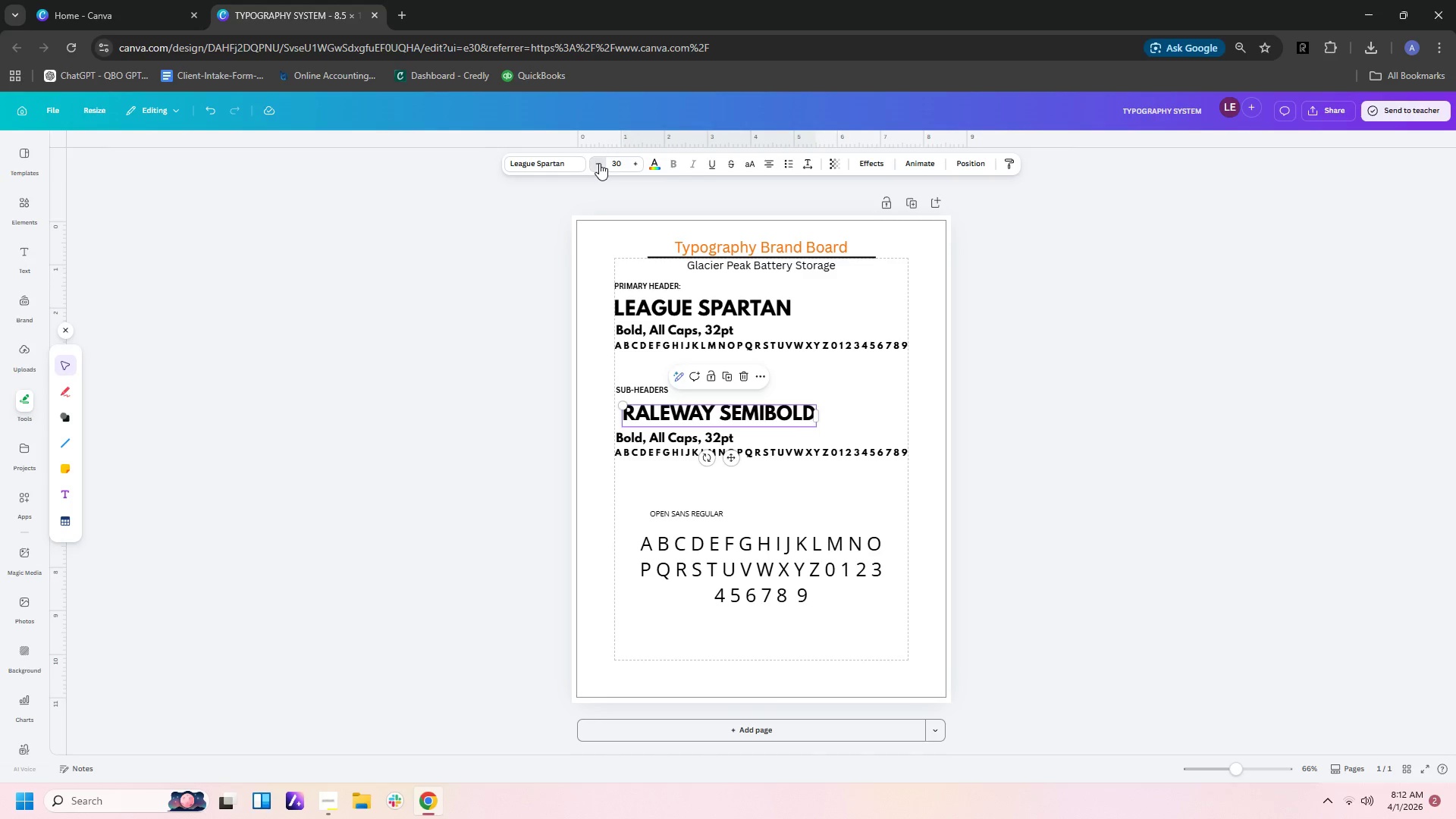 
triple_click([599, 163])
 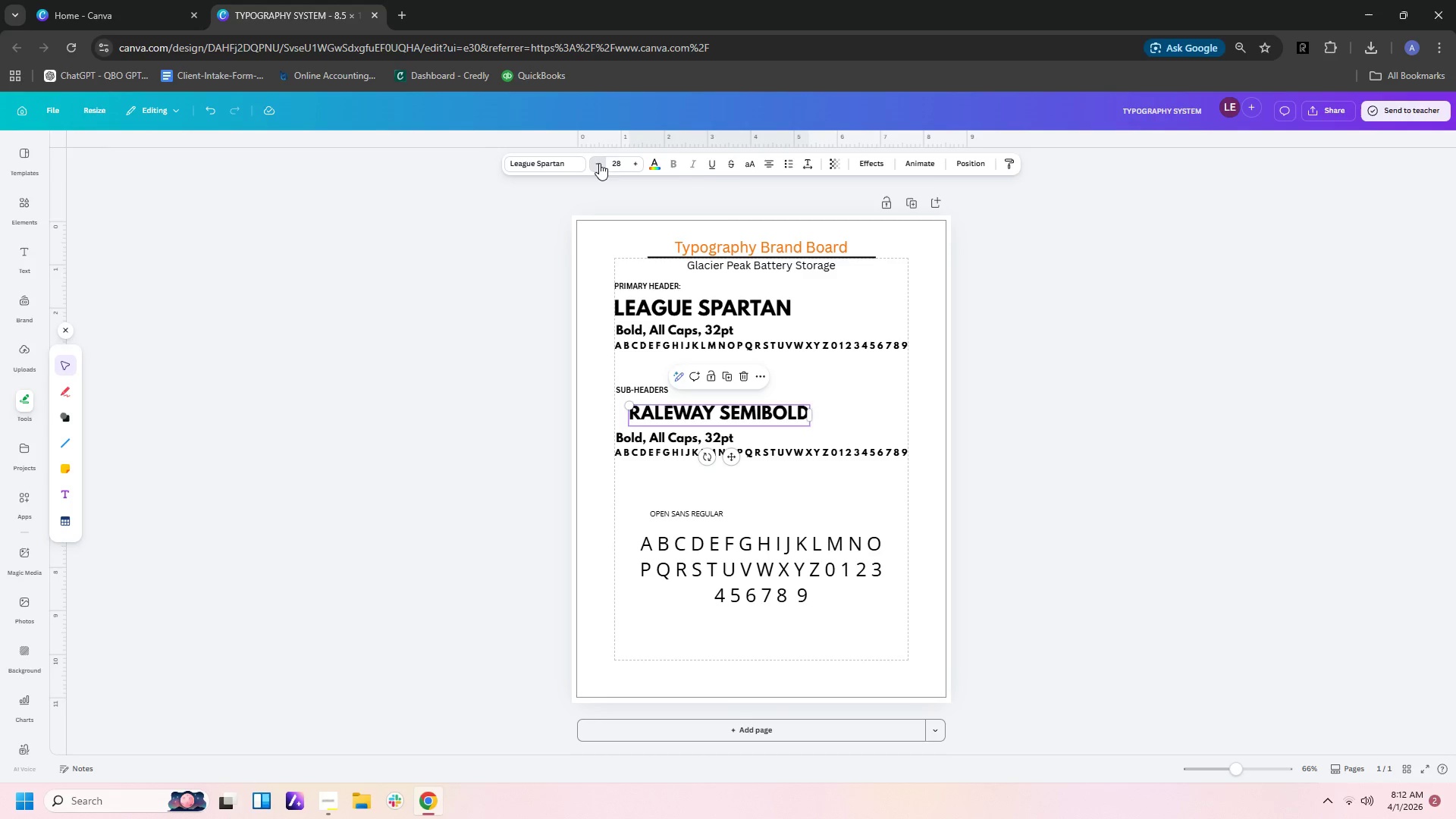 
triple_click([599, 163])
 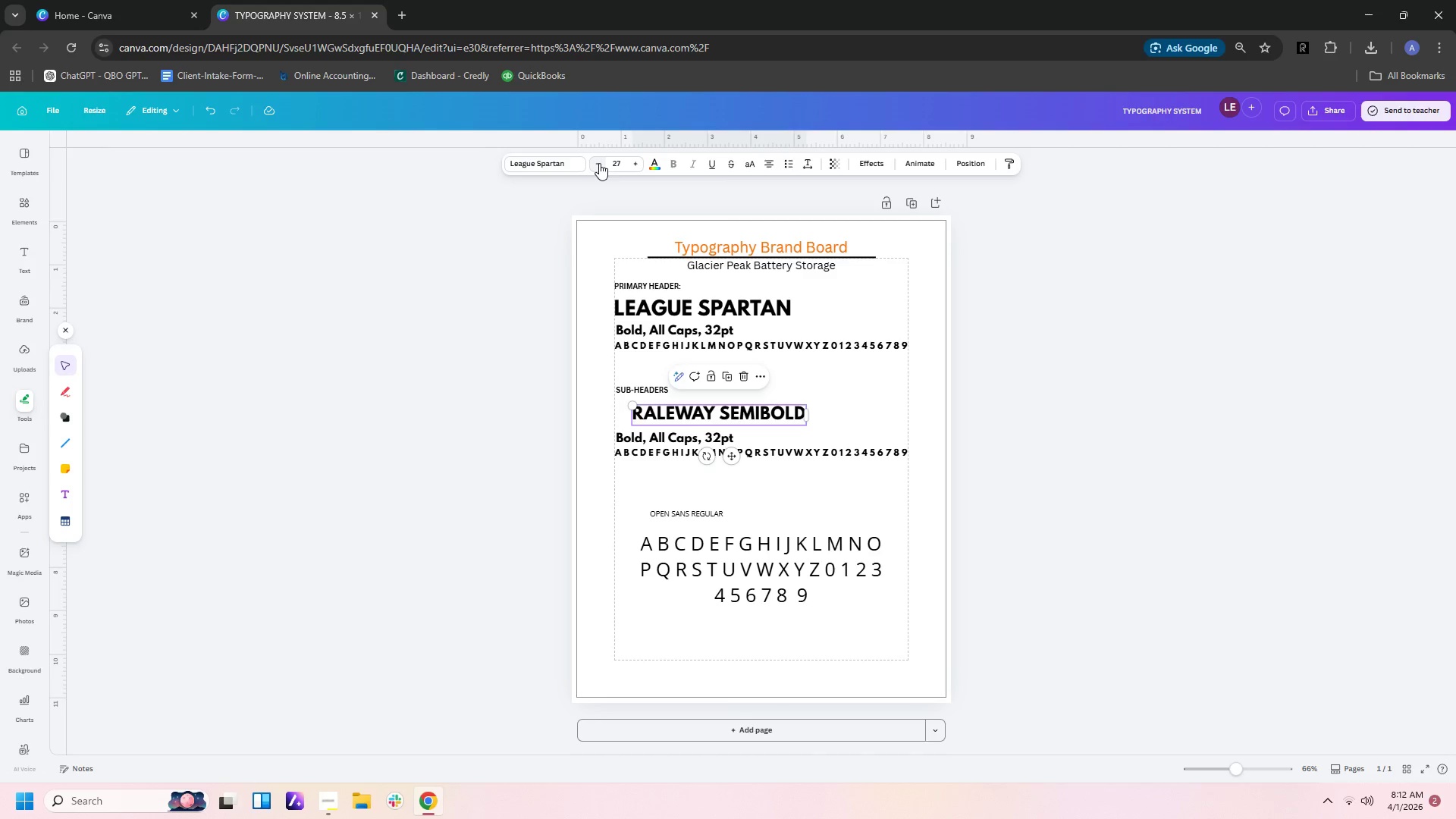 
triple_click([599, 163])
 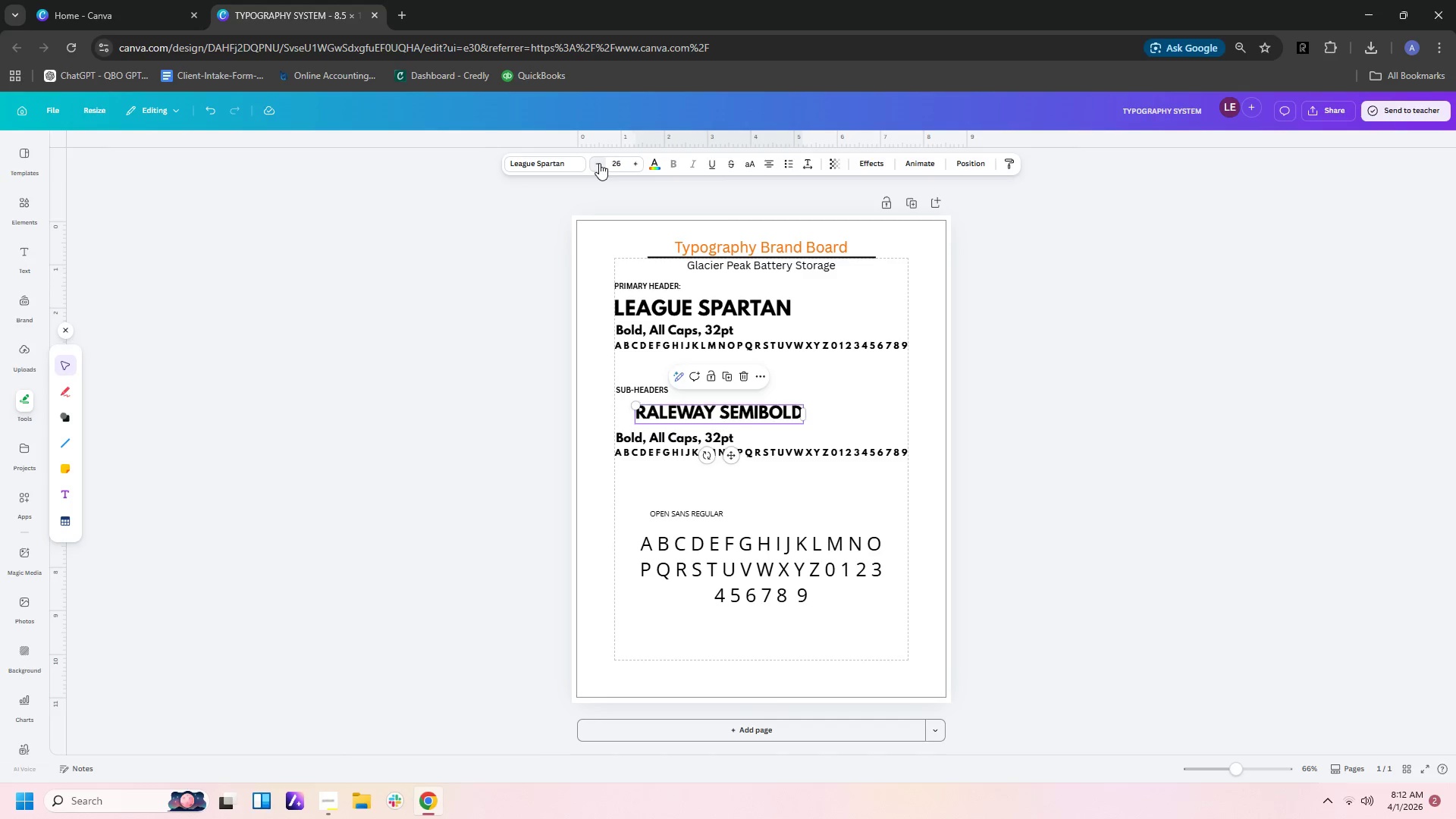 
triple_click([599, 163])
 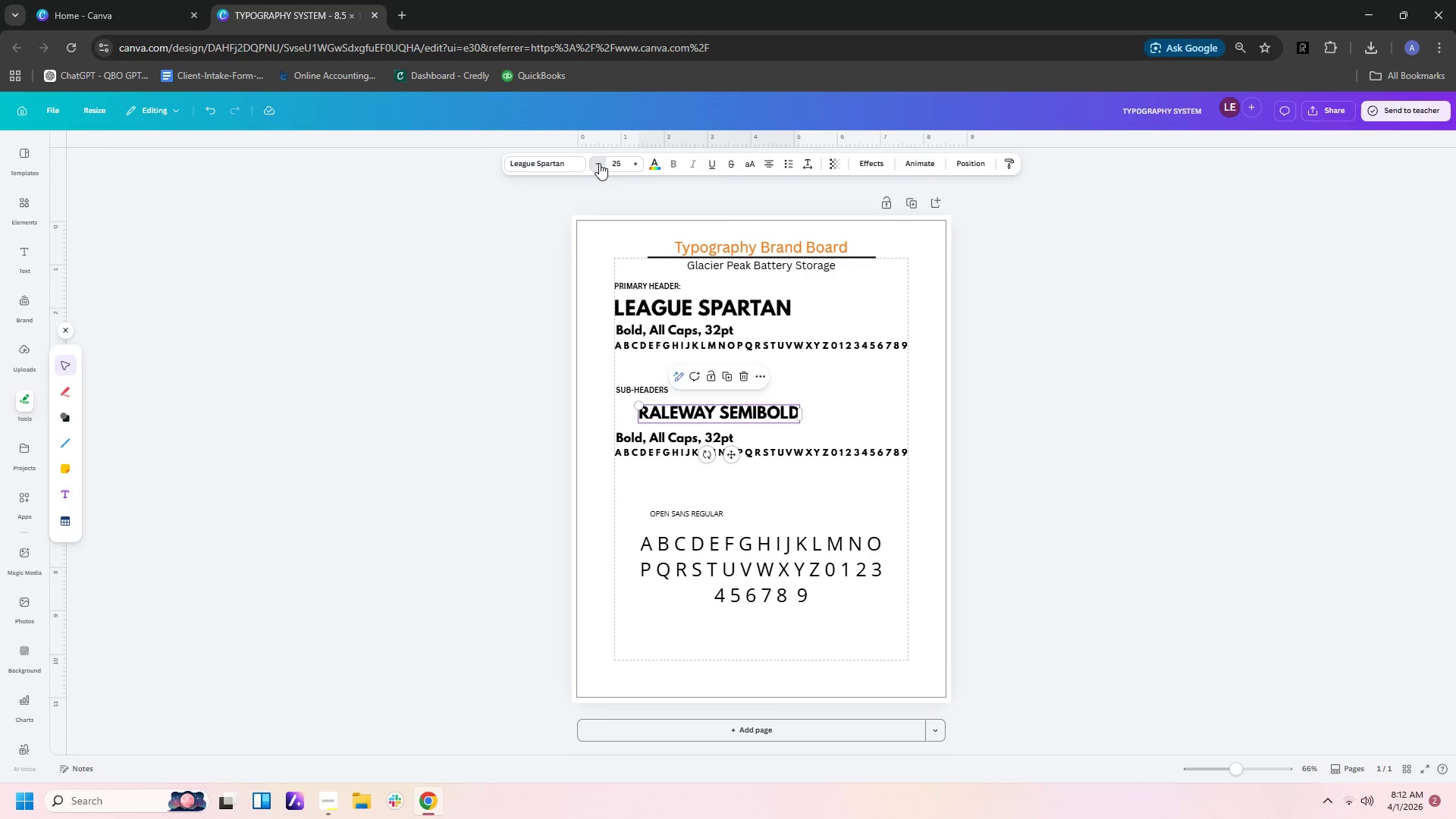 
triple_click([599, 163])
 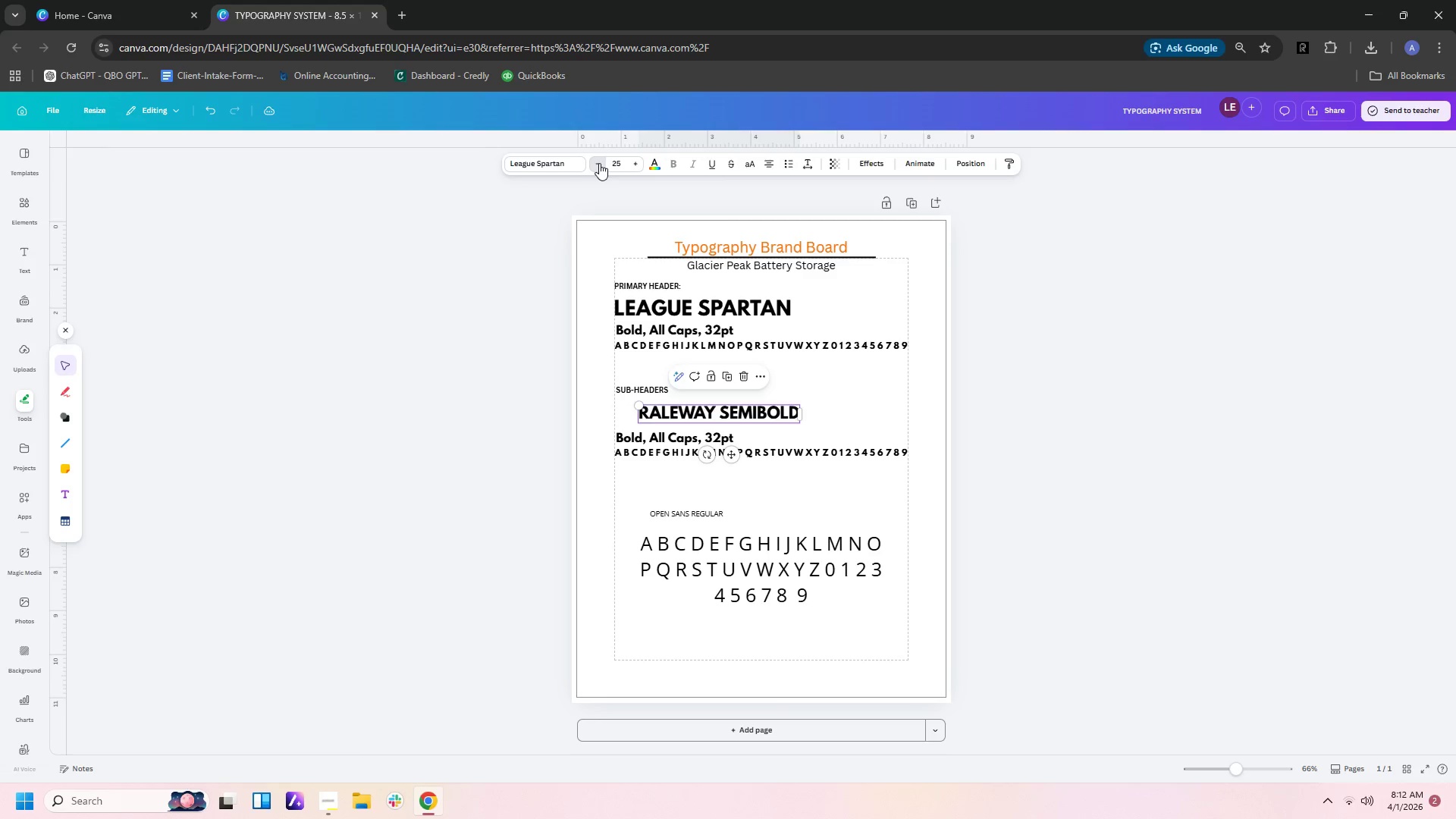 
triple_click([599, 163])
 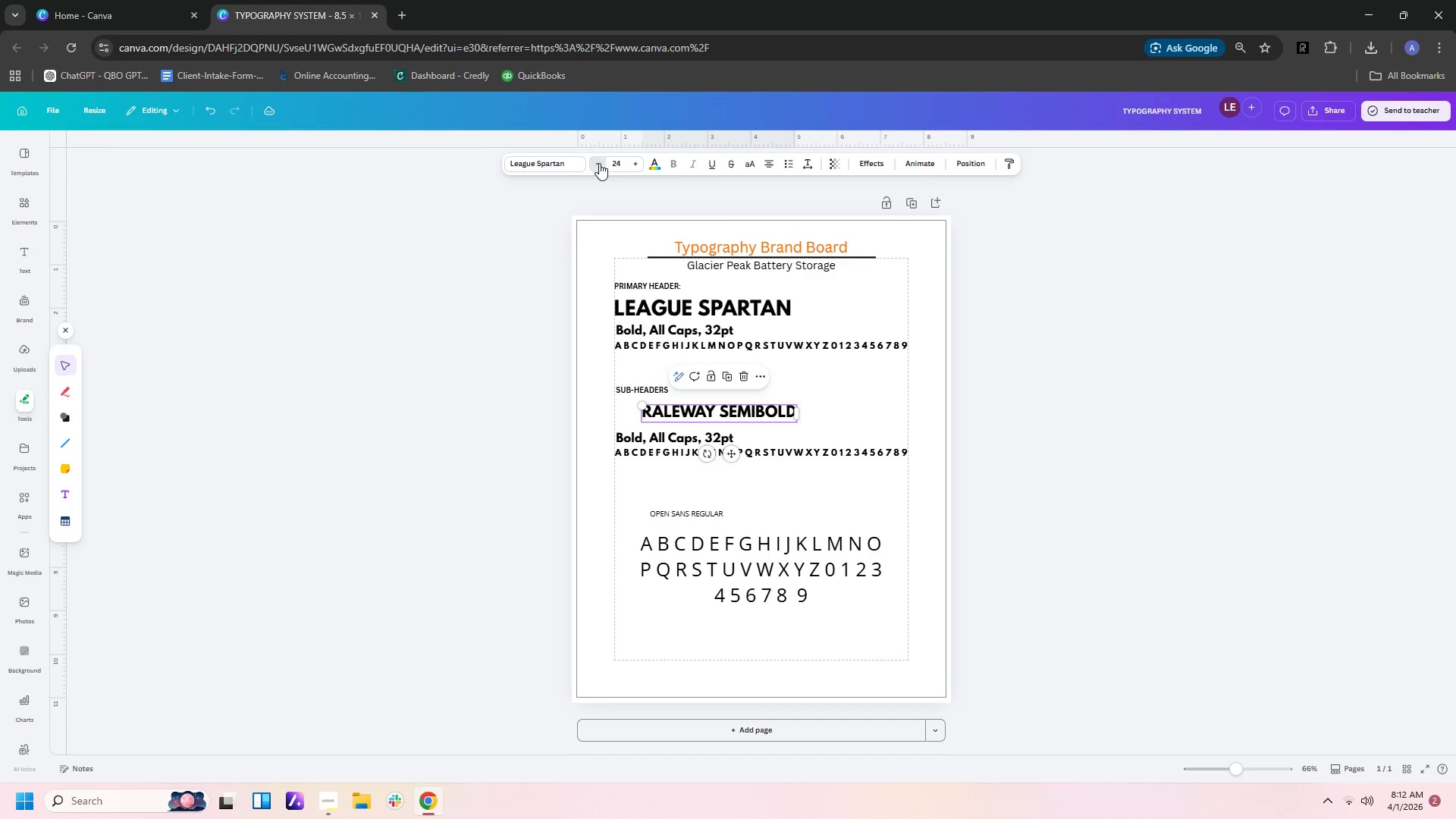 
triple_click([599, 163])
 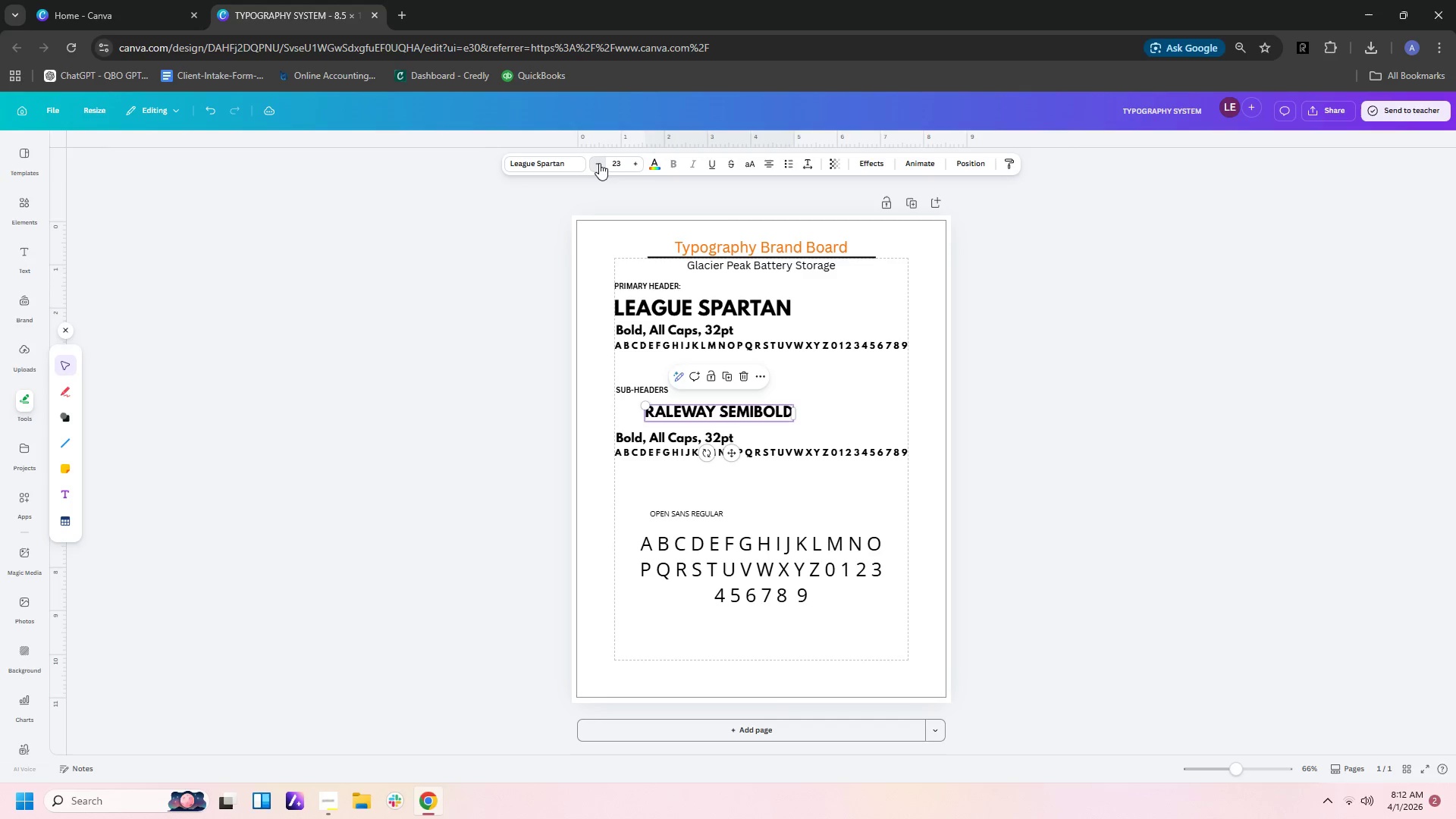 
triple_click([599, 163])
 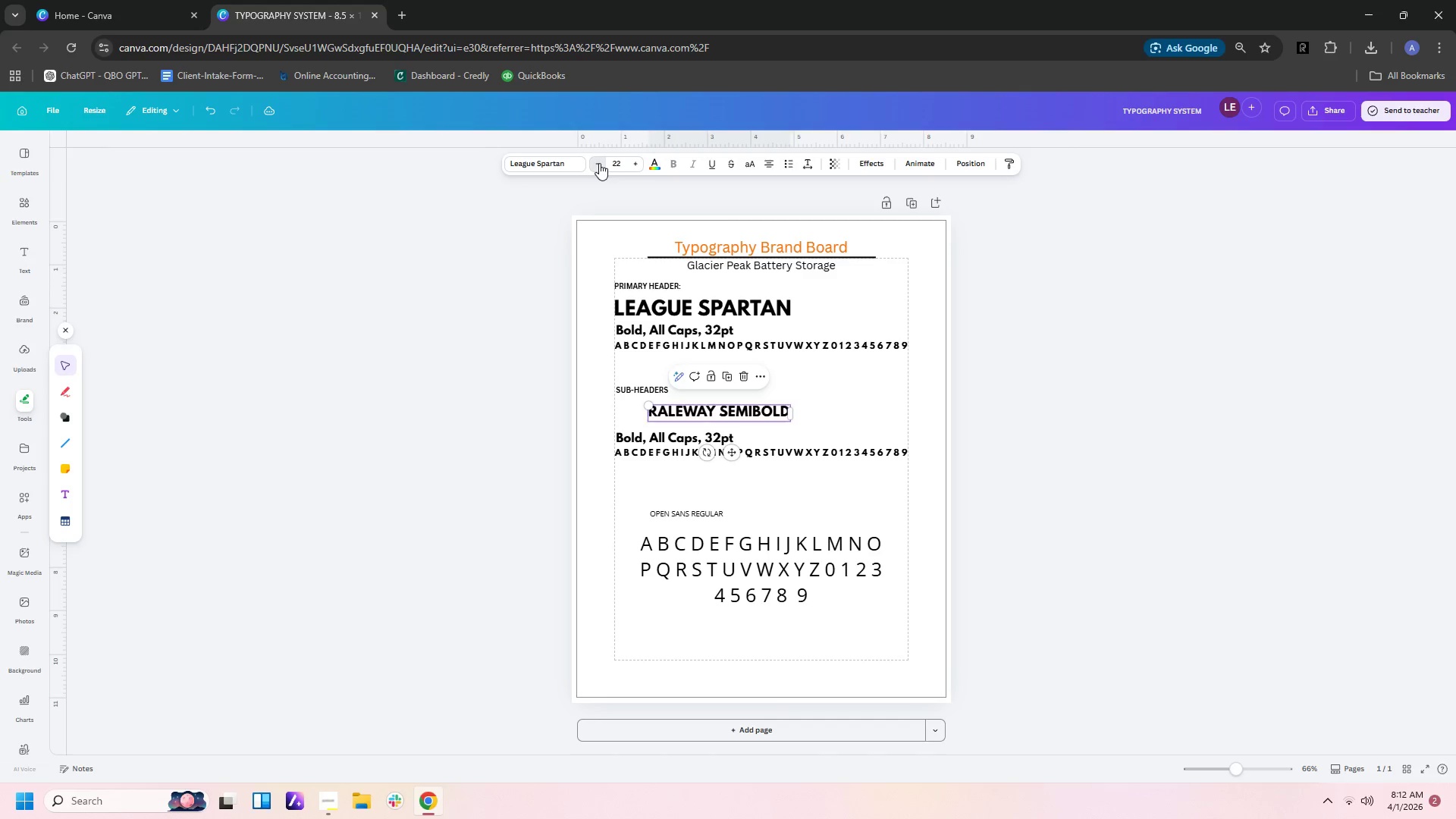 
triple_click([599, 163])
 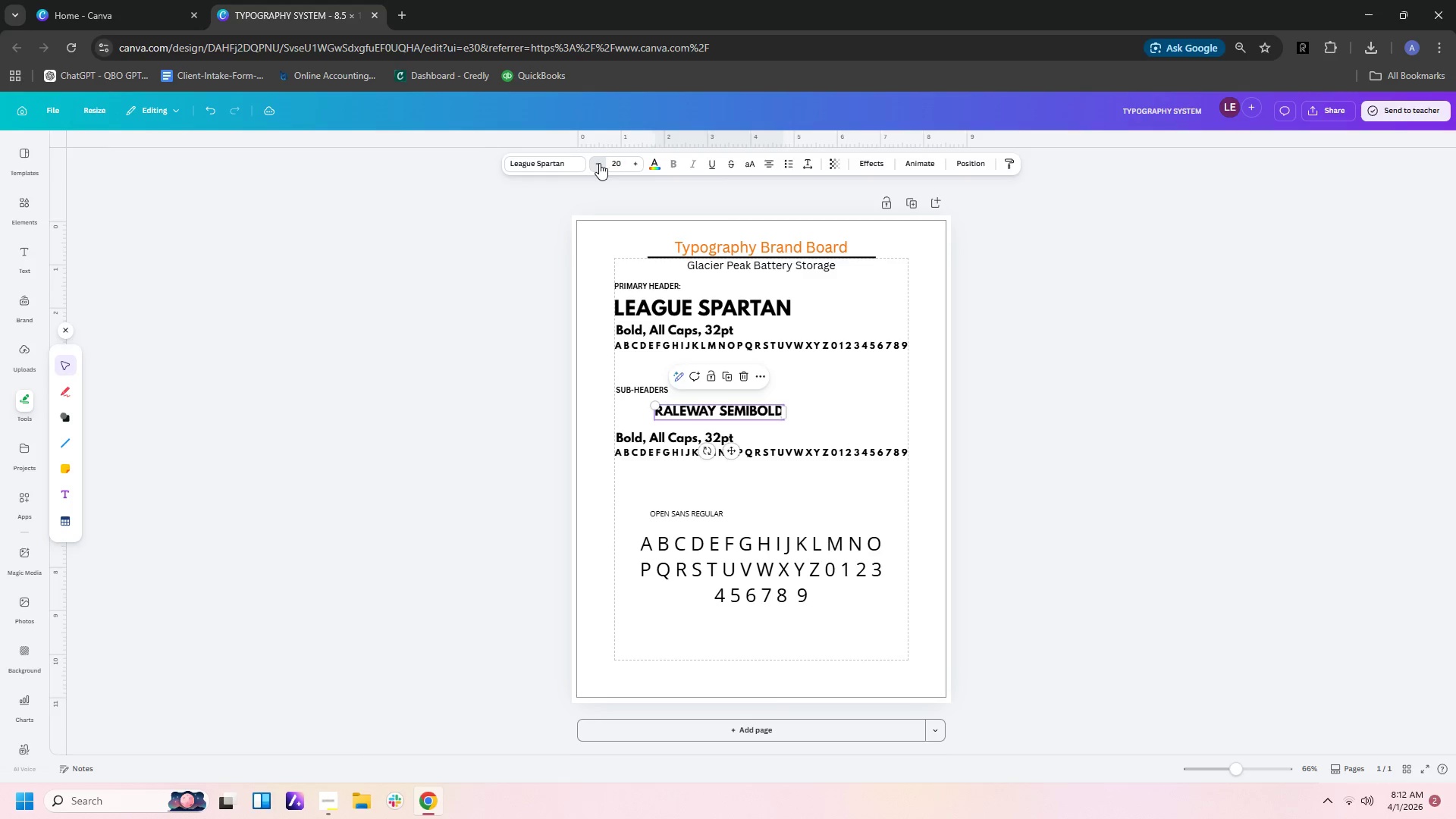 
triple_click([599, 163])
 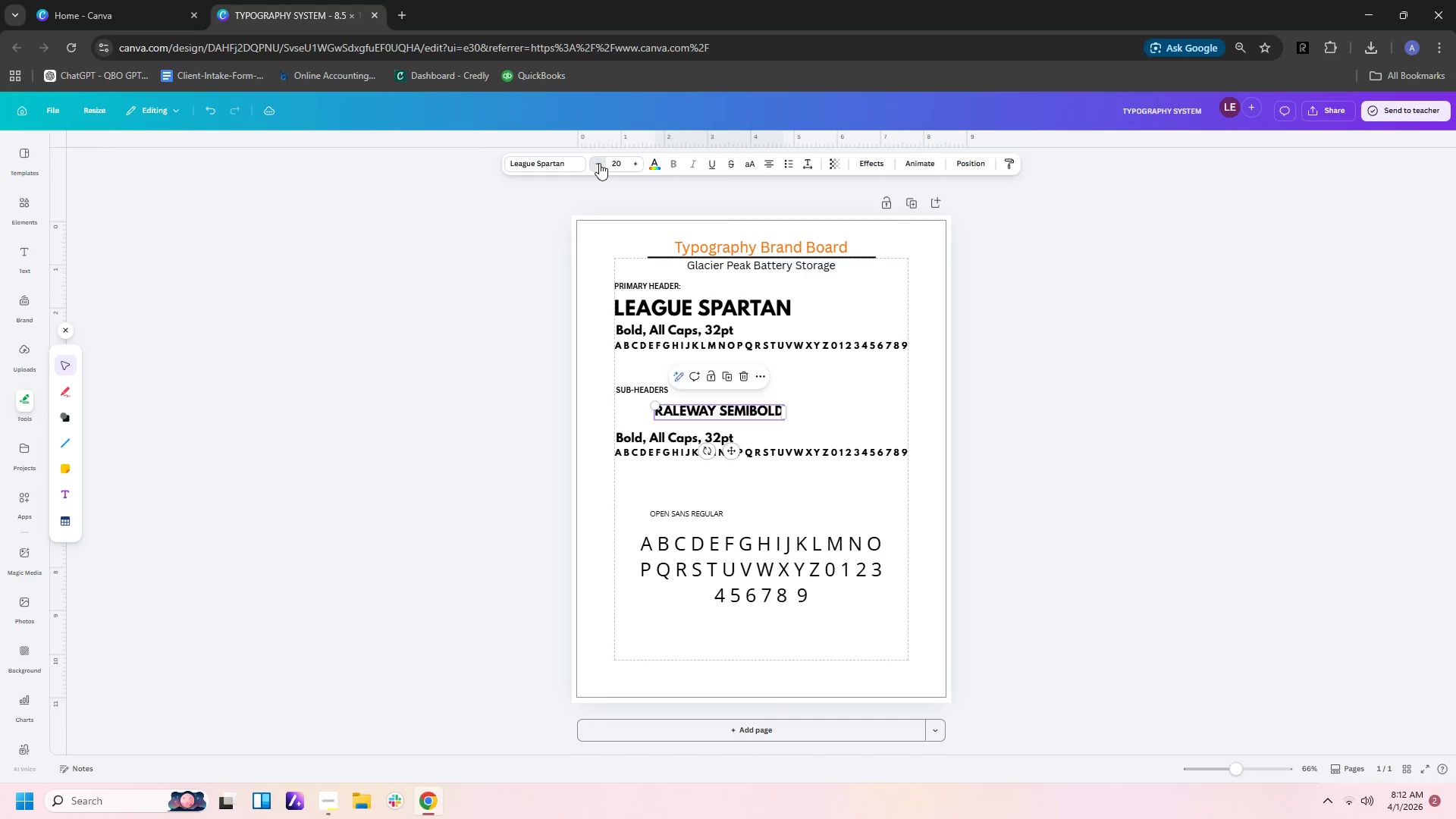 
triple_click([599, 163])
 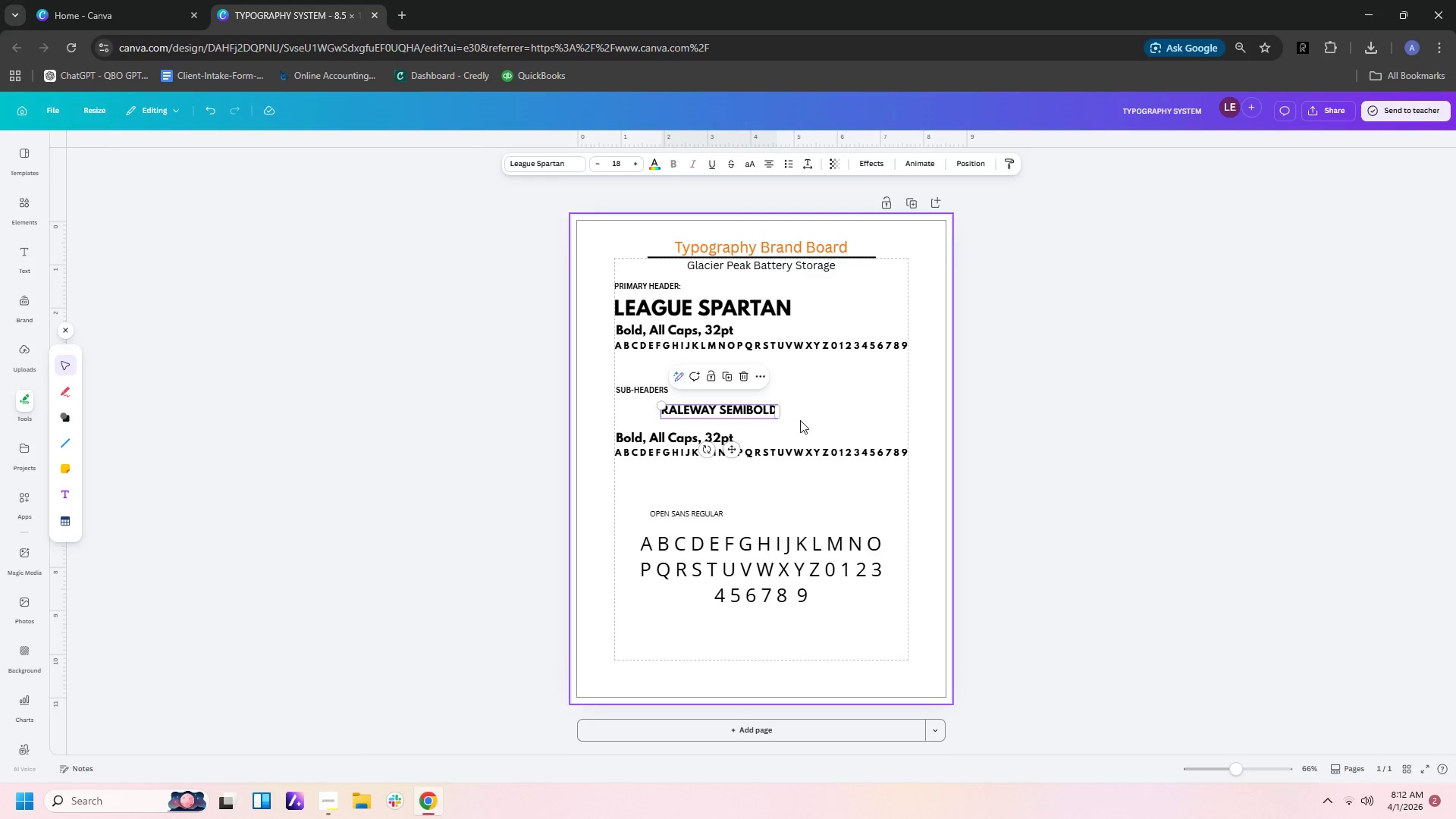 
left_click([800, 420])
 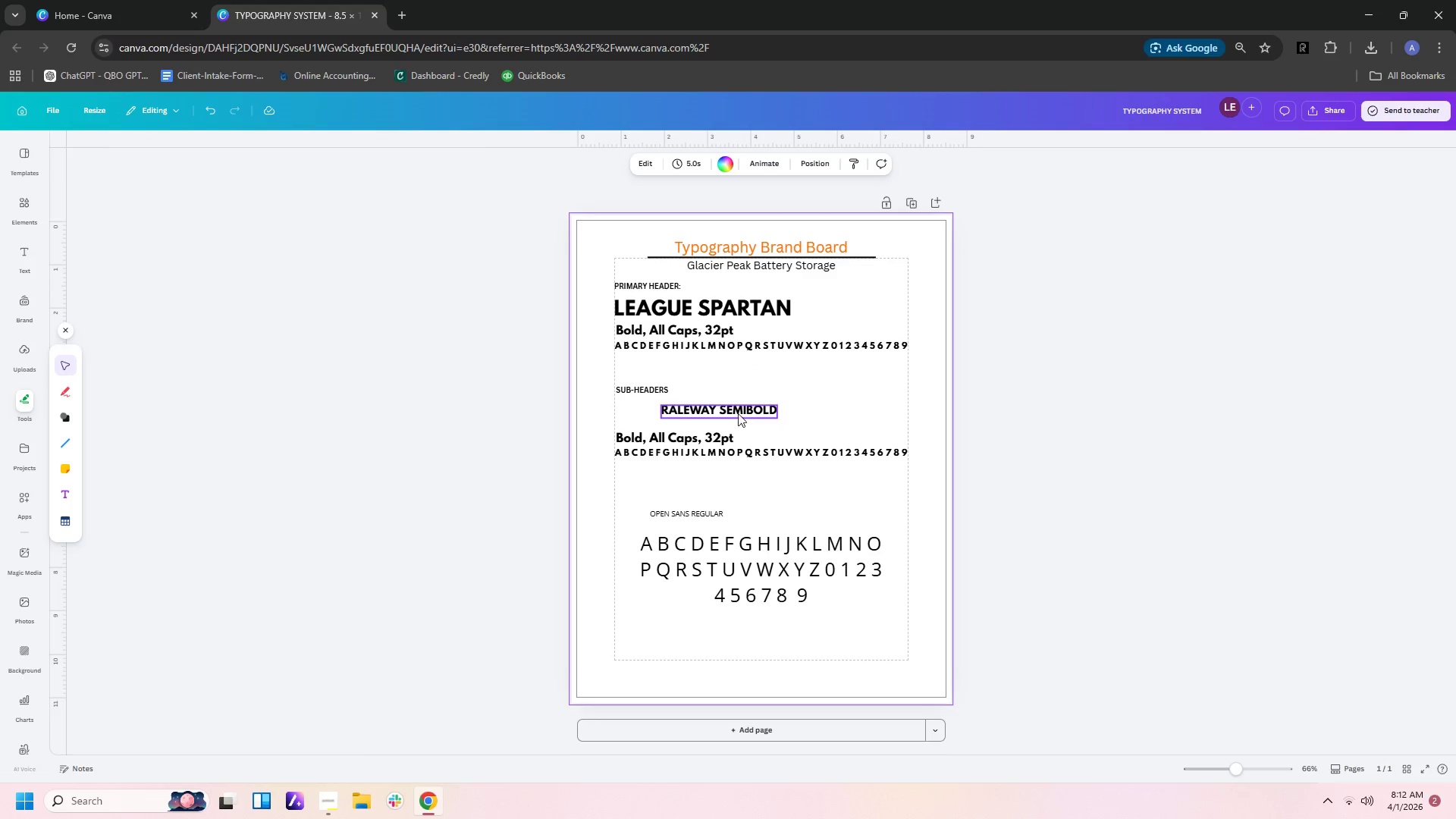 
left_click_drag(start_coordinate=[737, 410], to_coordinate=[691, 407])
 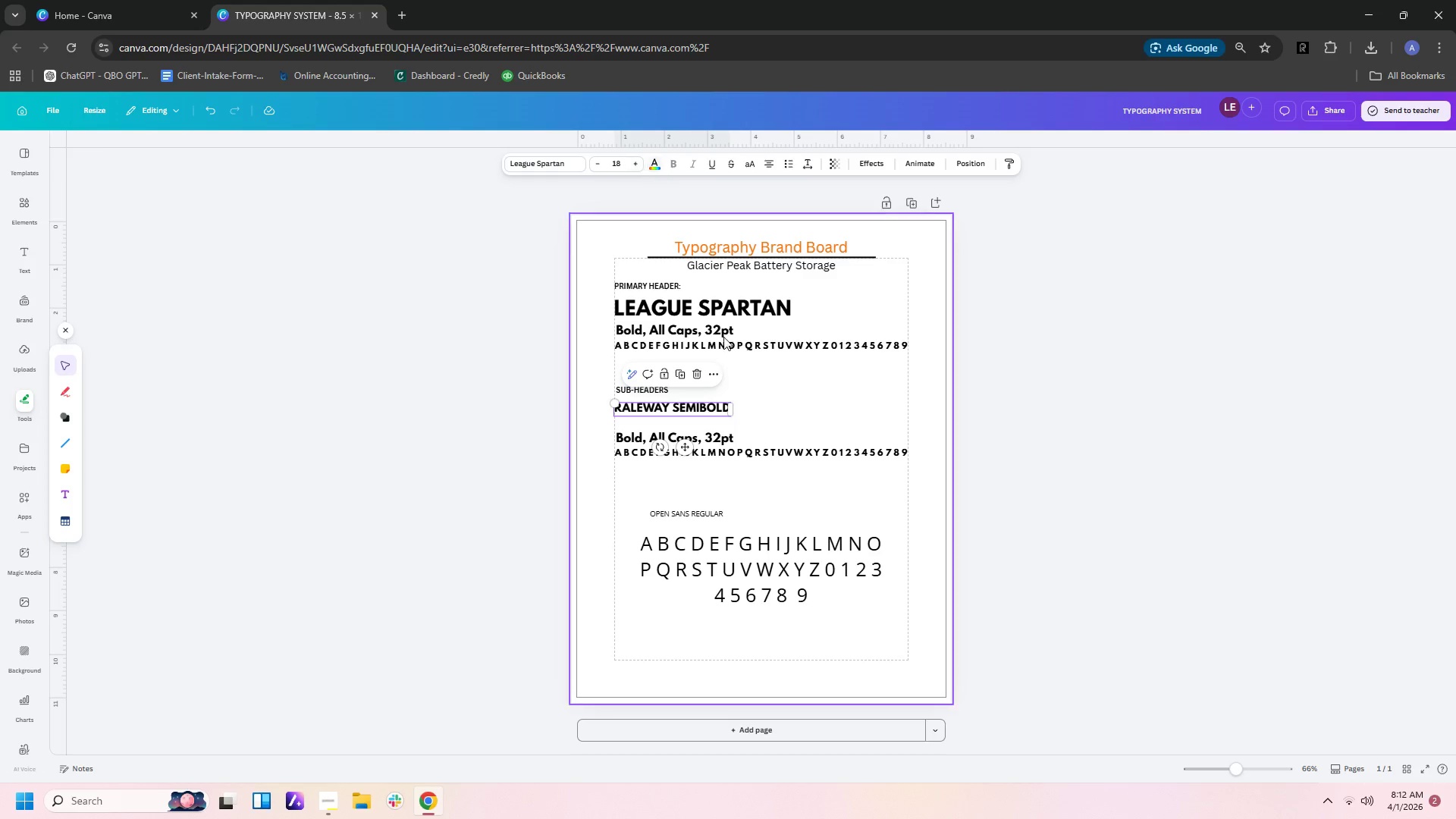 
left_click_drag(start_coordinate=[720, 432], to_coordinate=[720, 421])
 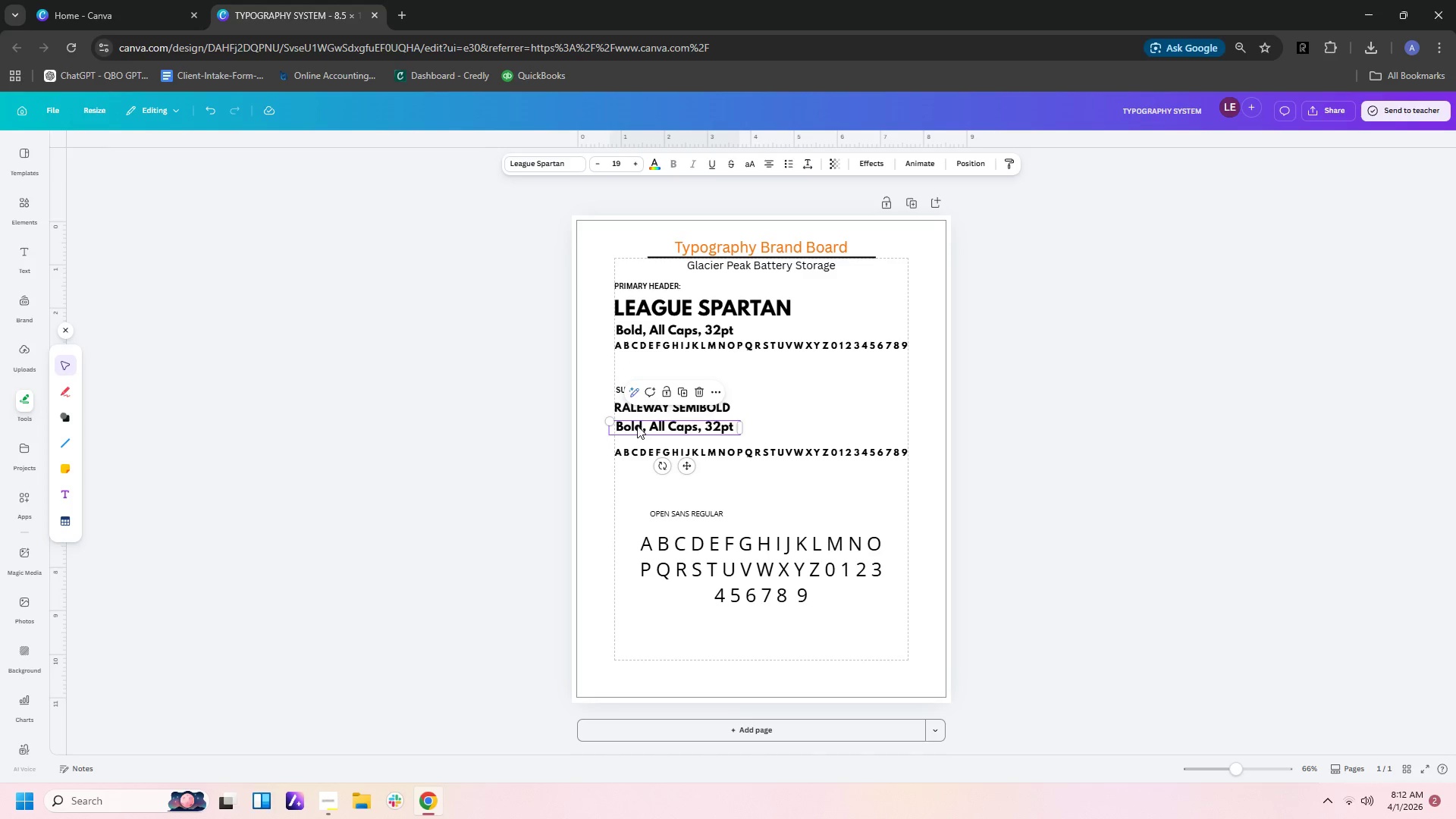 
double_click([637, 425])
 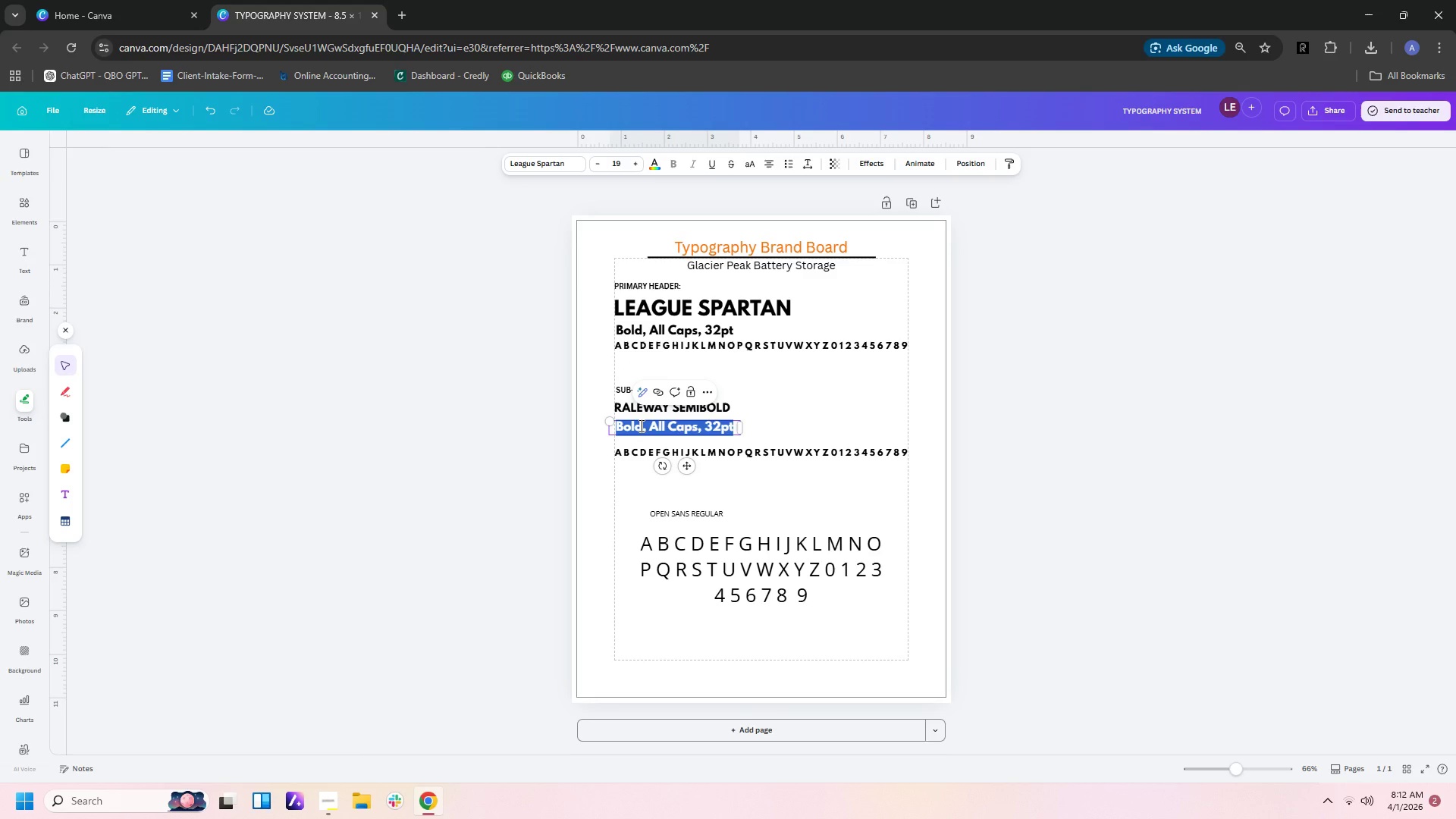 
left_click([640, 425])
 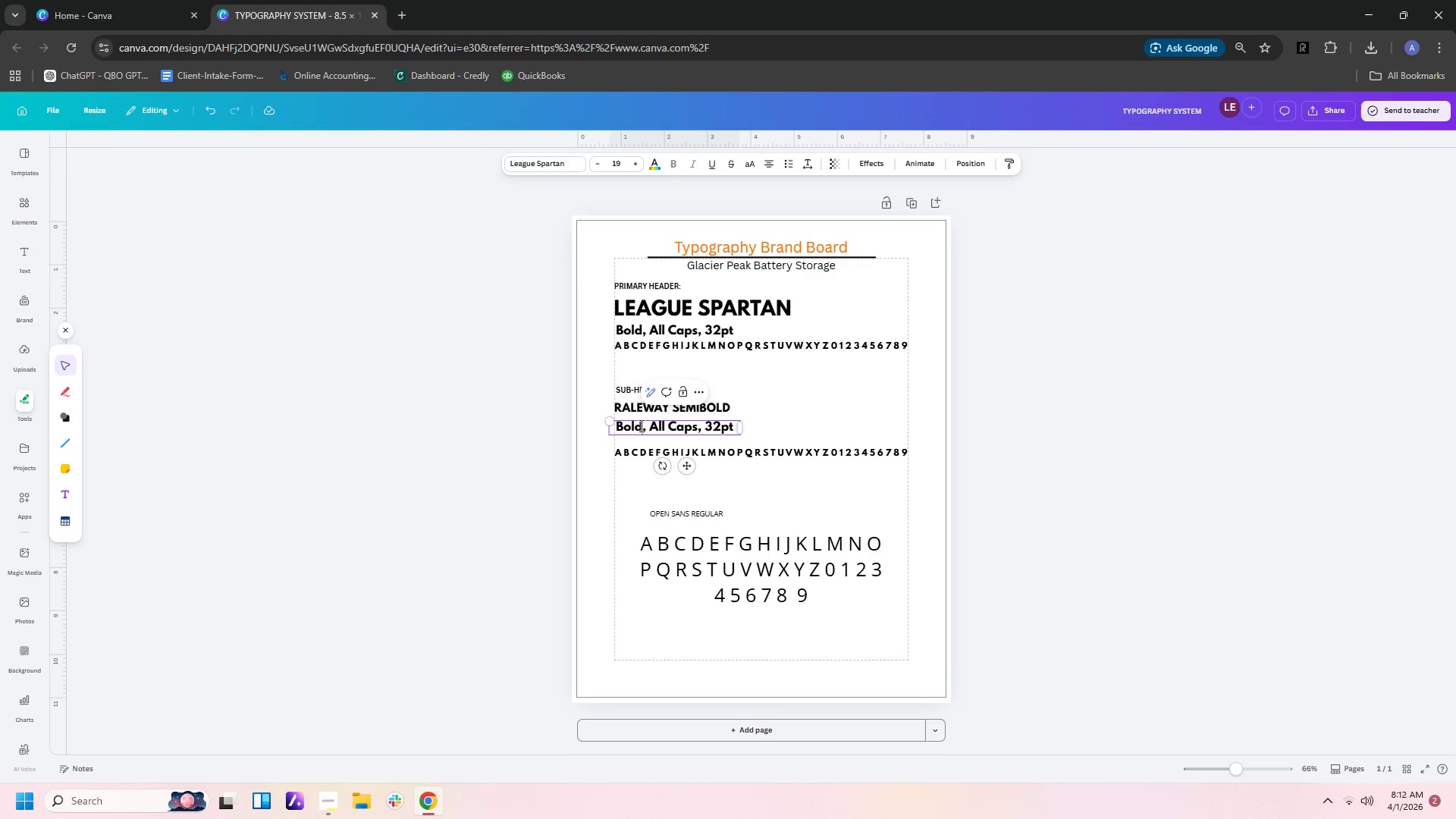 
left_click_drag(start_coordinate=[640, 425], to_coordinate=[612, 425])
 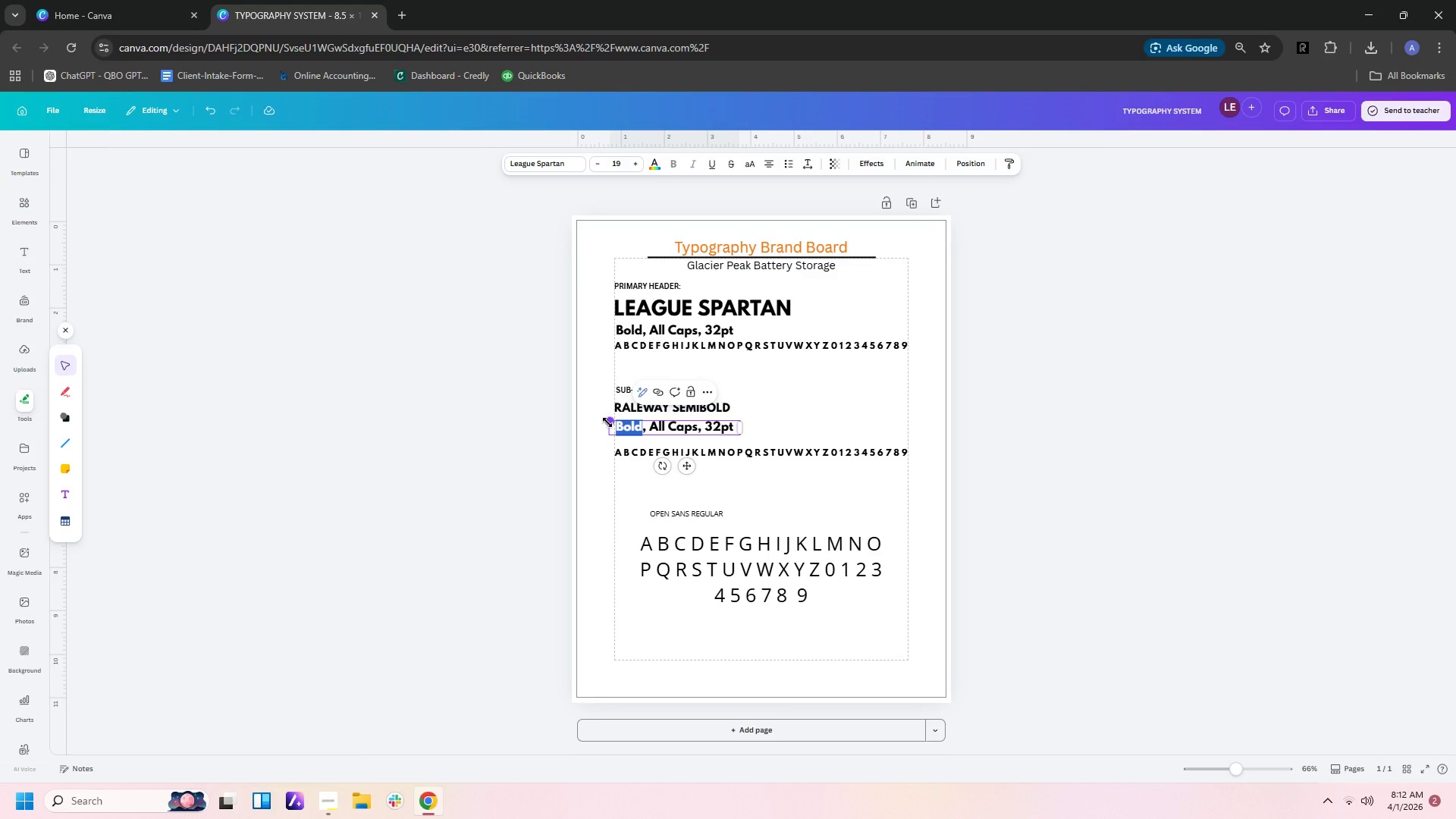 
type(Semi)
 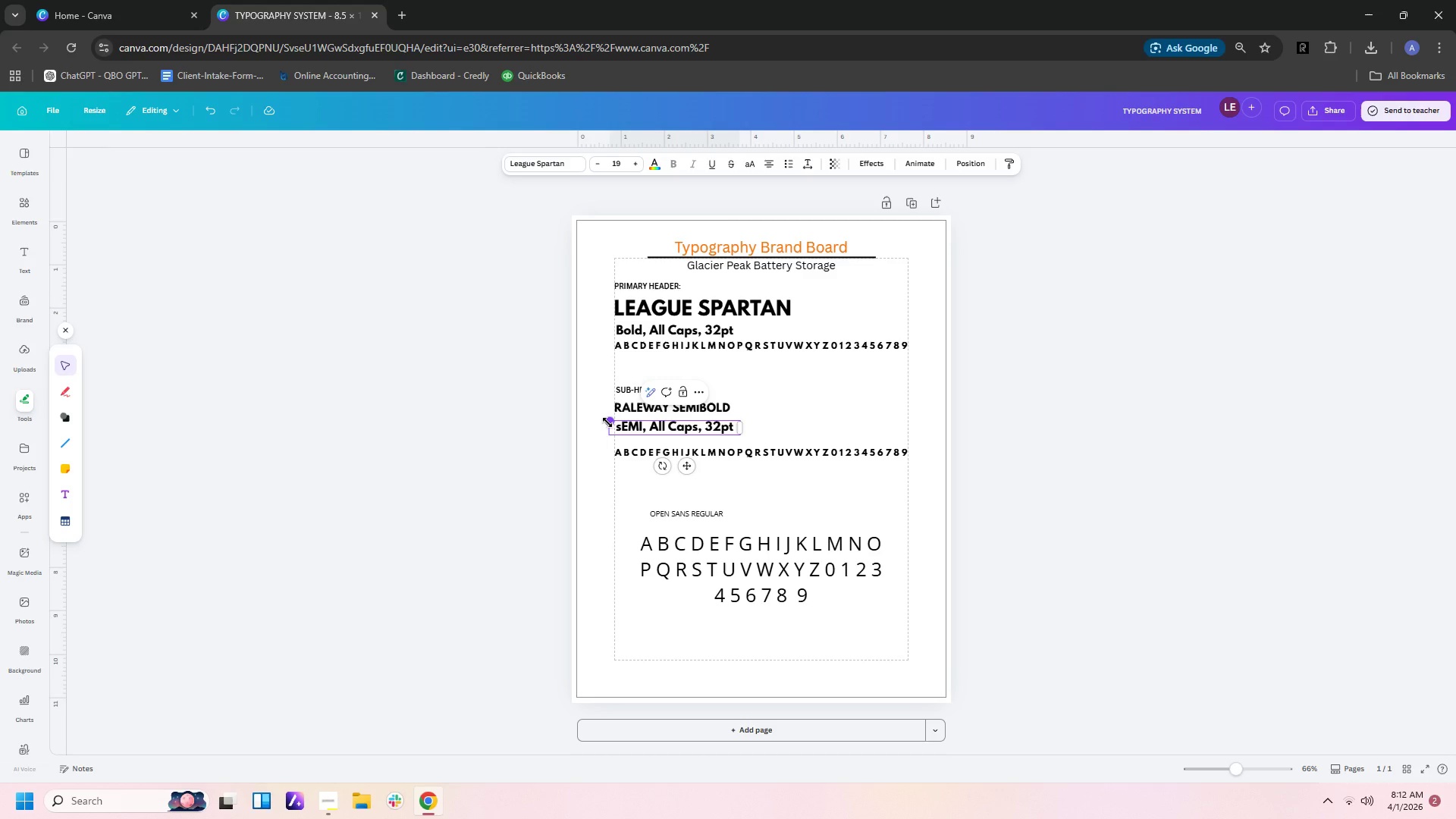 
wait(13.17)
 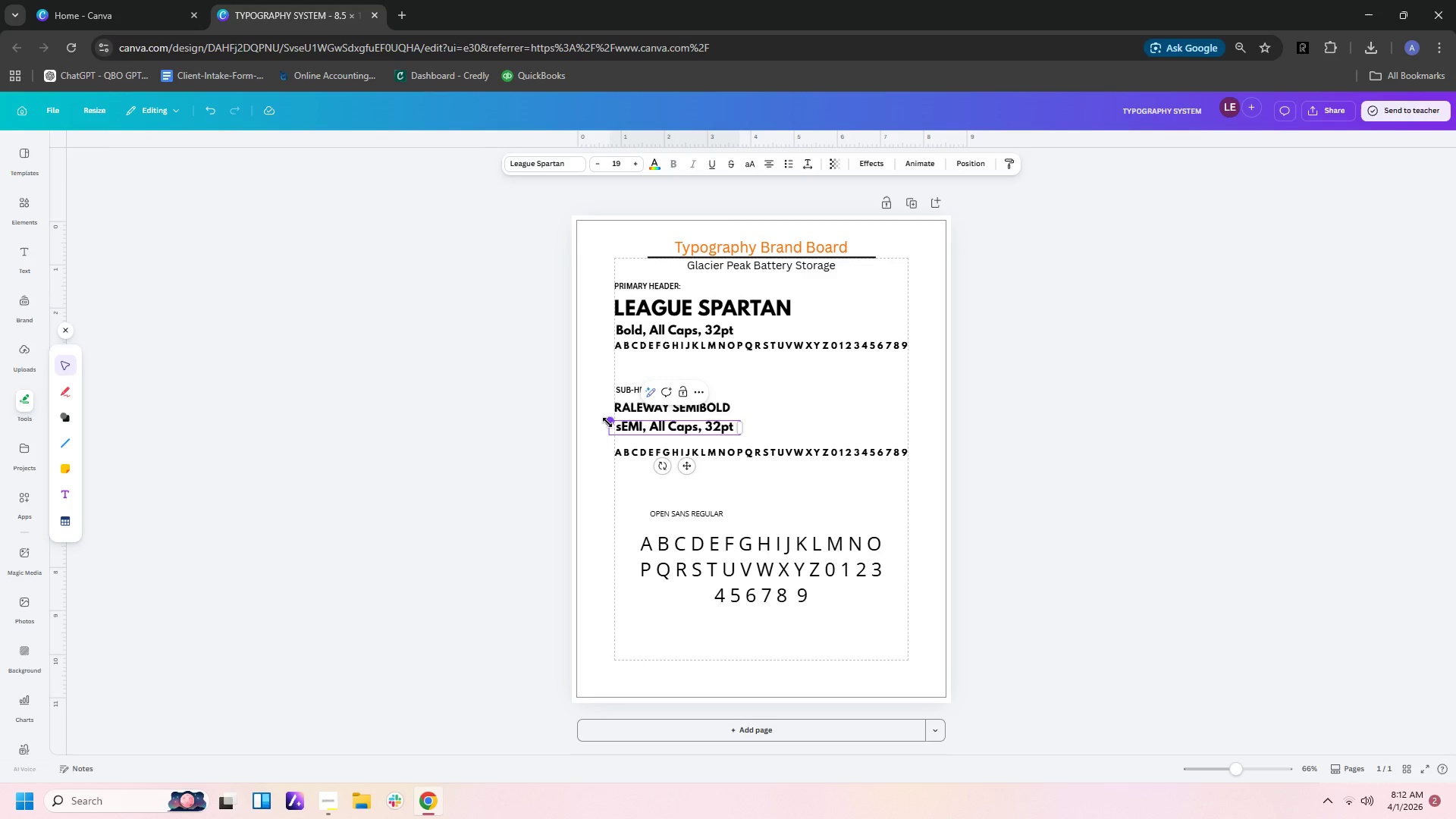 
key(Backspace)
key(Backspace)
key(Backspace)
key(Backspace)
key(Backspace)
type(Semu)
key(Backspace)
type(iBold)
 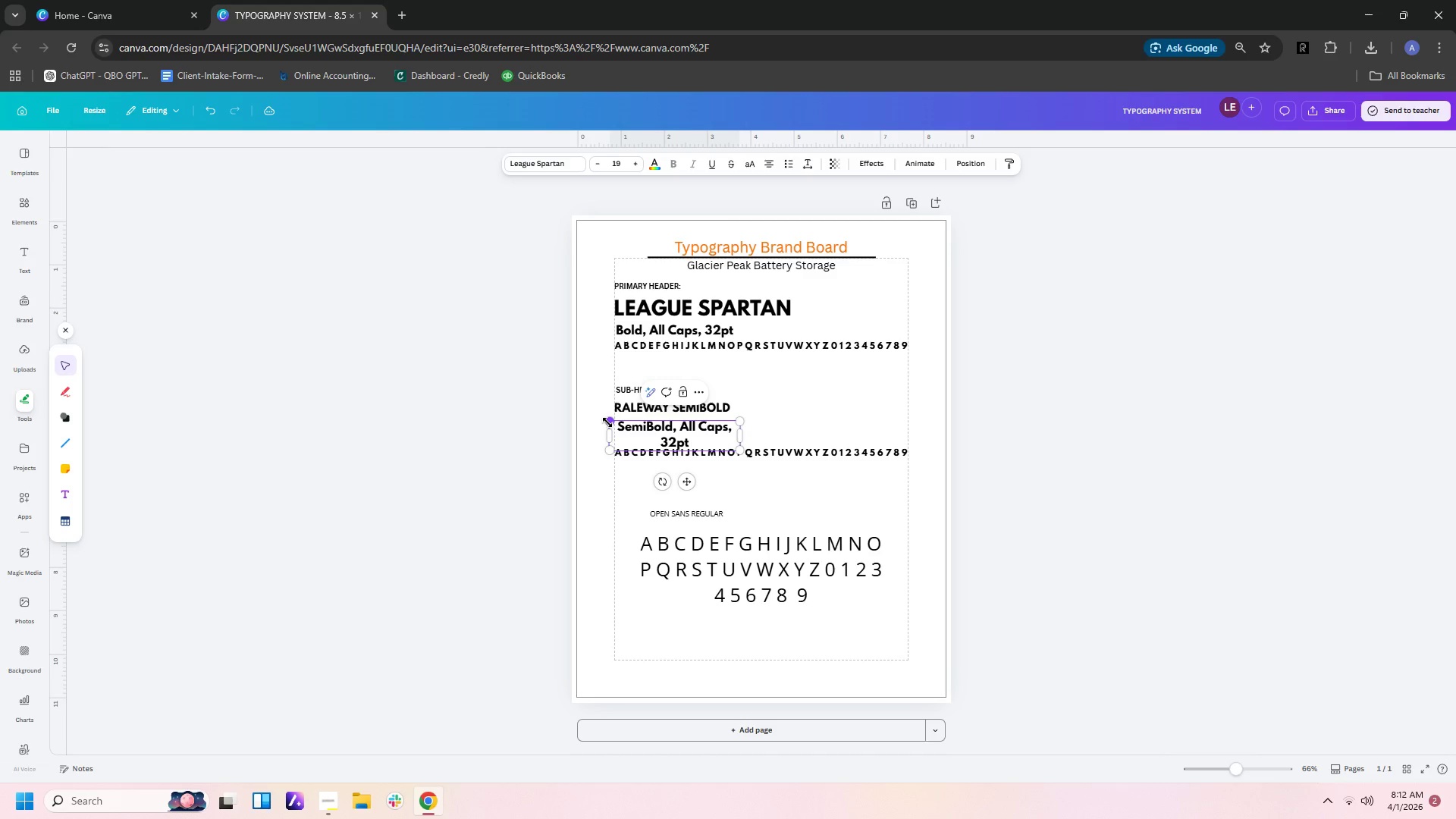 
key(ArrowRight)
 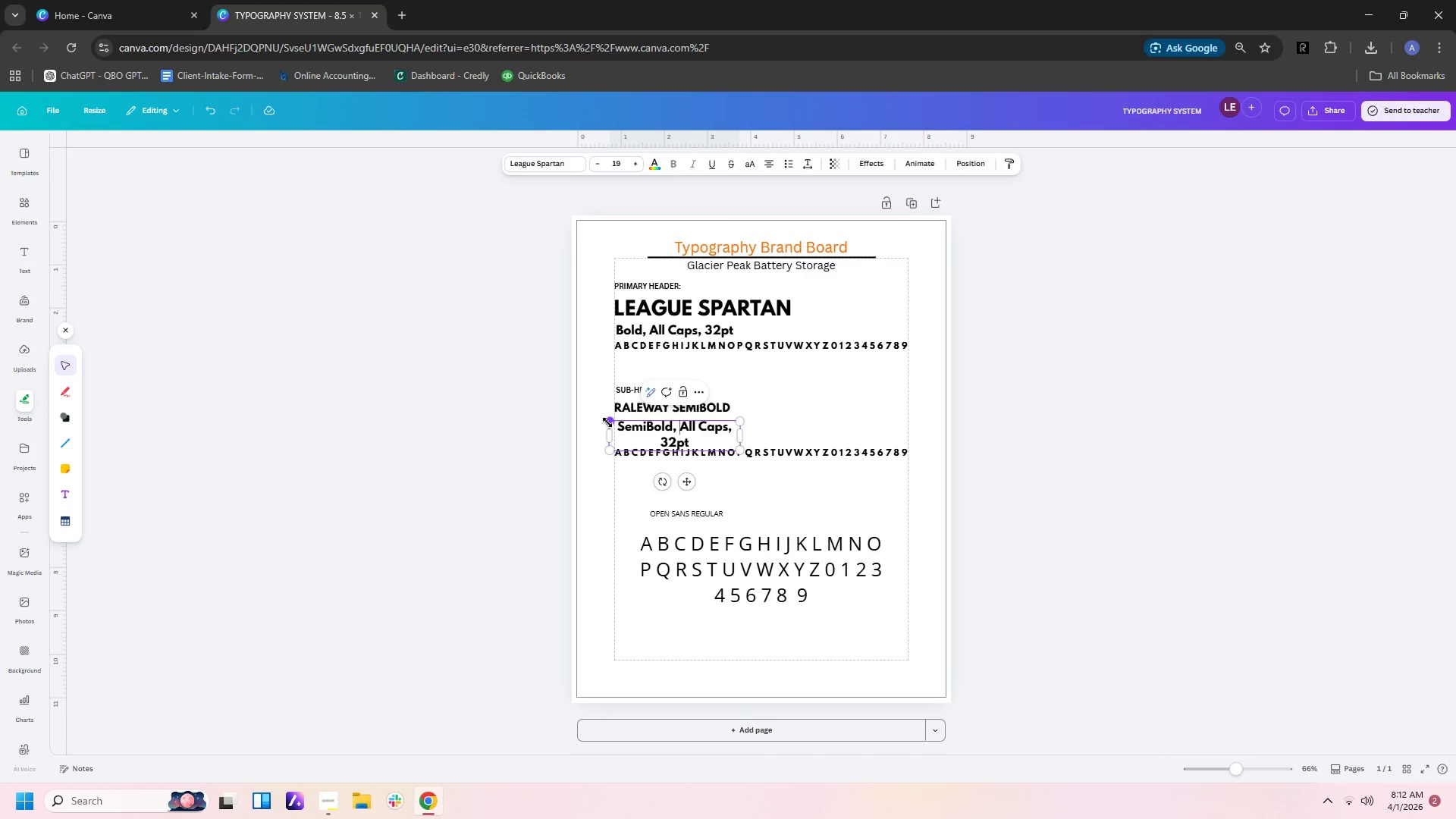 
key(ArrowRight)
 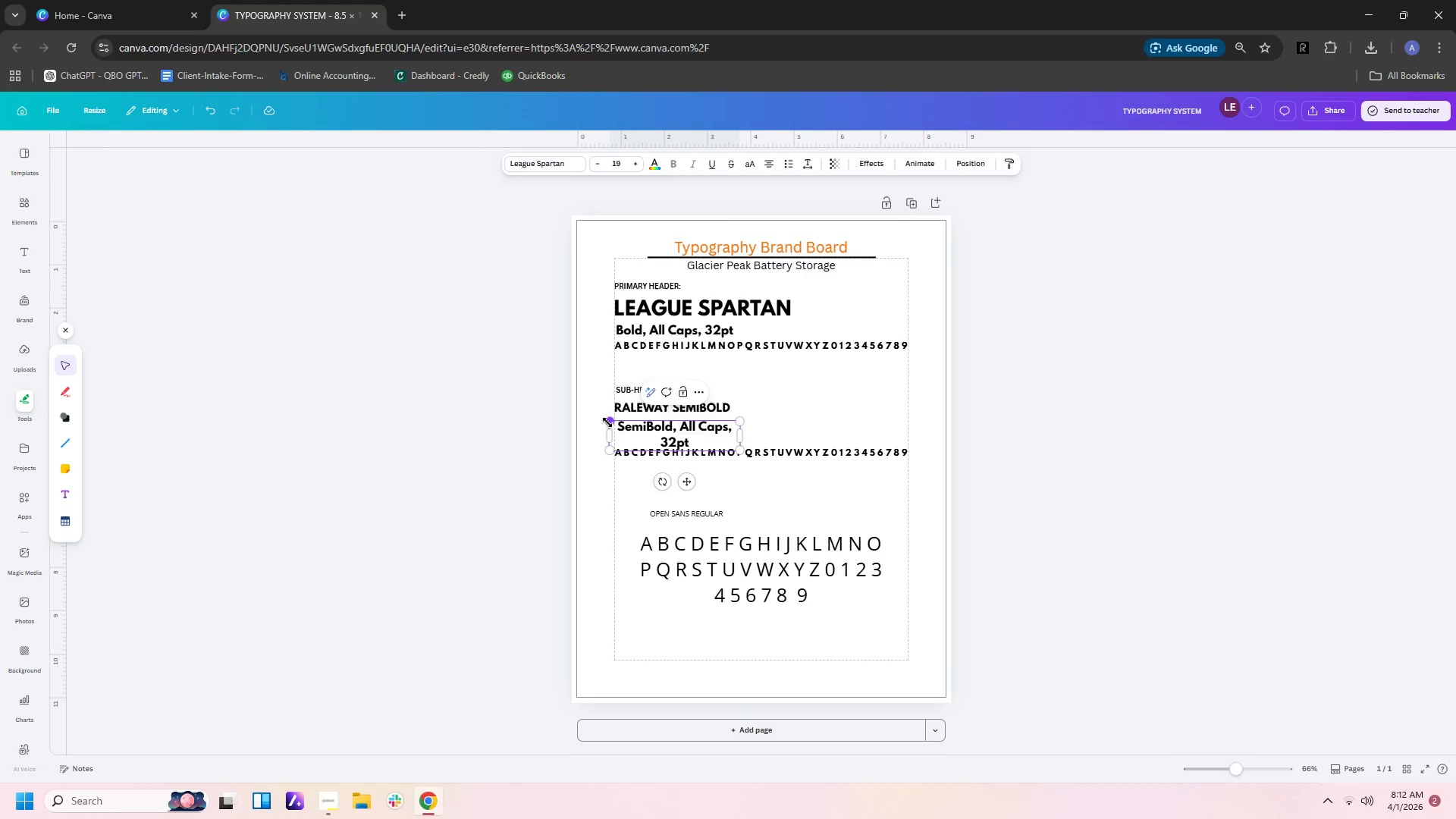 
type([Delete][Delete][Delete][Delete][Delete][Delete][Delete][Delete][Delete][Delete][Delete][Delete]18)
 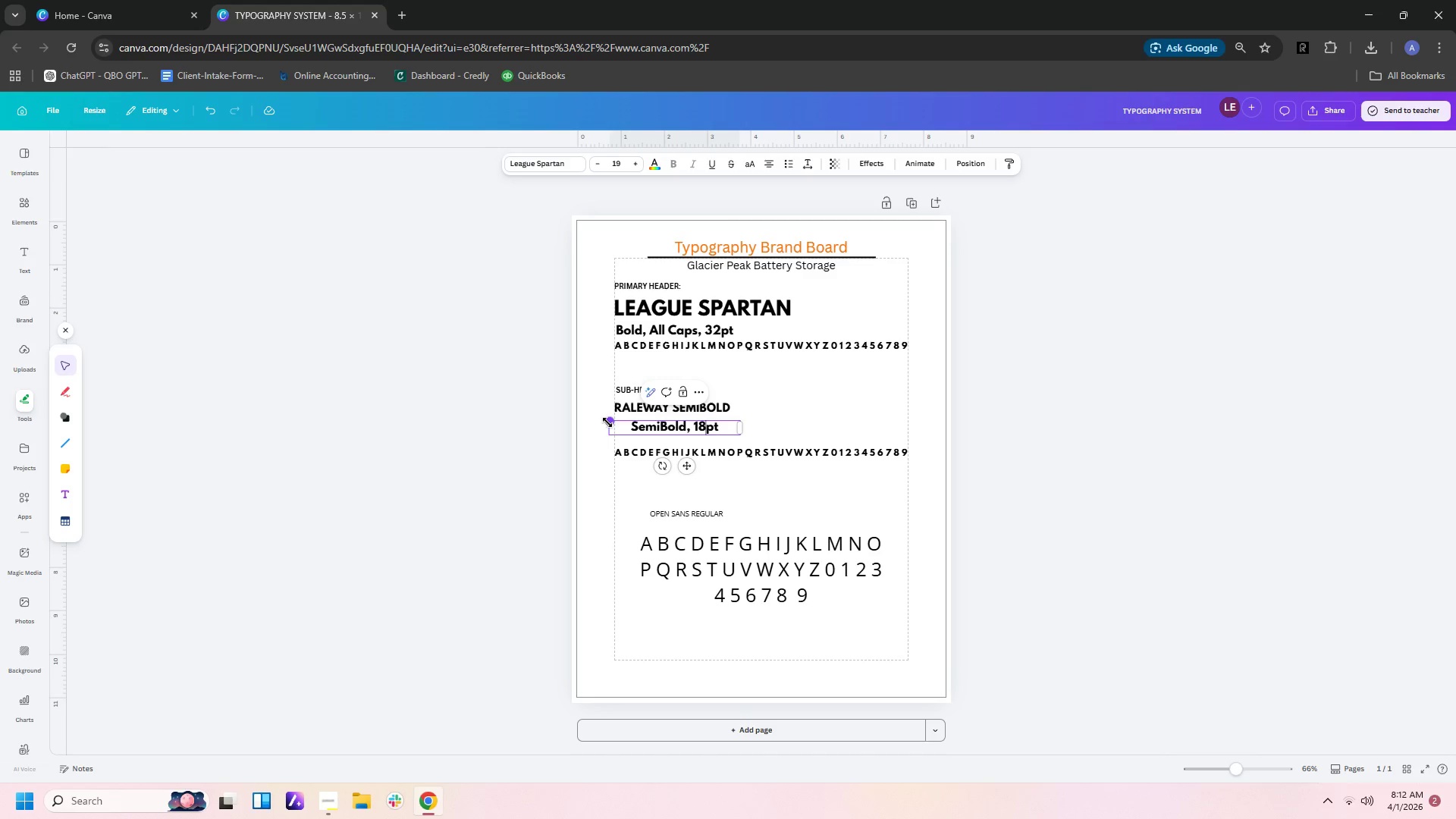 
left_click([908, 413])
 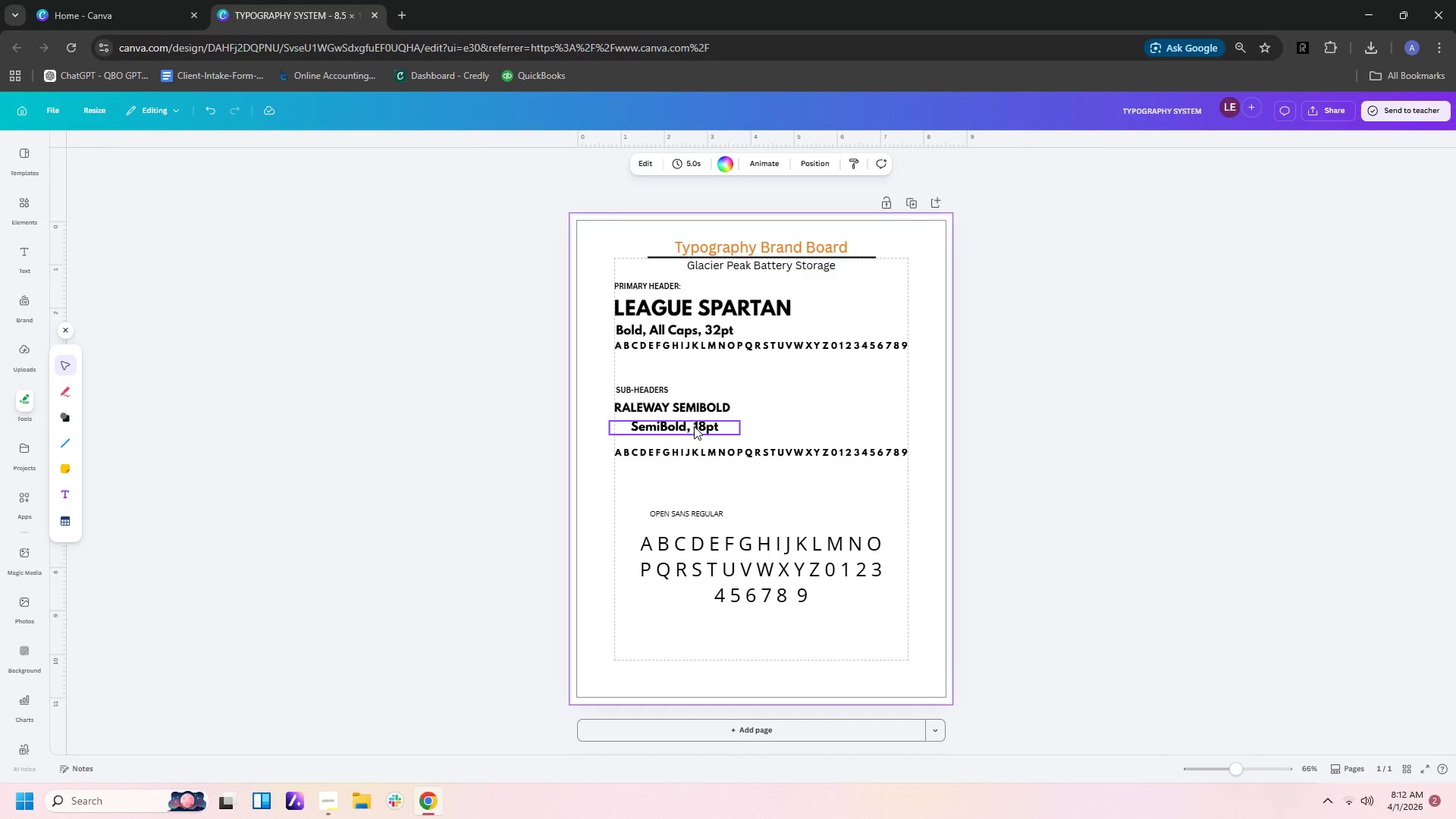 
left_click([694, 426])
 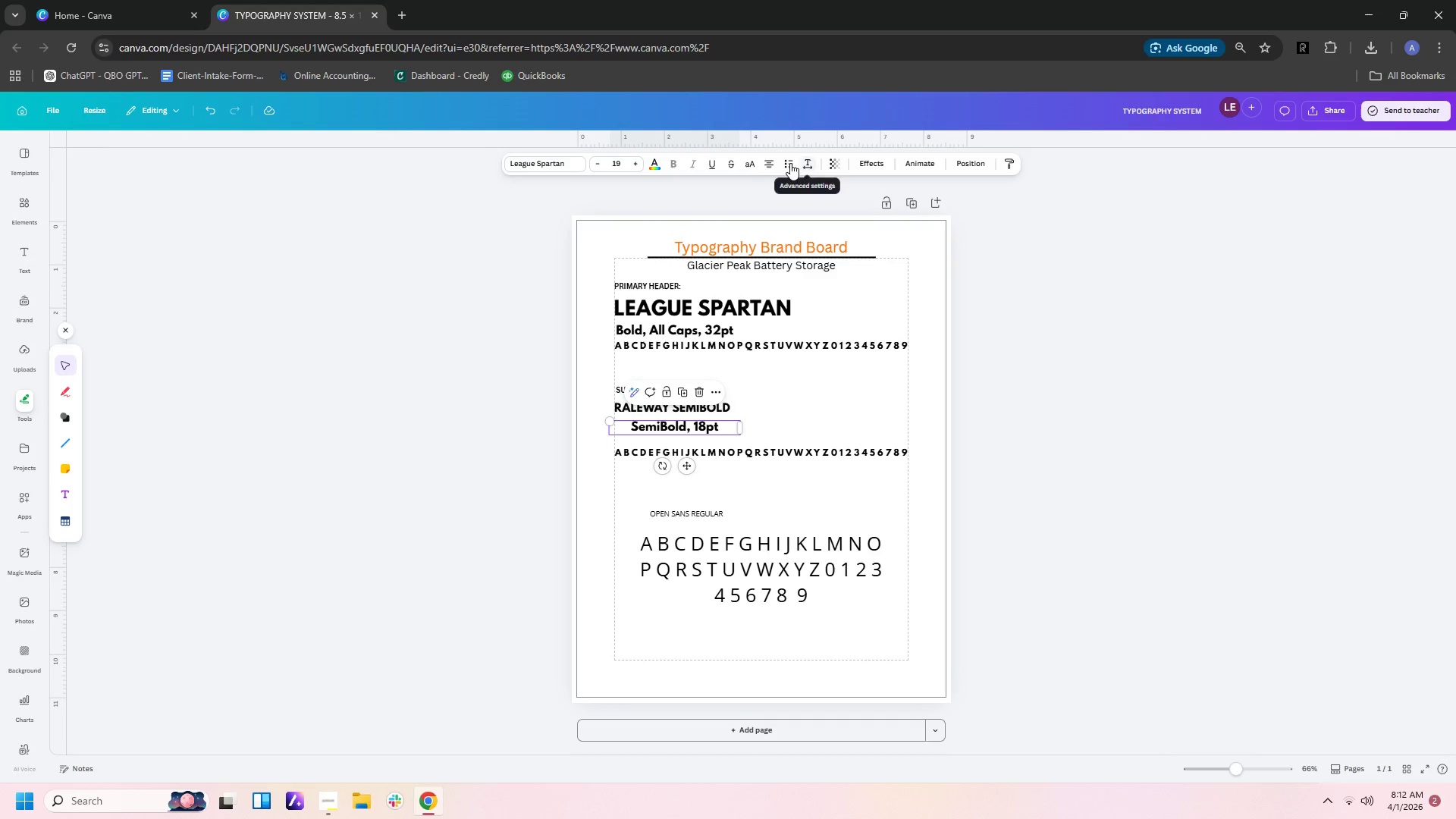 
left_click([772, 158])
 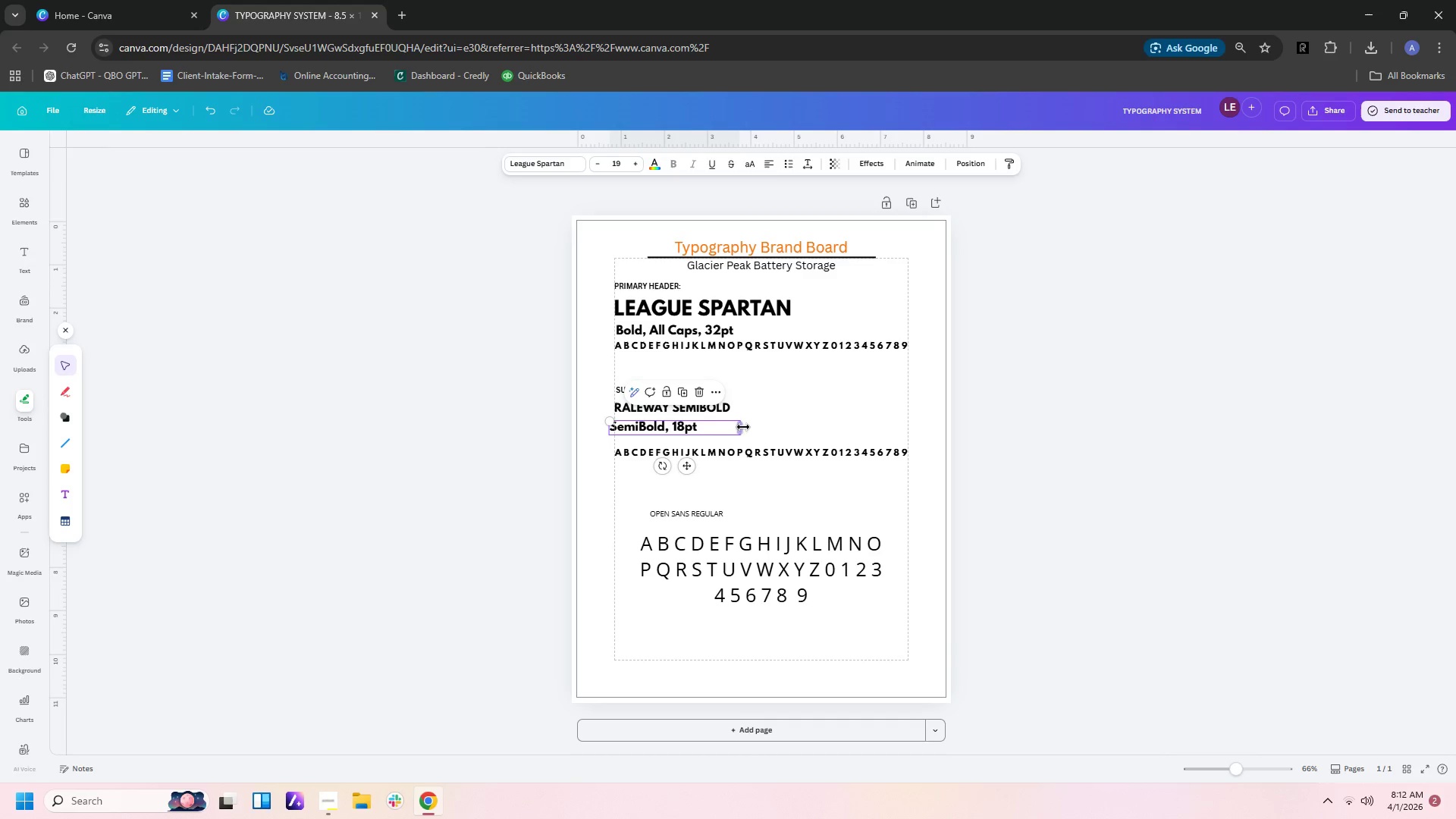 
left_click_drag(start_coordinate=[739, 428], to_coordinate=[704, 426])
 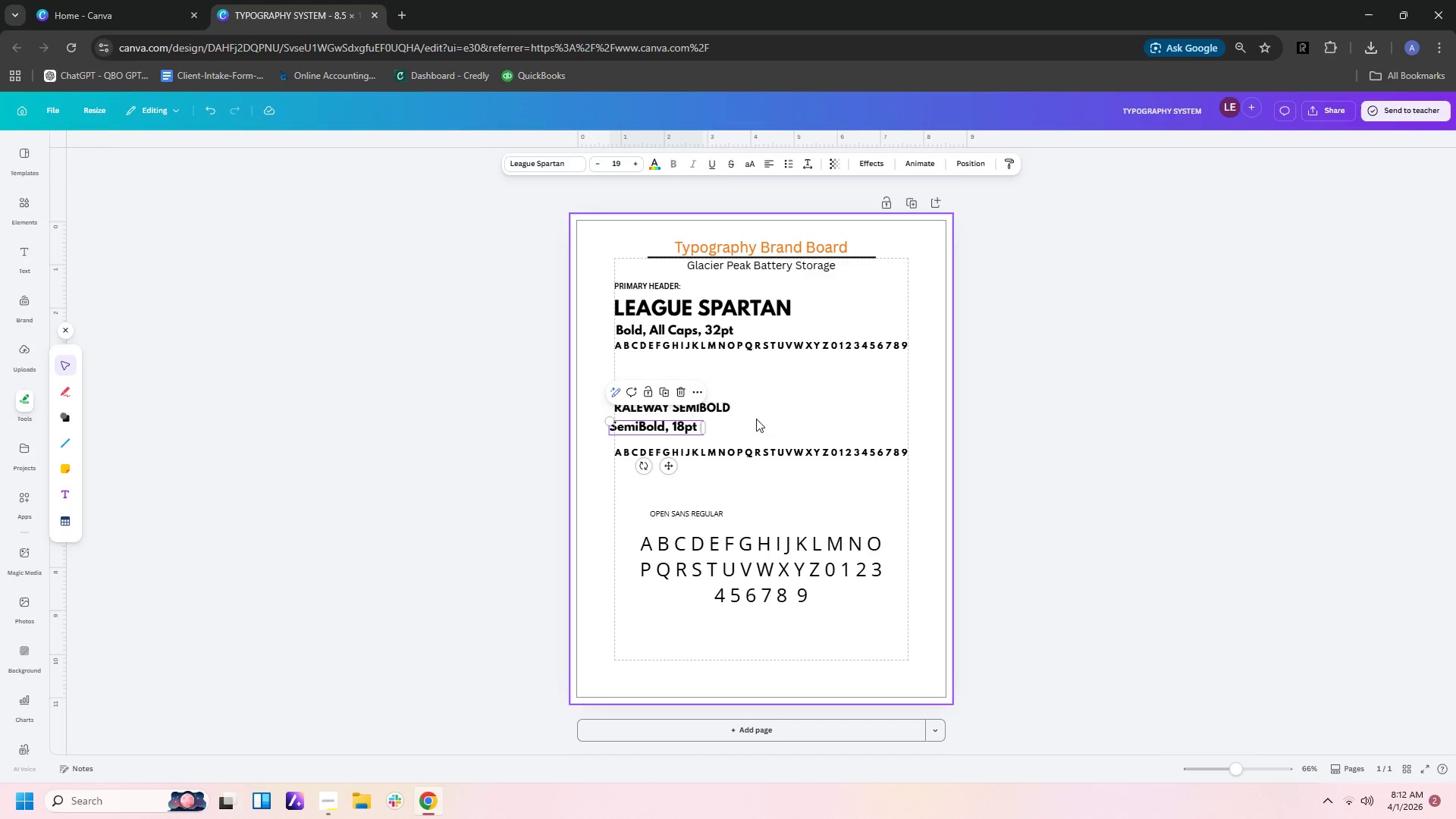 
left_click([756, 419])
 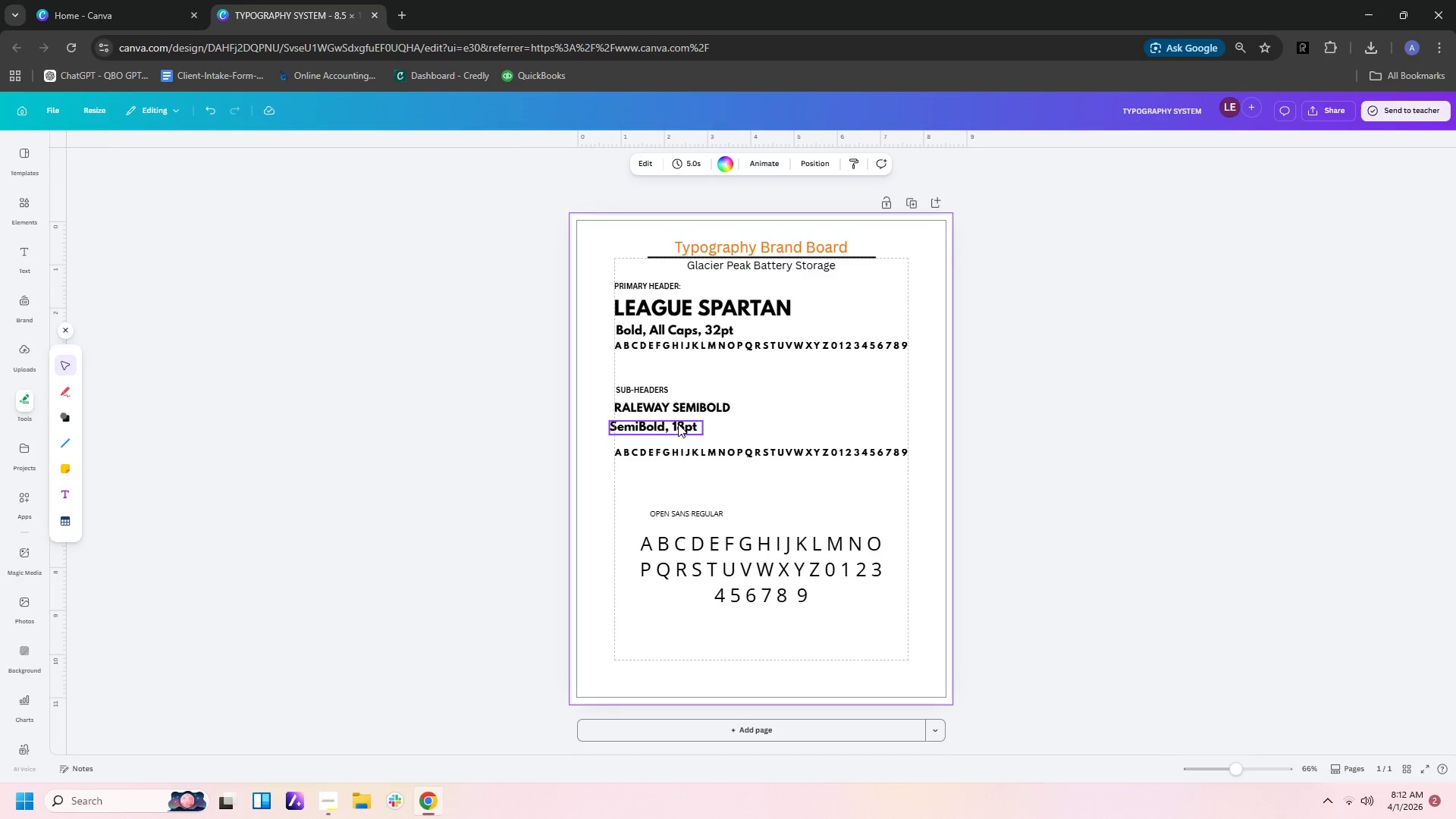 
left_click_drag(start_coordinate=[673, 425], to_coordinate=[678, 425])
 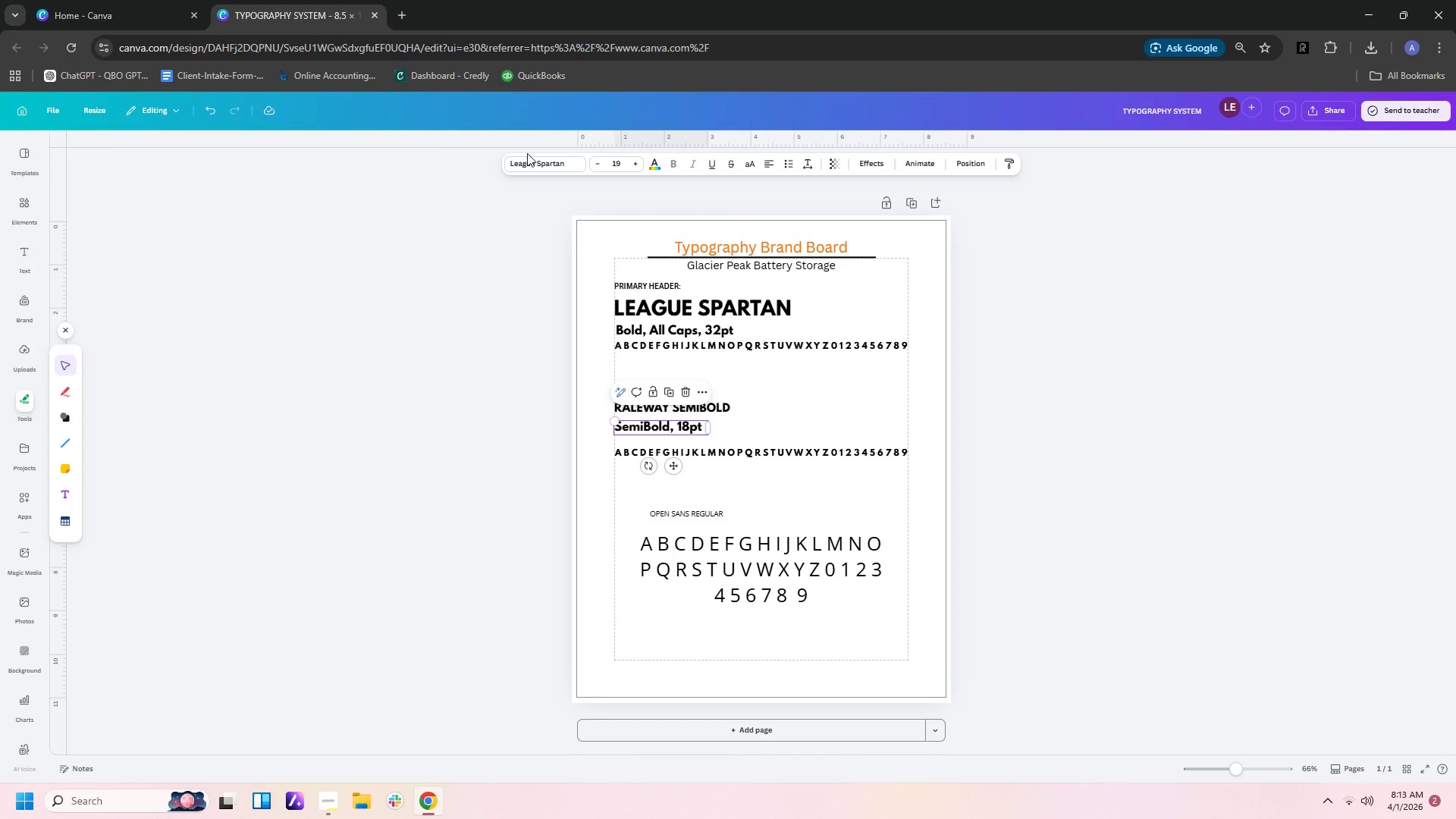 
left_click([541, 165])
 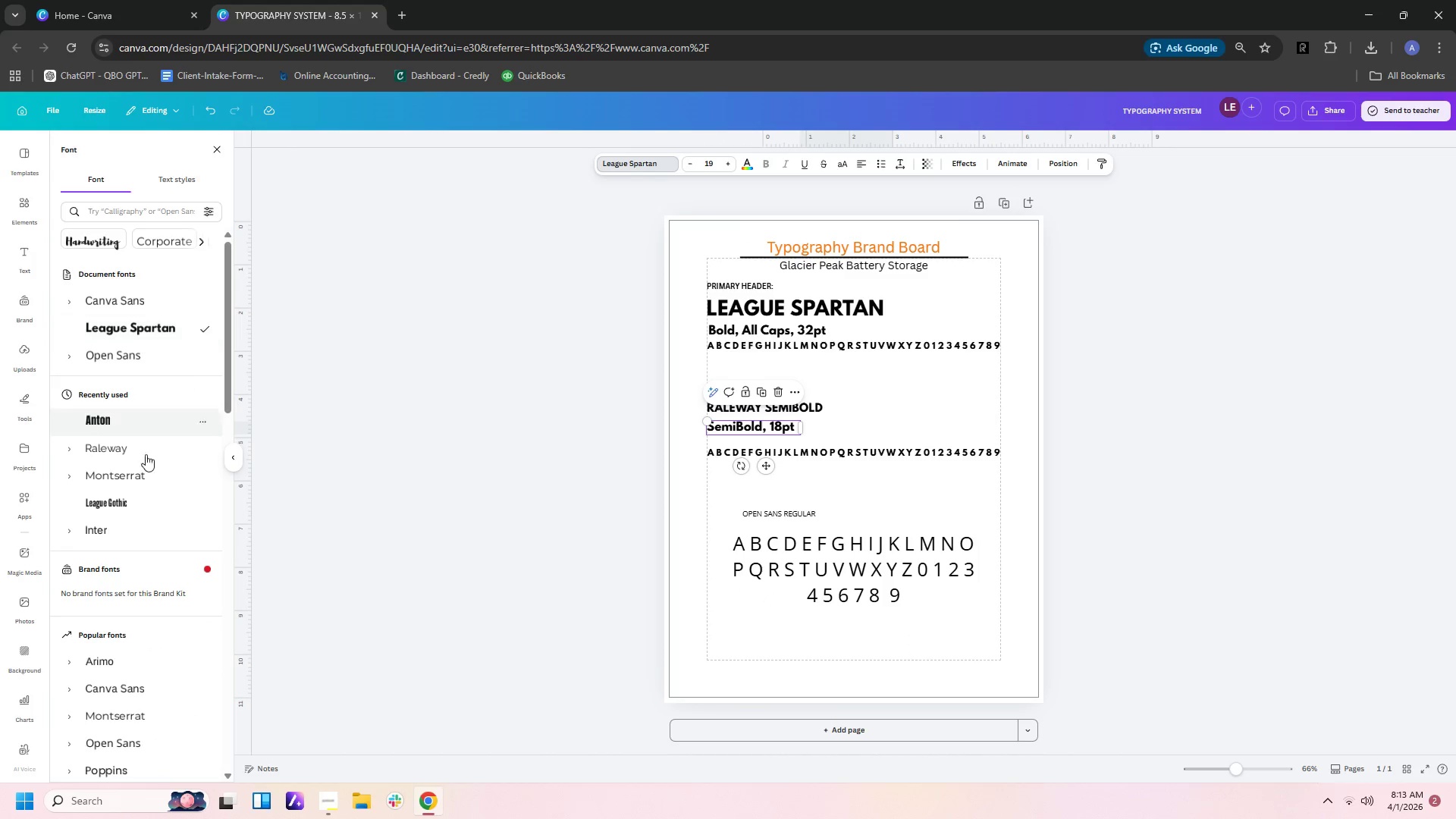 
left_click([146, 447])
 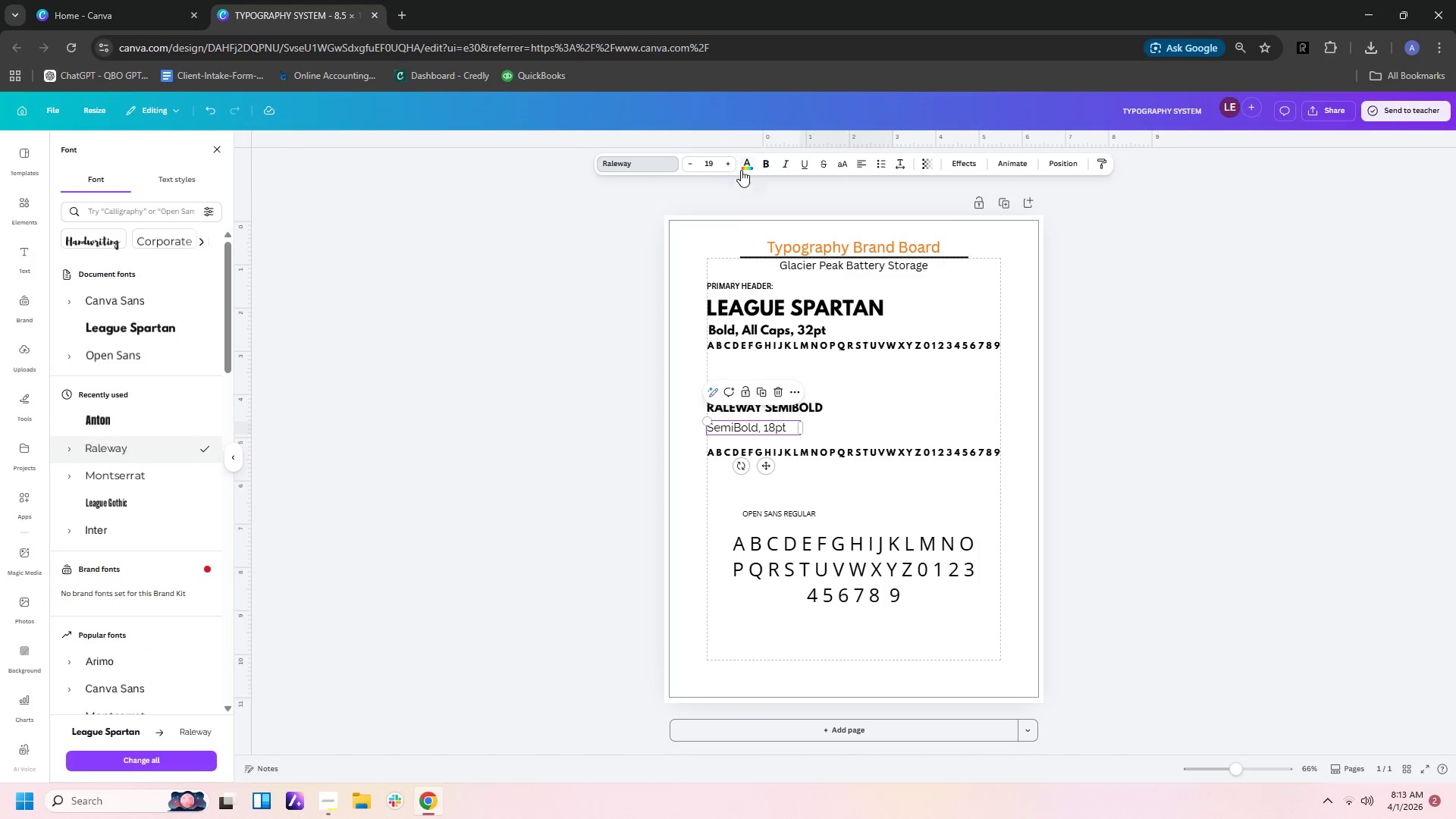 
left_click([761, 168])
 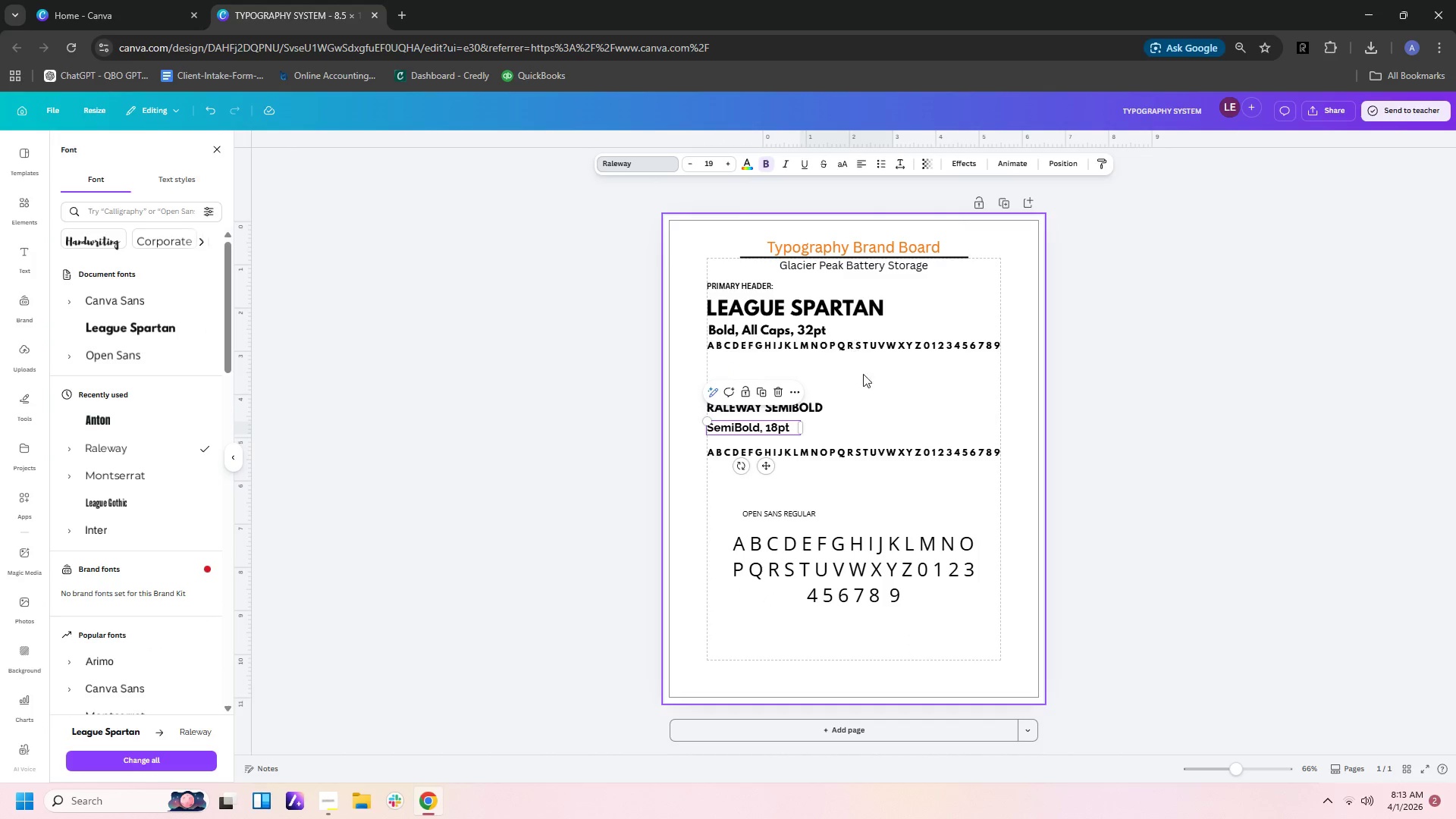 
left_click([869, 391])
 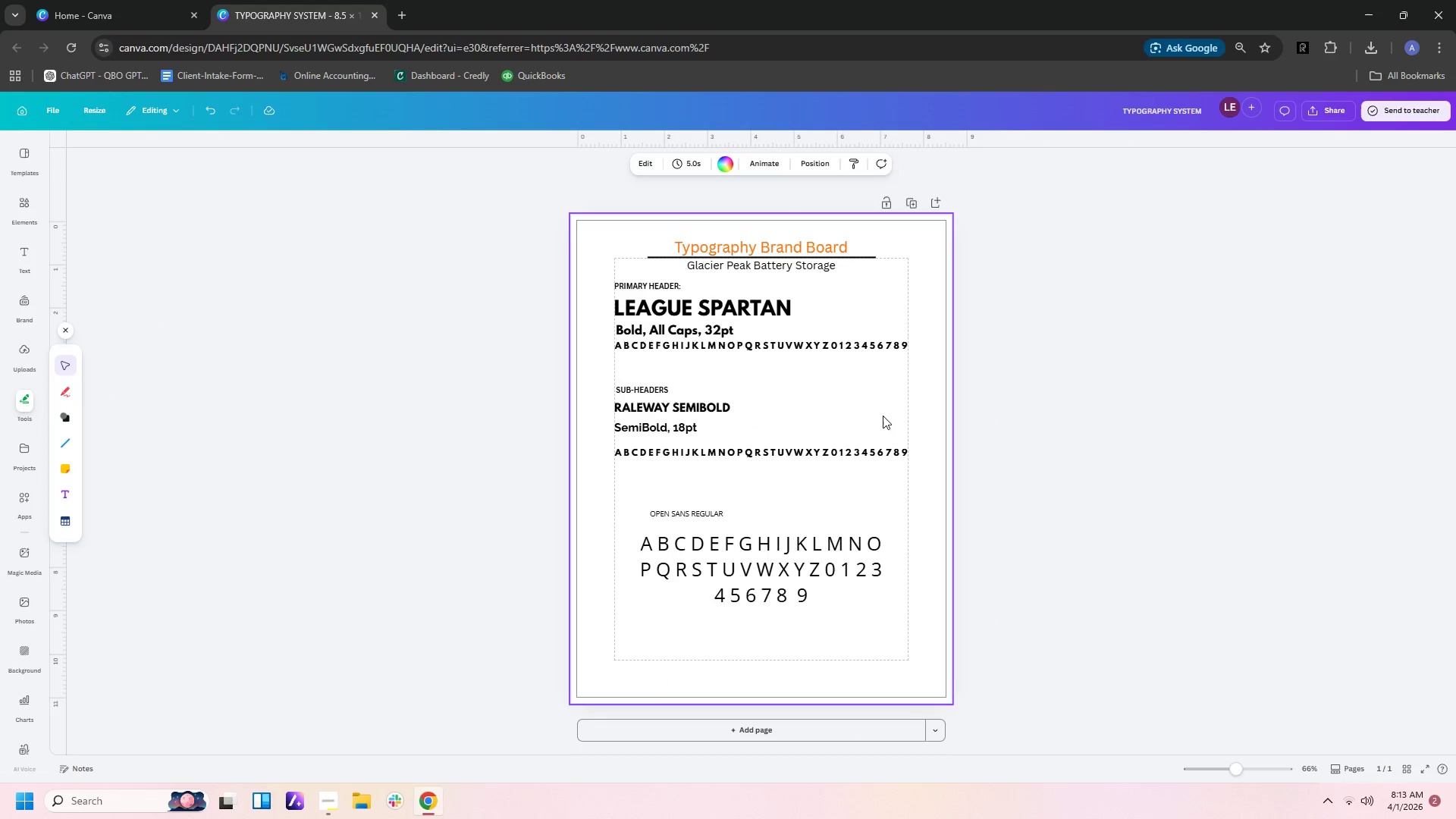 
left_click([883, 416])
 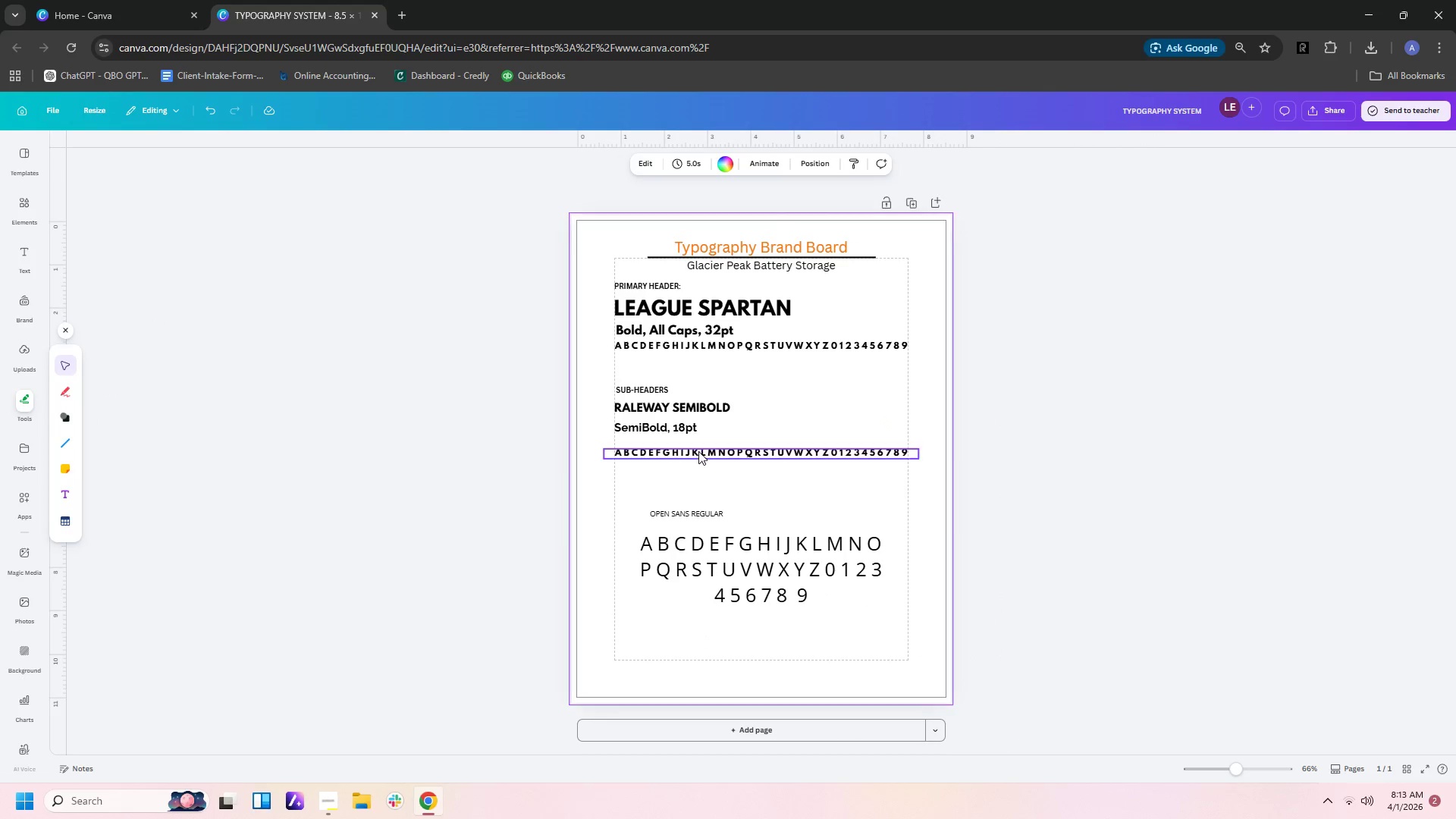 
left_click([697, 453])
 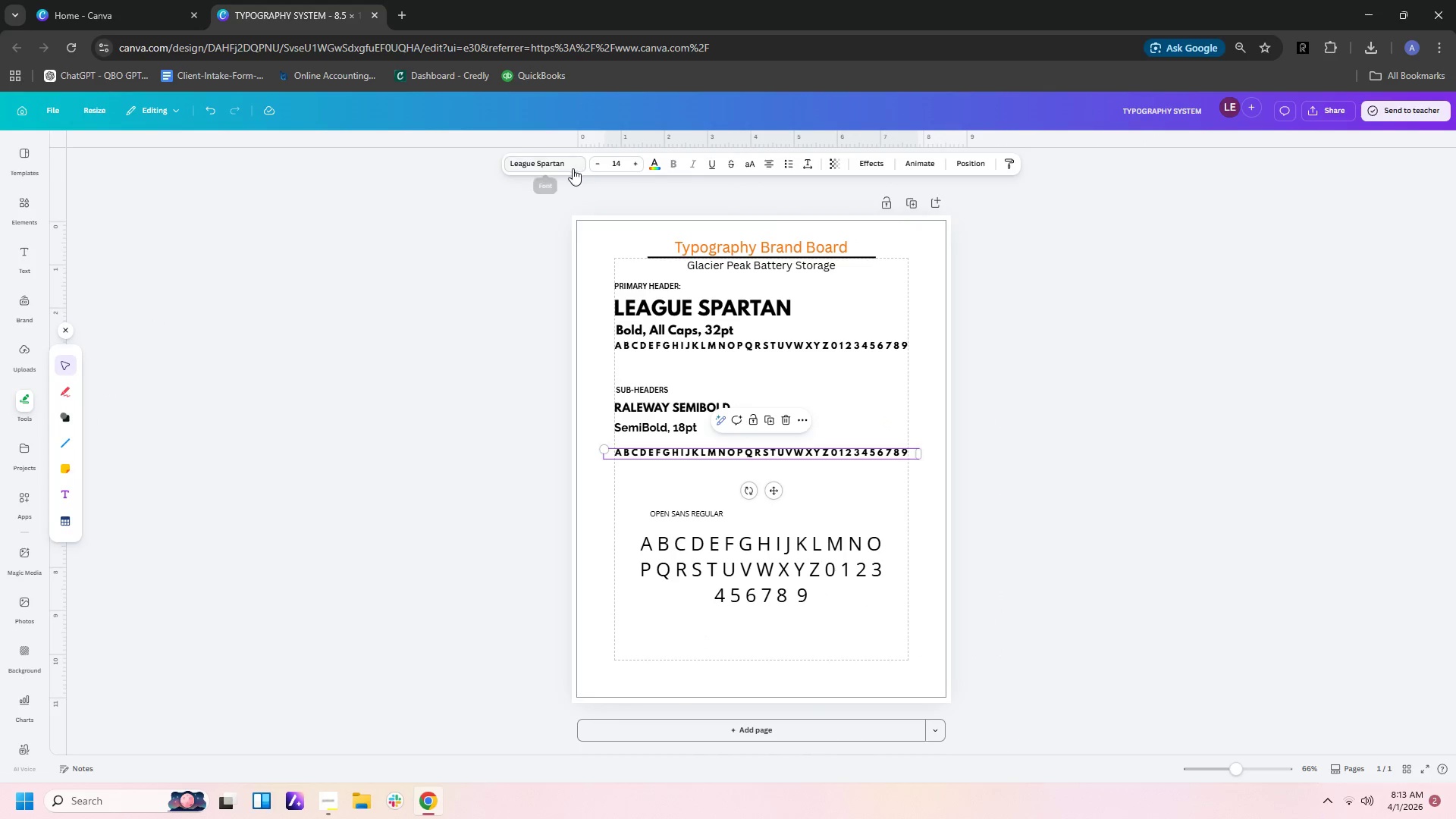 
left_click([563, 168])
 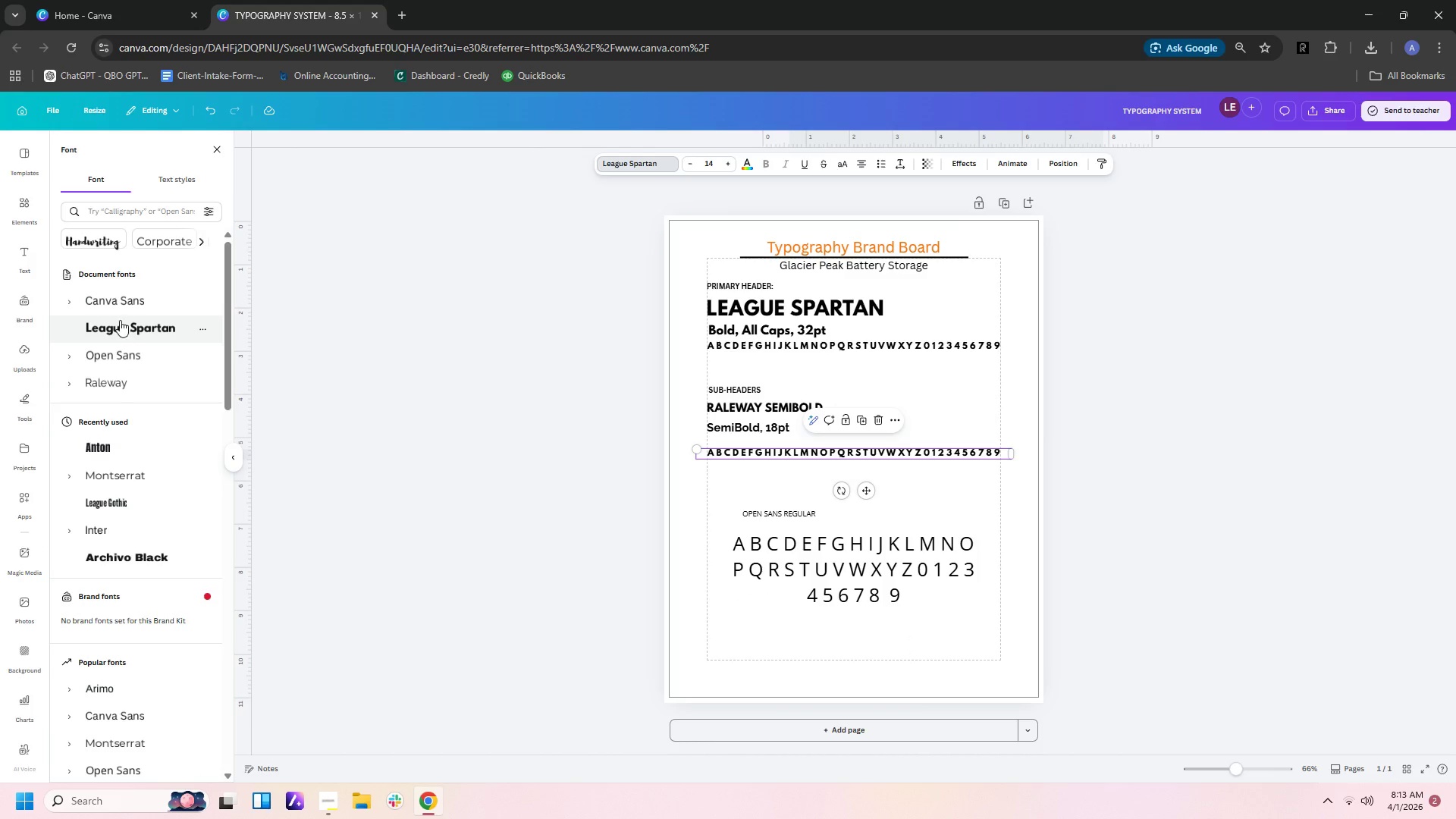 
left_click([121, 384])
 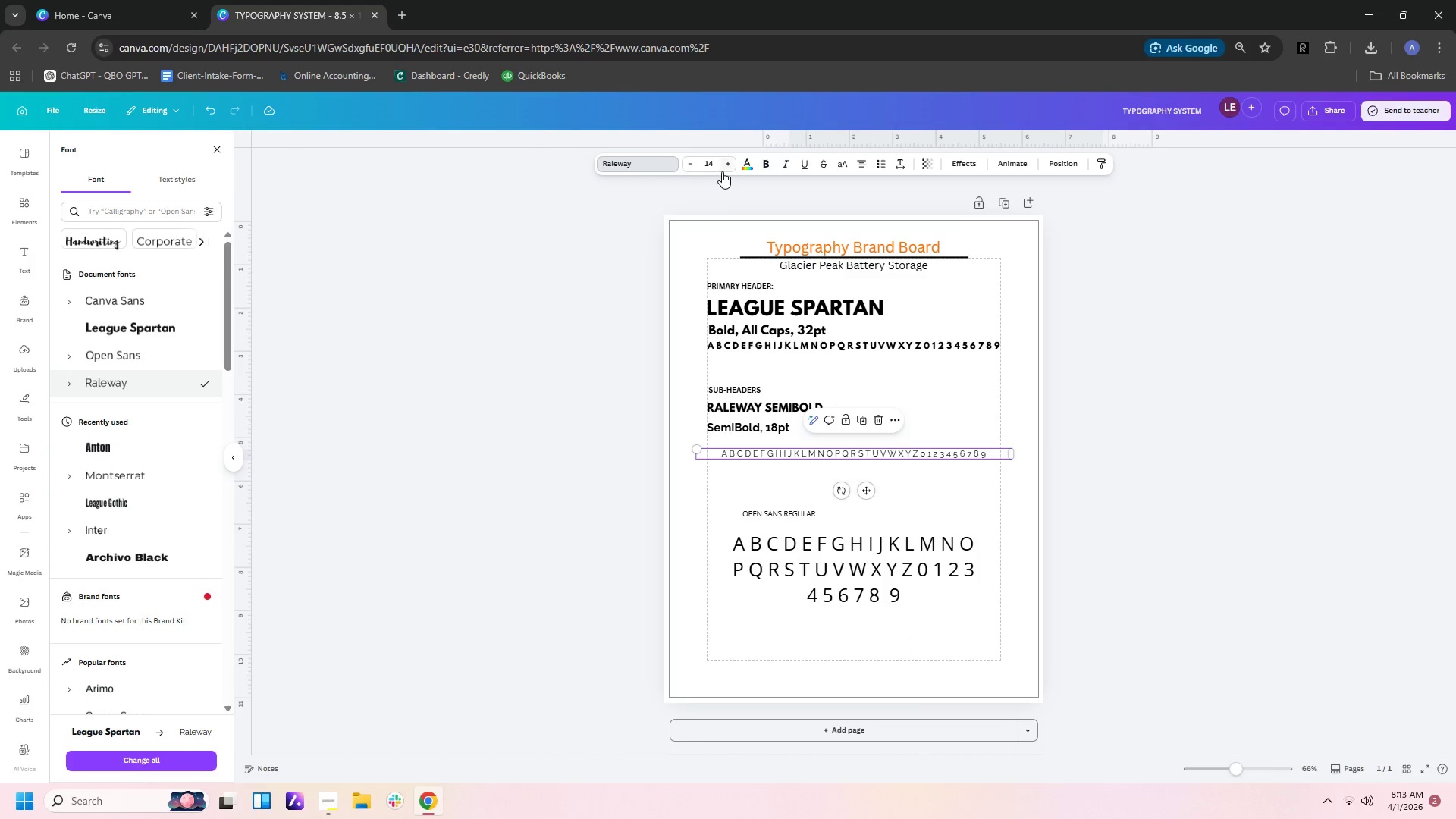 
double_click([726, 167])
 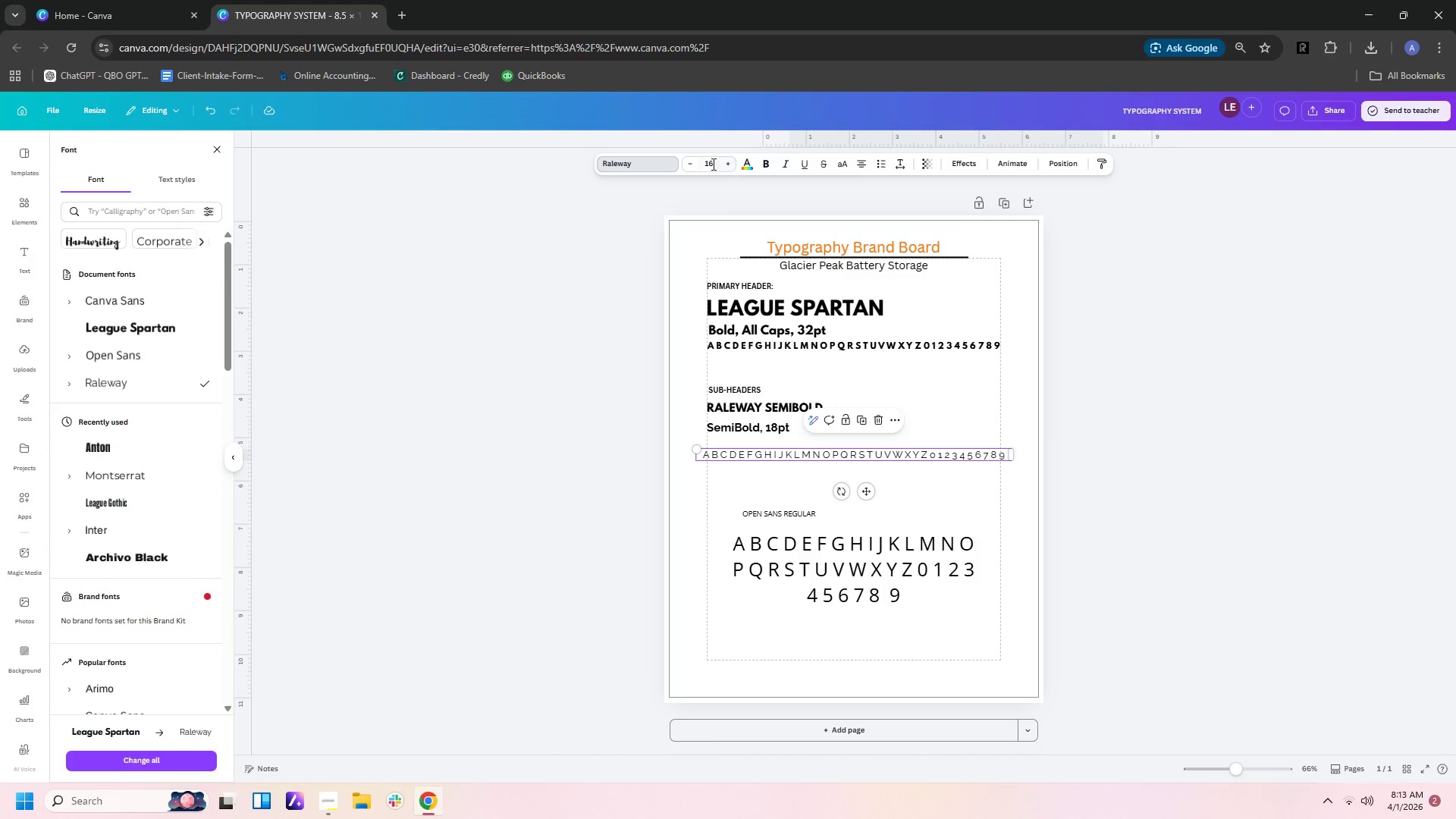 
left_click([693, 164])
 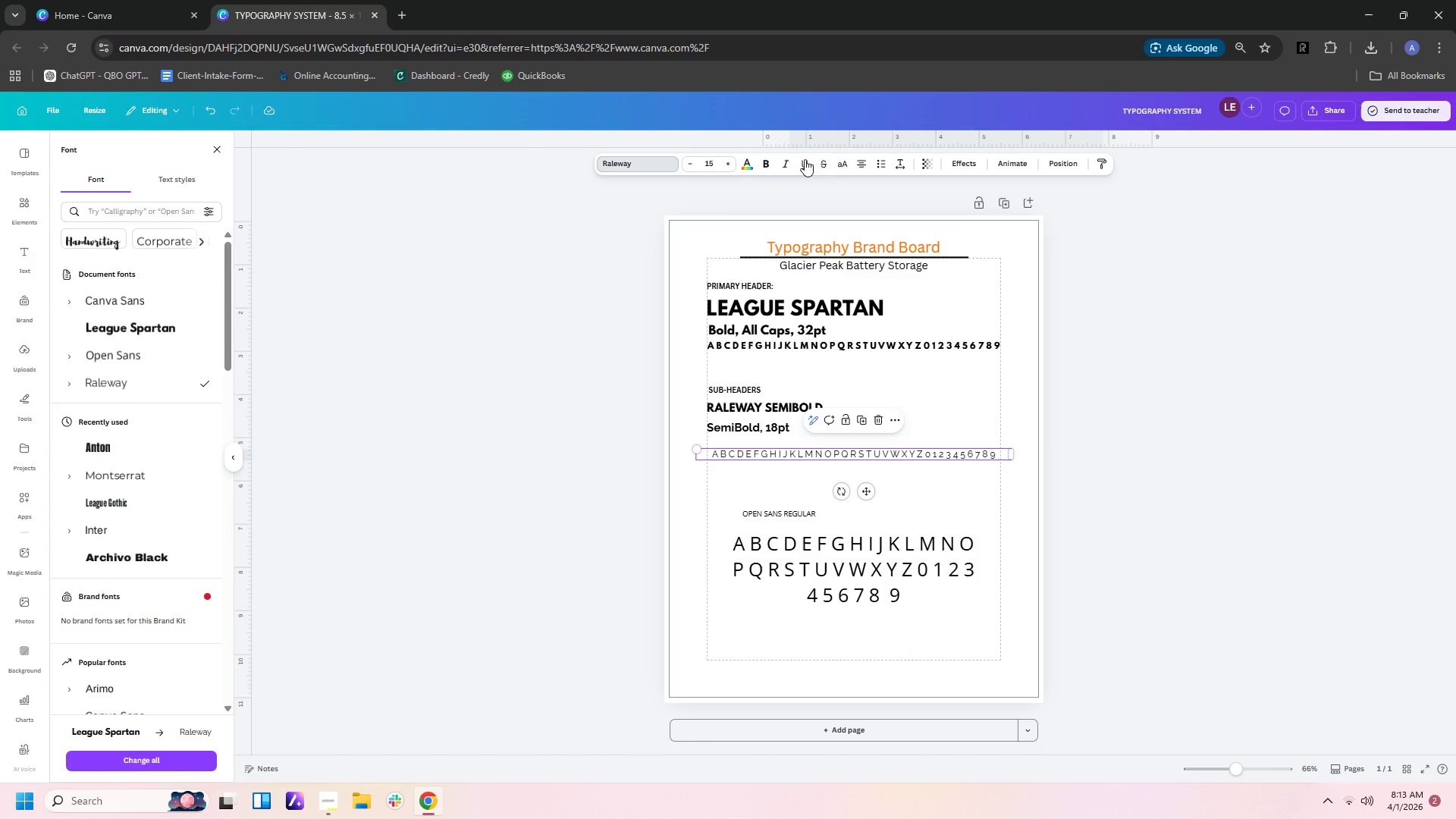 
left_click([764, 159])
 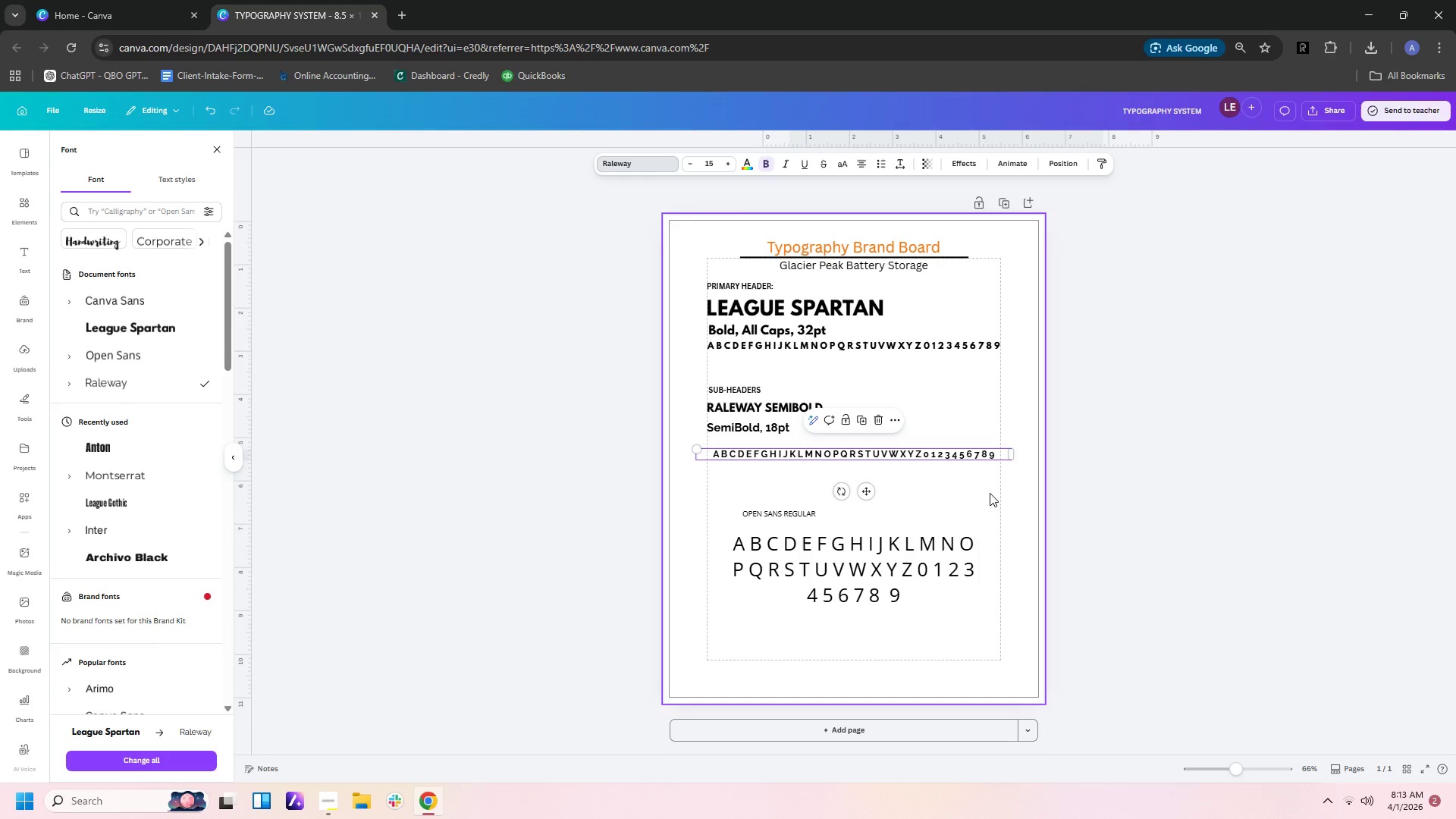 
left_click([991, 500])
 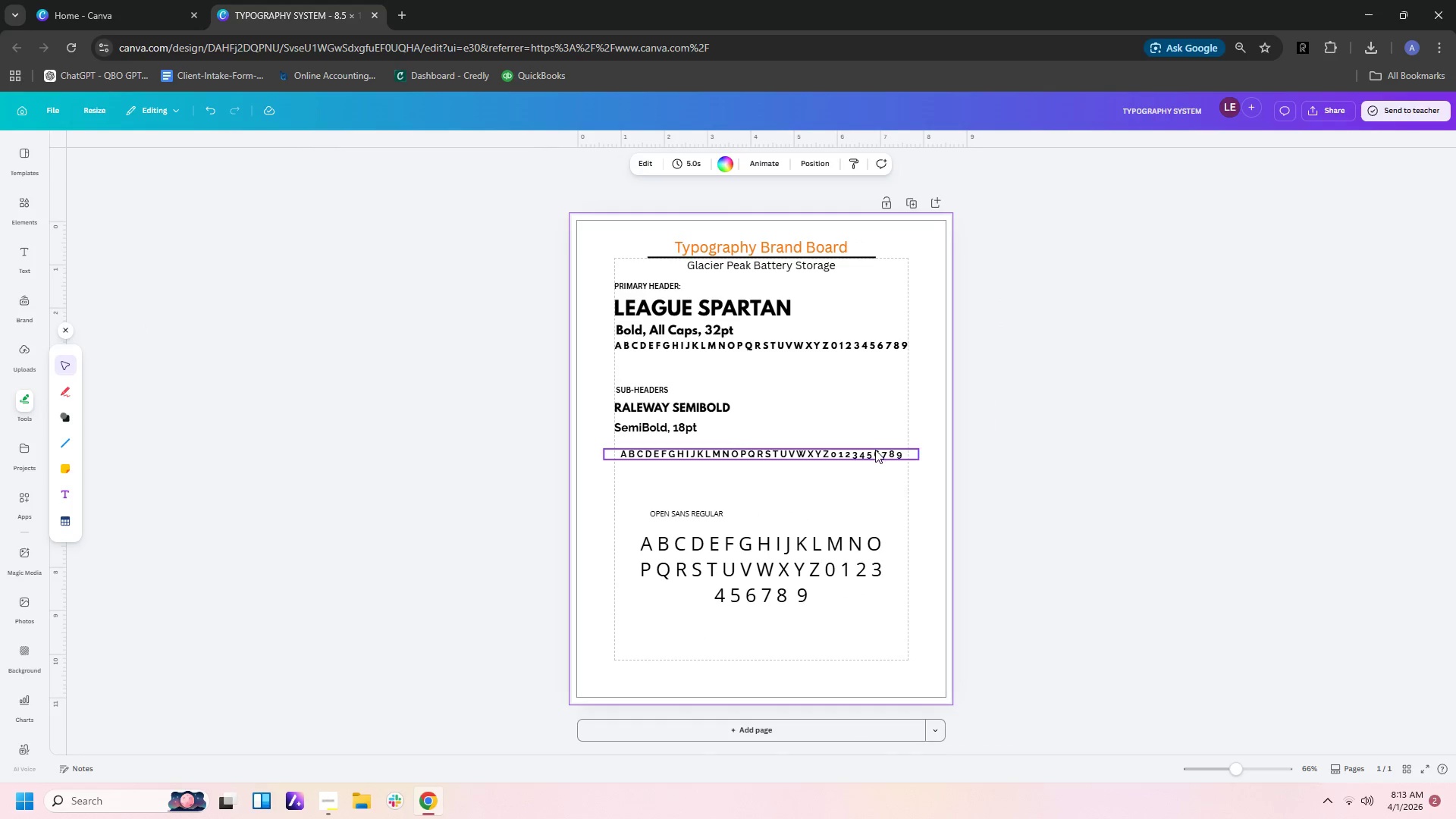 
left_click_drag(start_coordinate=[875, 450], to_coordinate=[874, 441])
 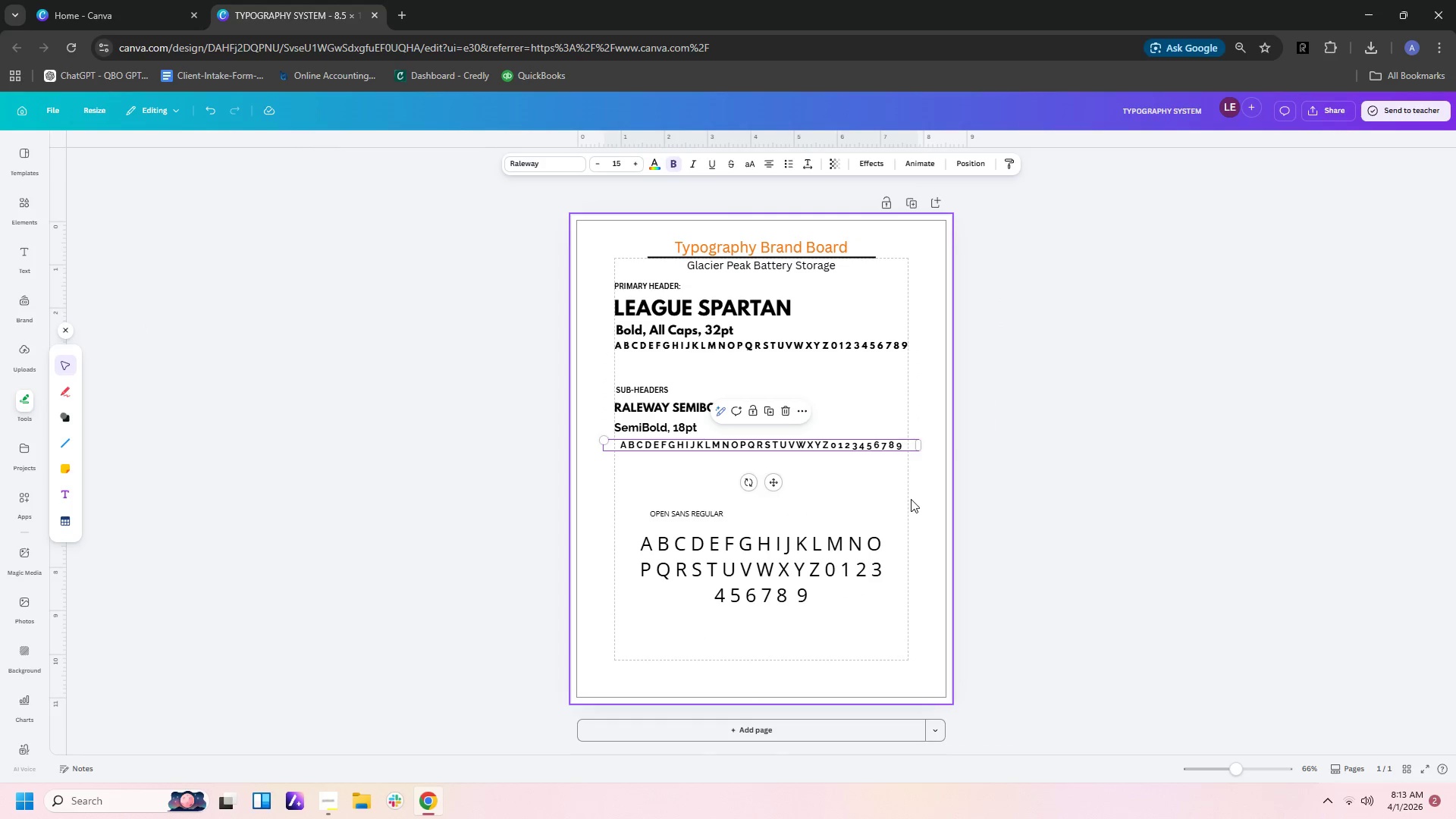 
left_click([911, 499])
 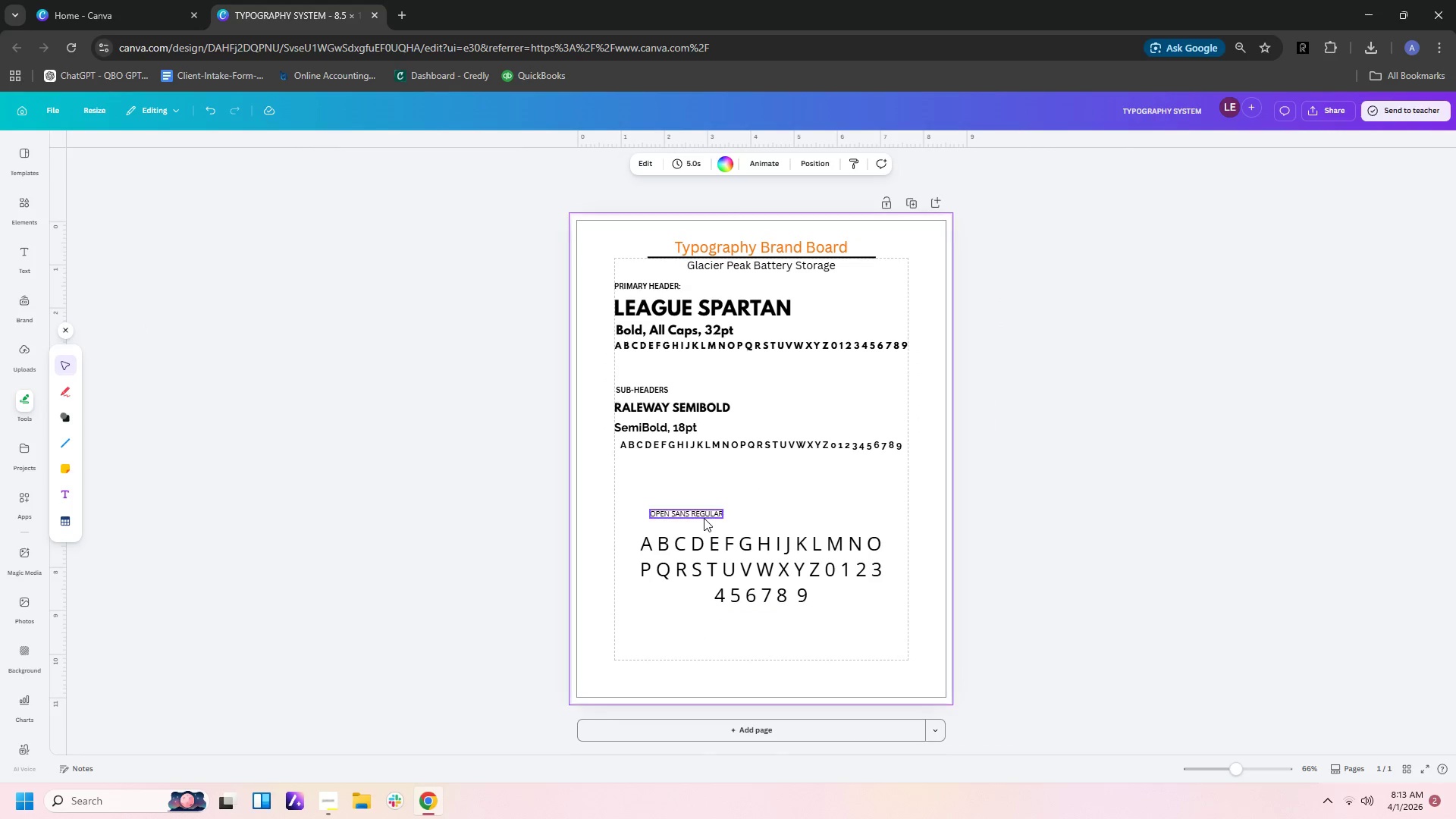 
left_click_drag(start_coordinate=[703, 517], to_coordinate=[669, 486])
 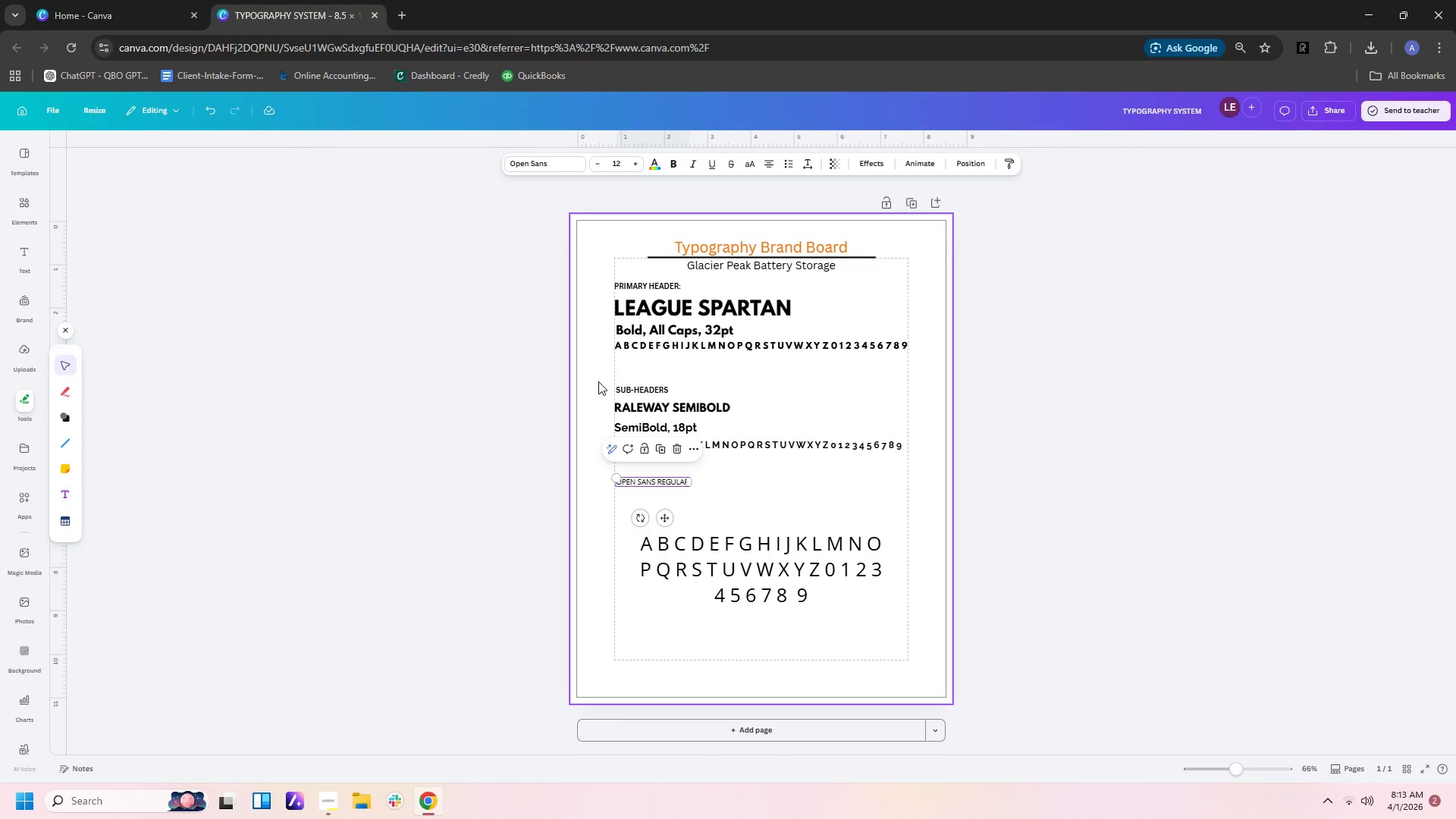 
left_click_drag(start_coordinate=[586, 472], to_coordinate=[946, 635])
 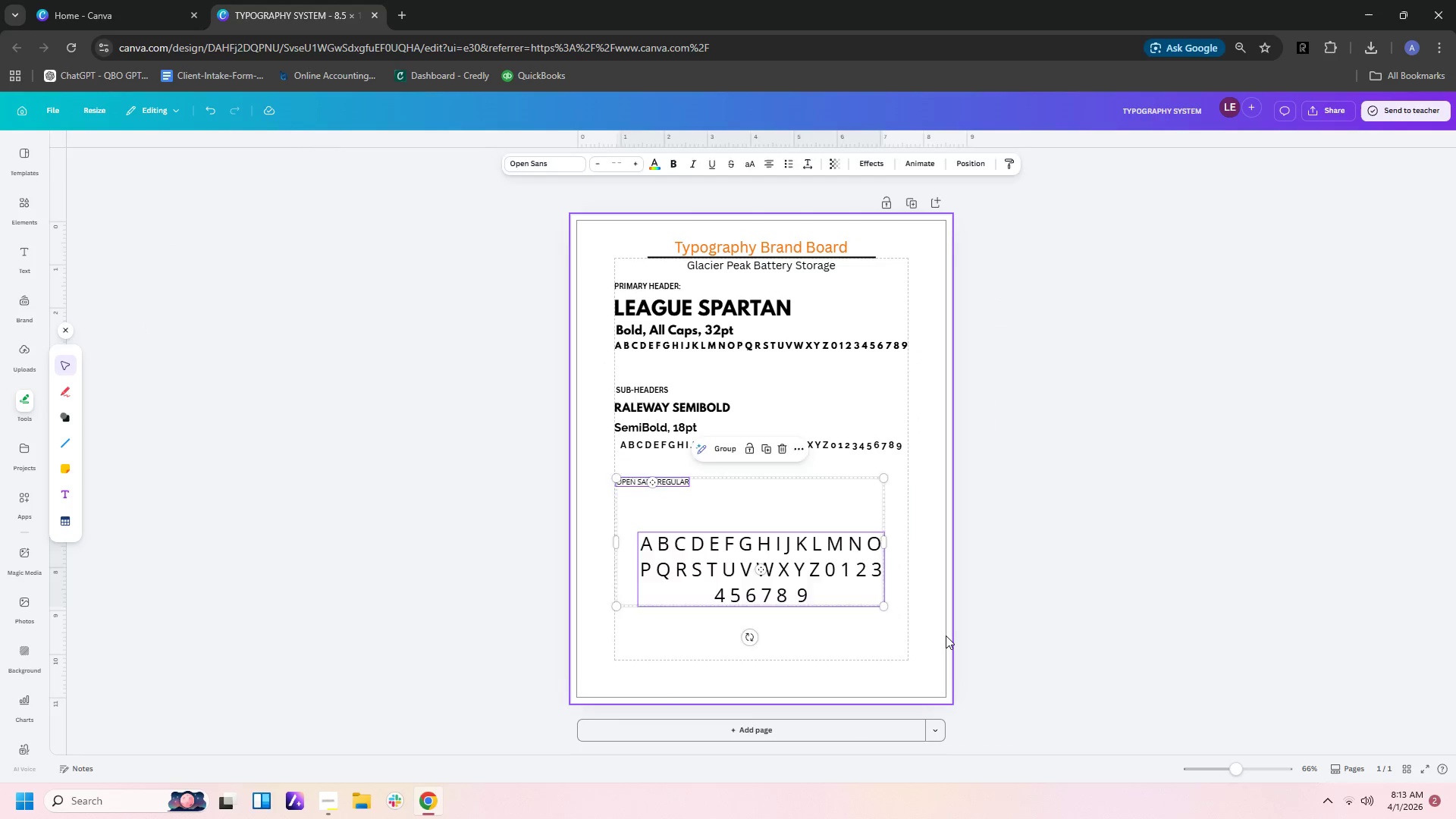 
key(Delete)
 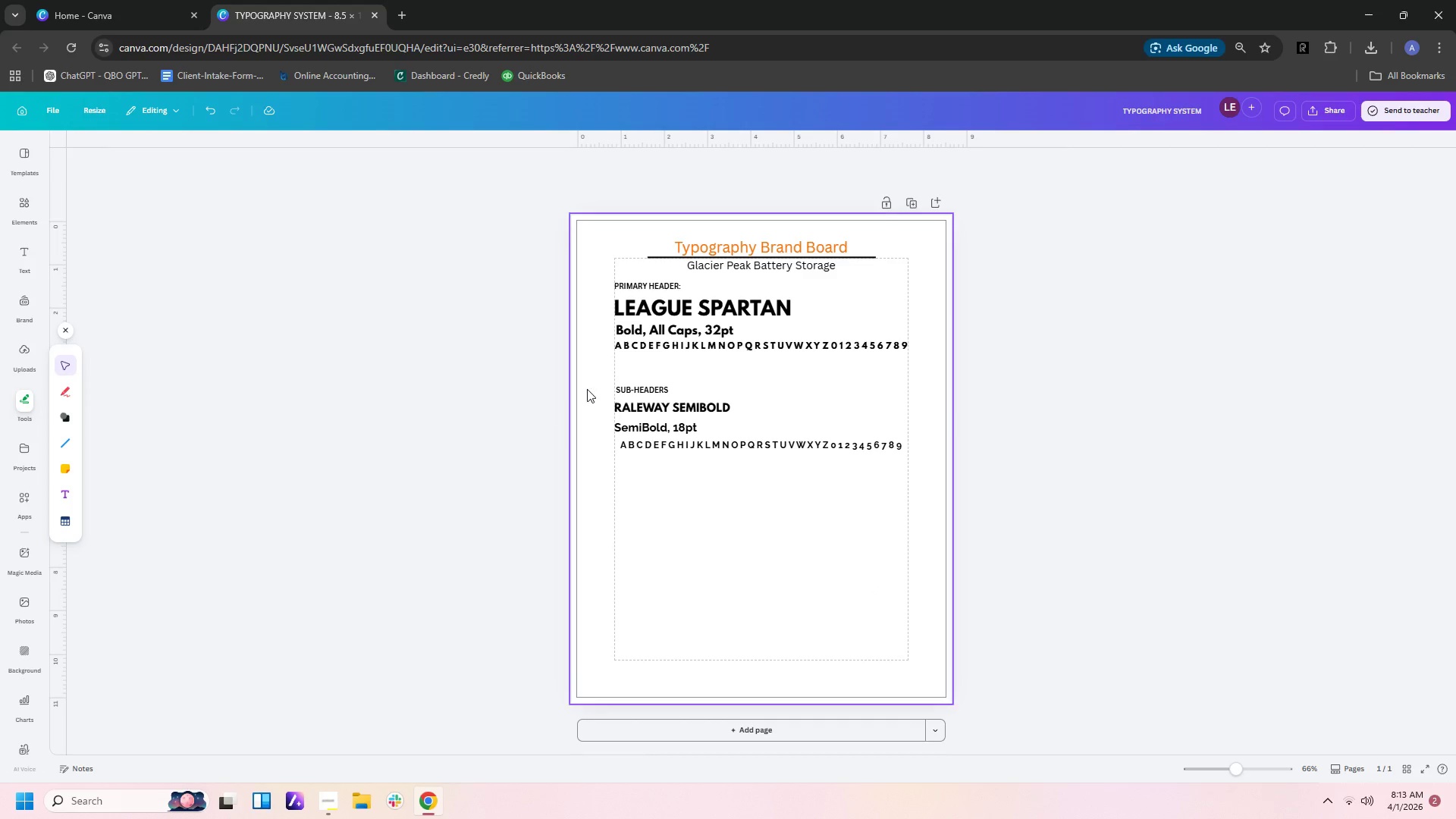 
left_click_drag(start_coordinate=[601, 375], to_coordinate=[929, 497])
 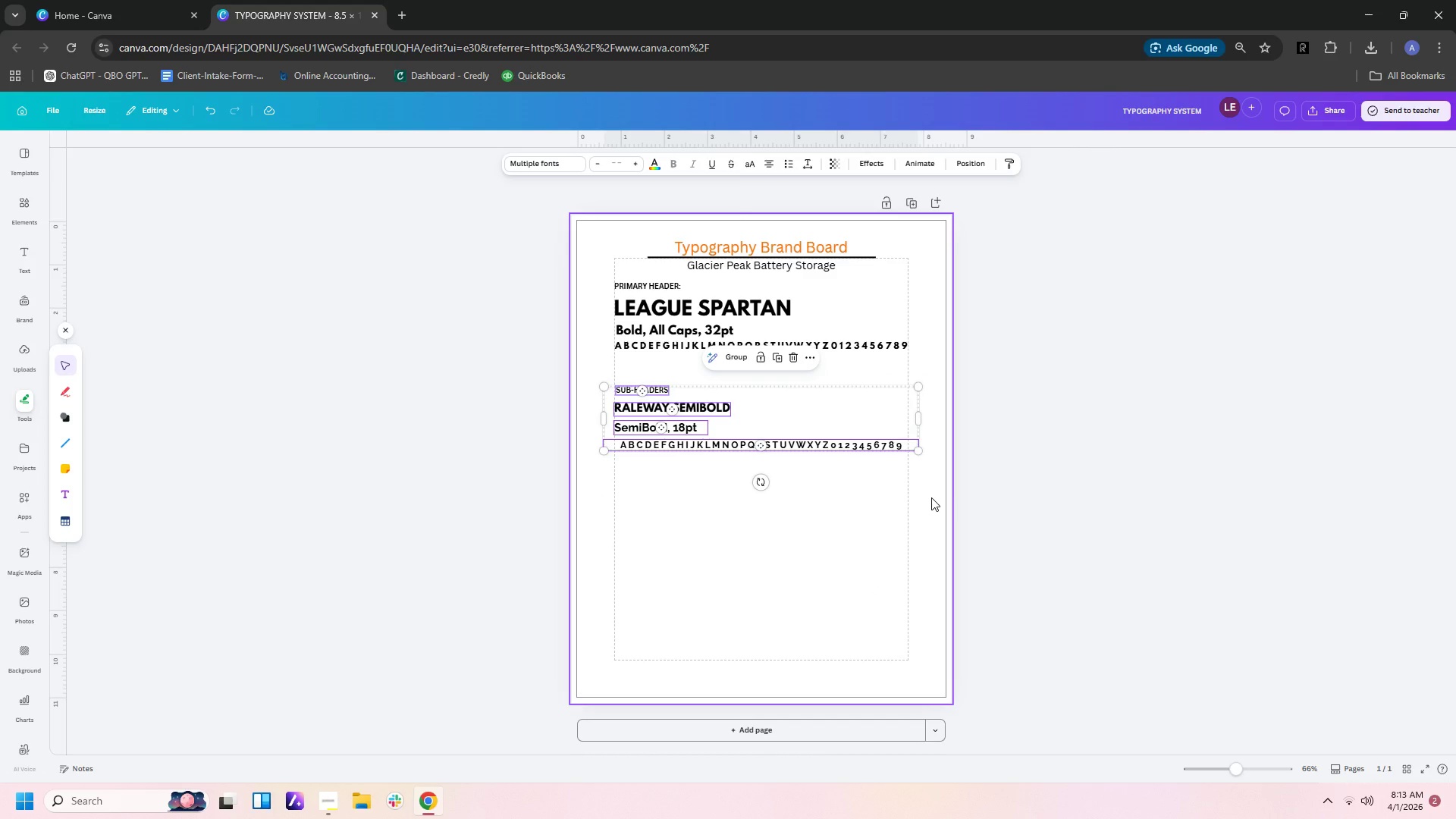 
key(Control+C)
 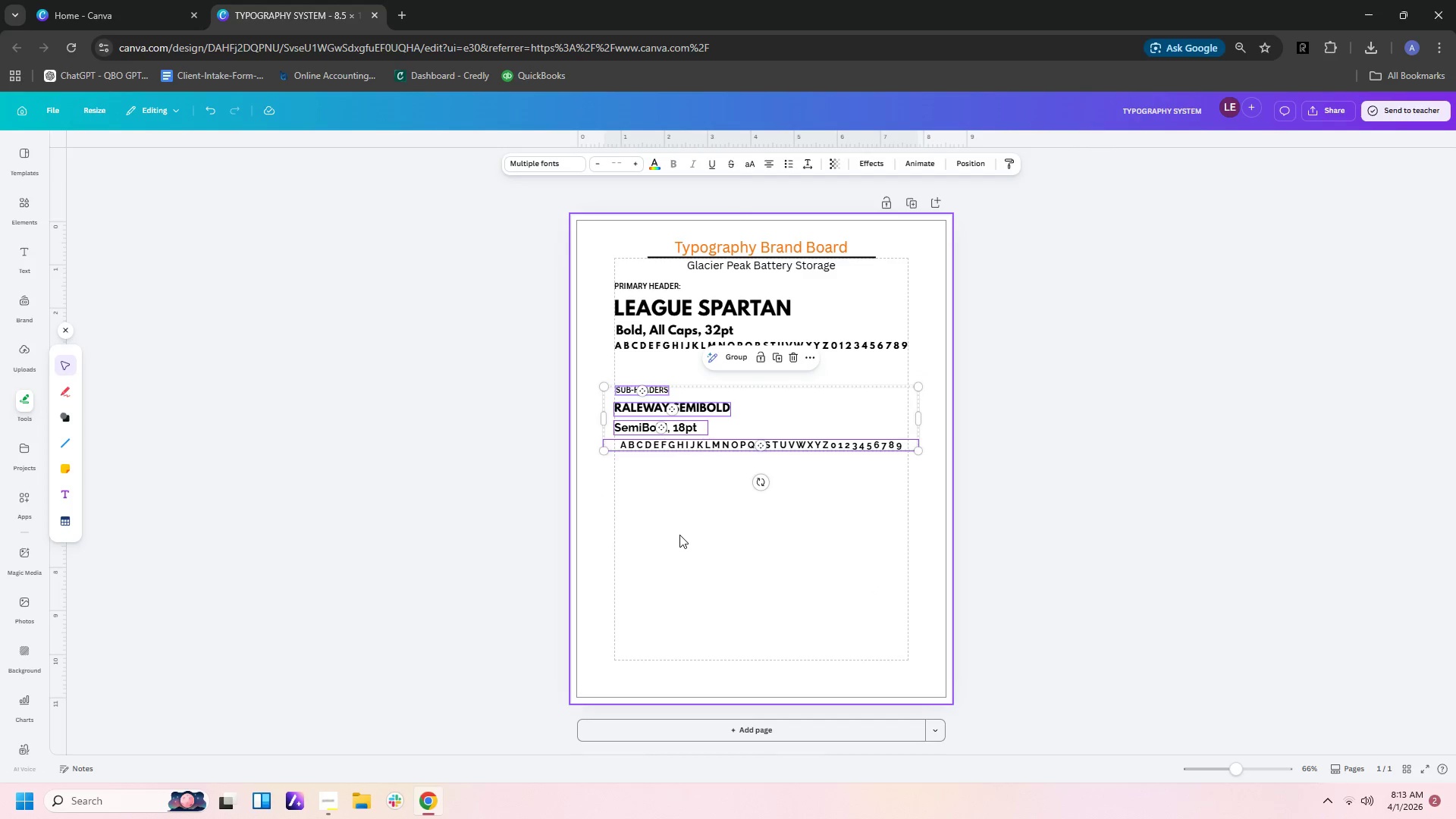 
left_click([679, 535])
 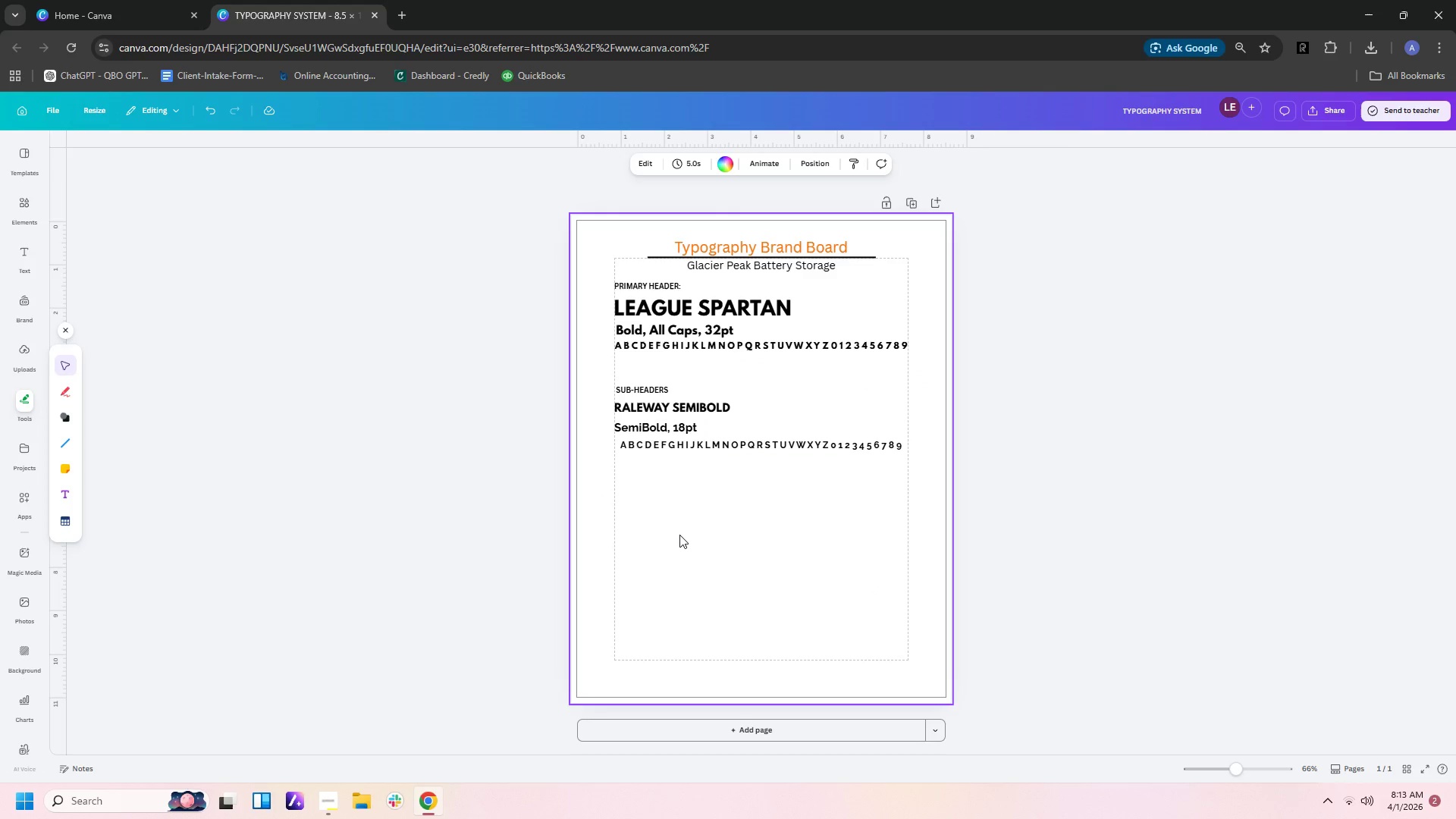 
key(Control+V)
 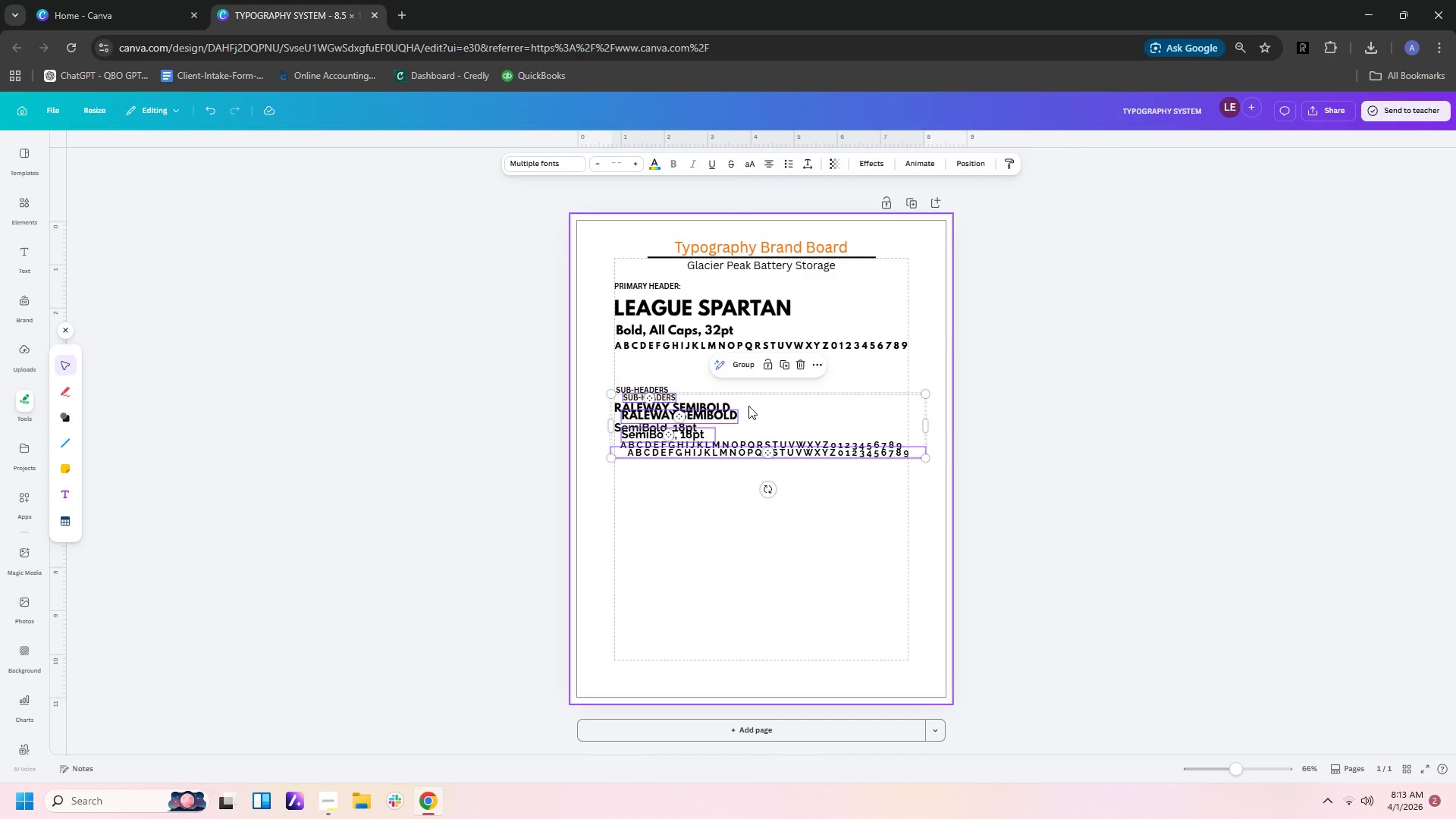 
left_click_drag(start_coordinate=[748, 406], to_coordinate=[737, 483])
 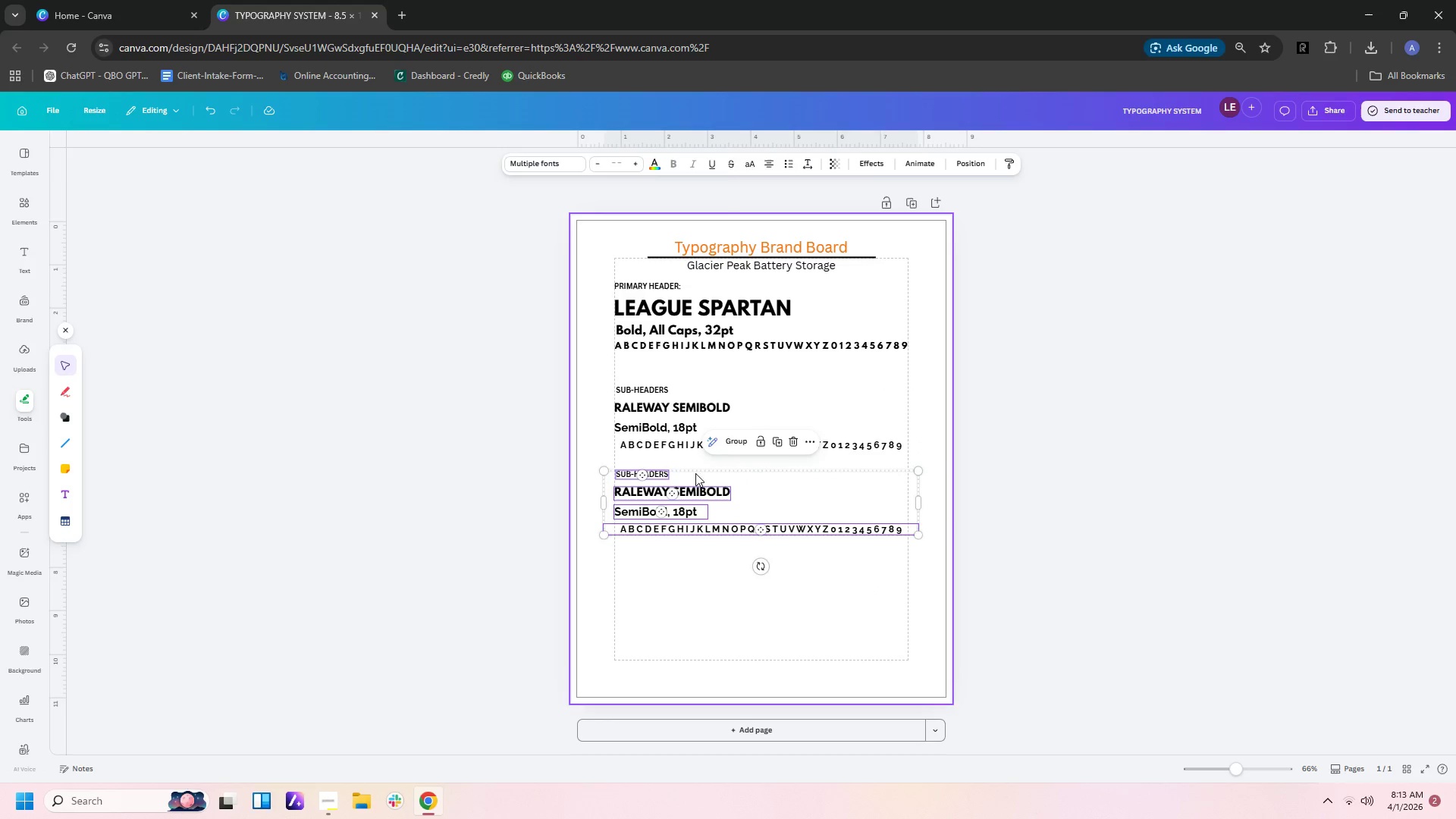 
left_click([728, 469])
 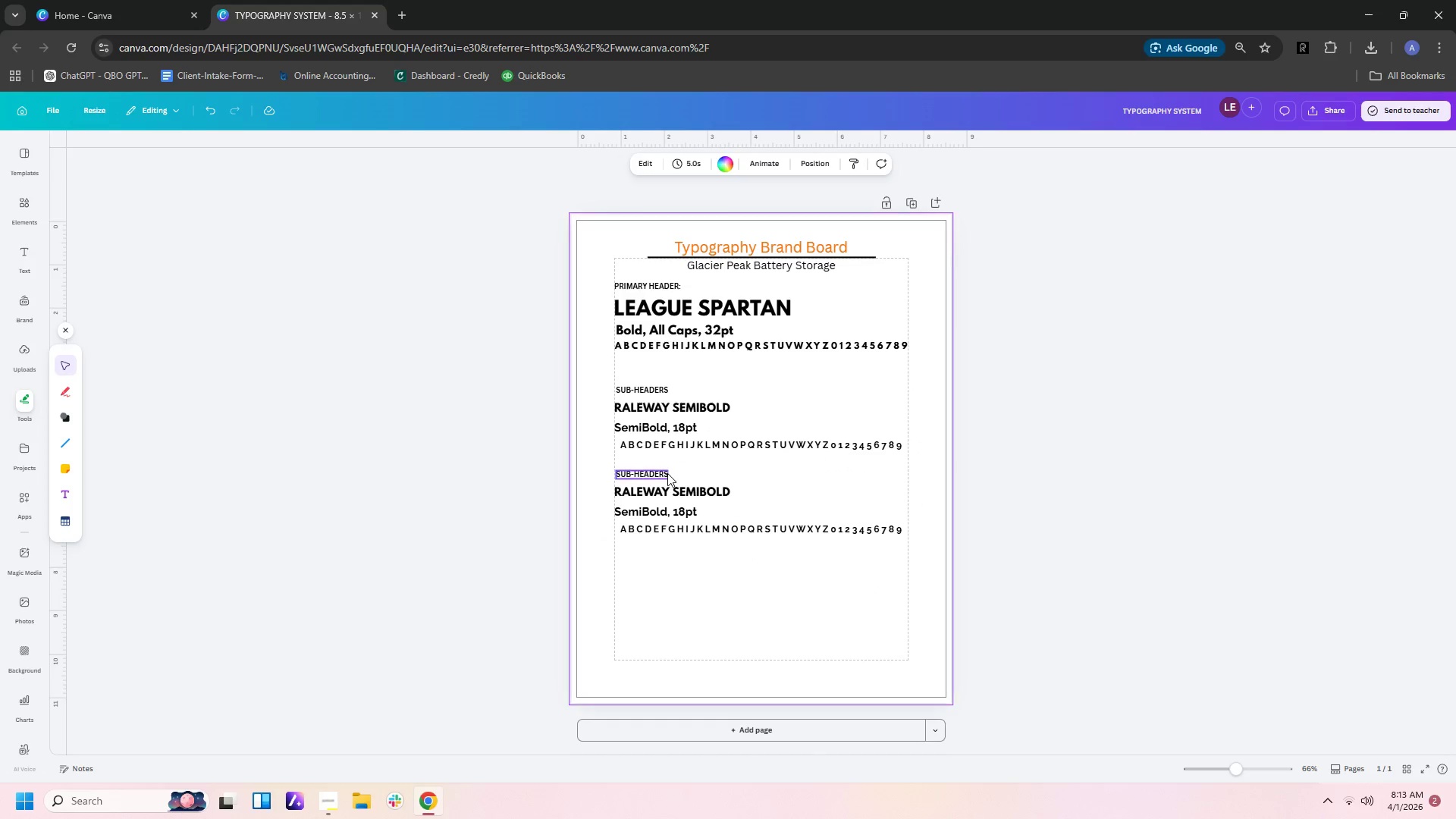 
double_click([665, 473])
 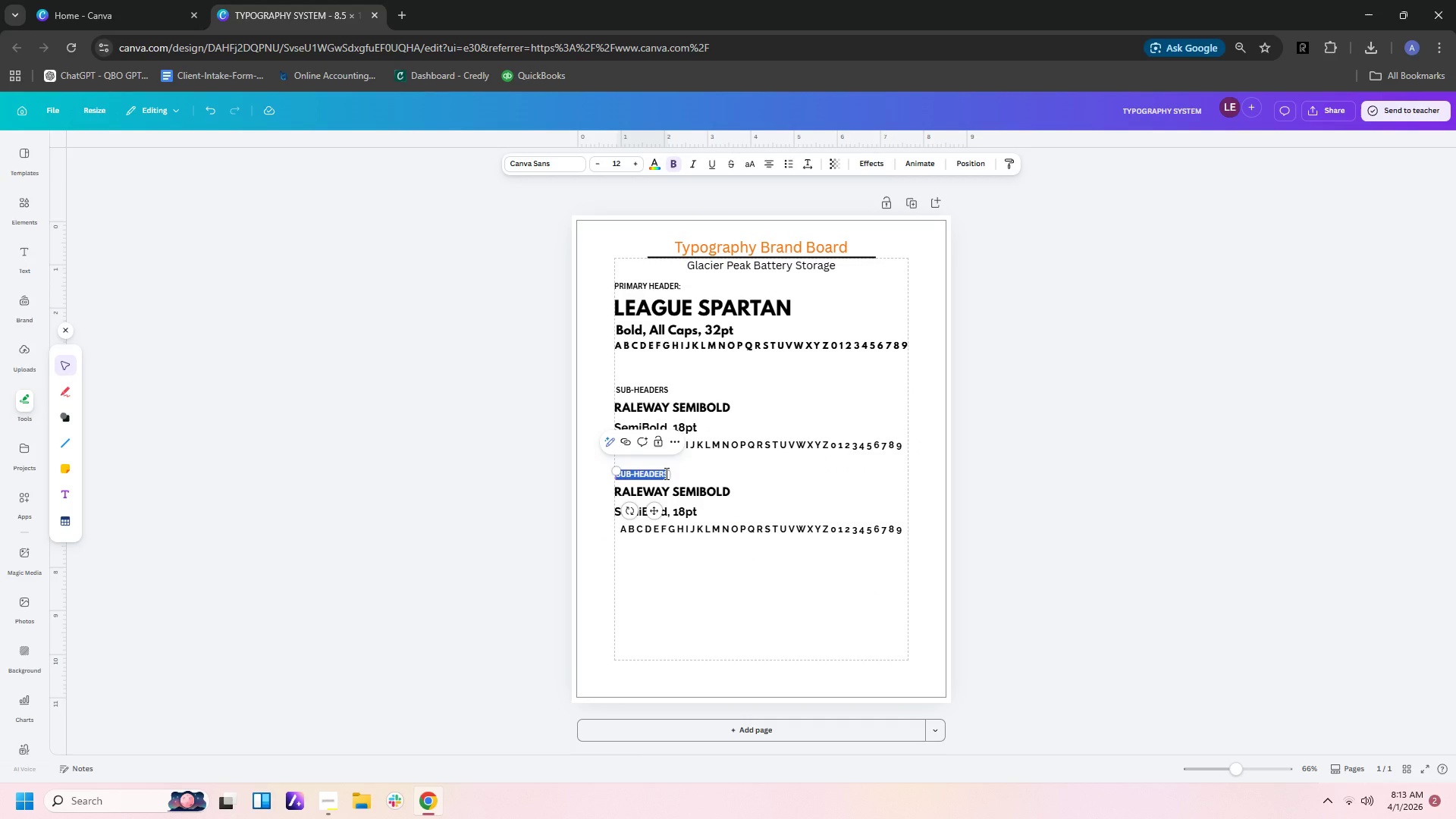 
type(BODY TES)
key(Backspace)
type(XT)
 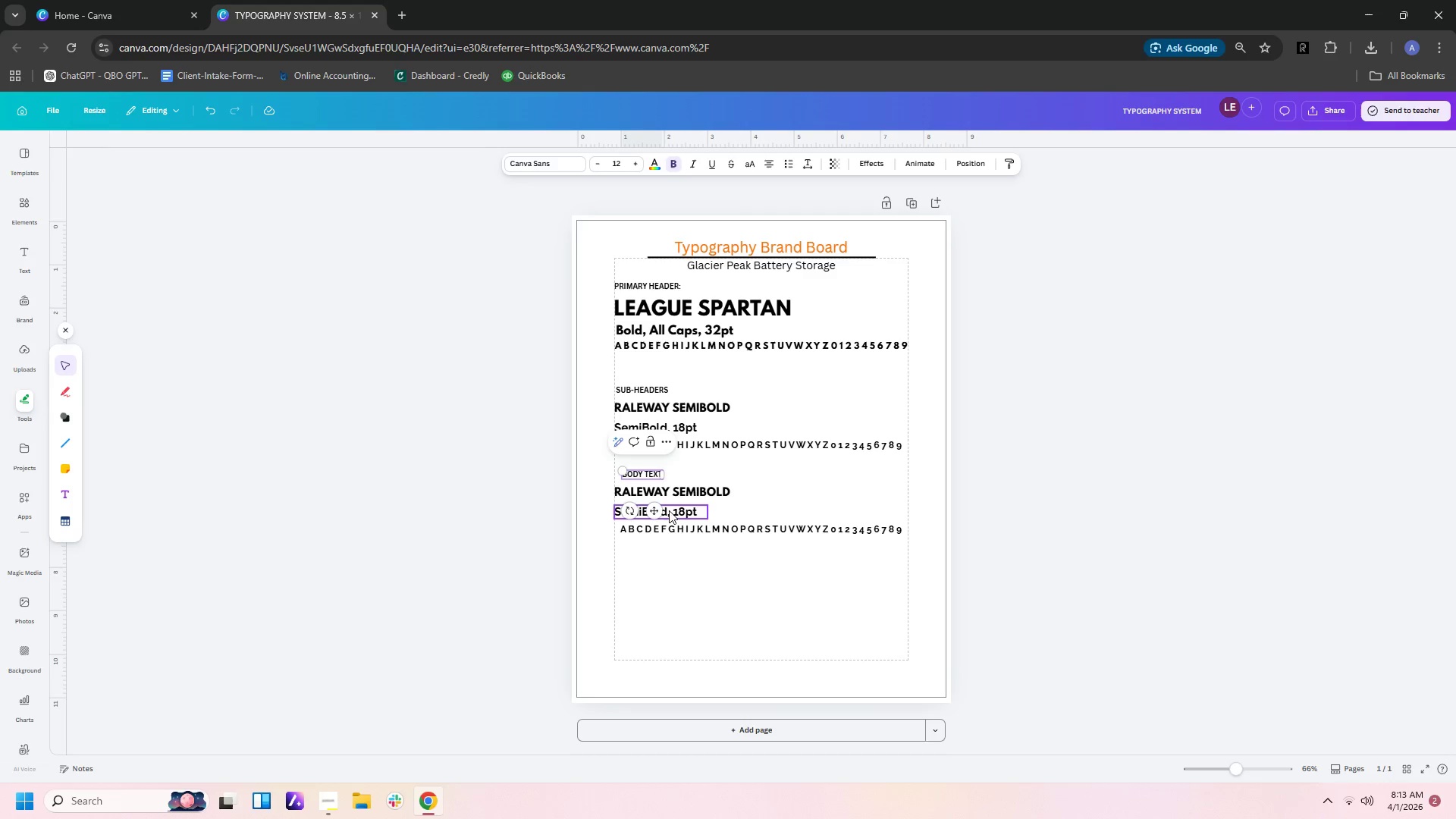 
left_click([671, 493])
 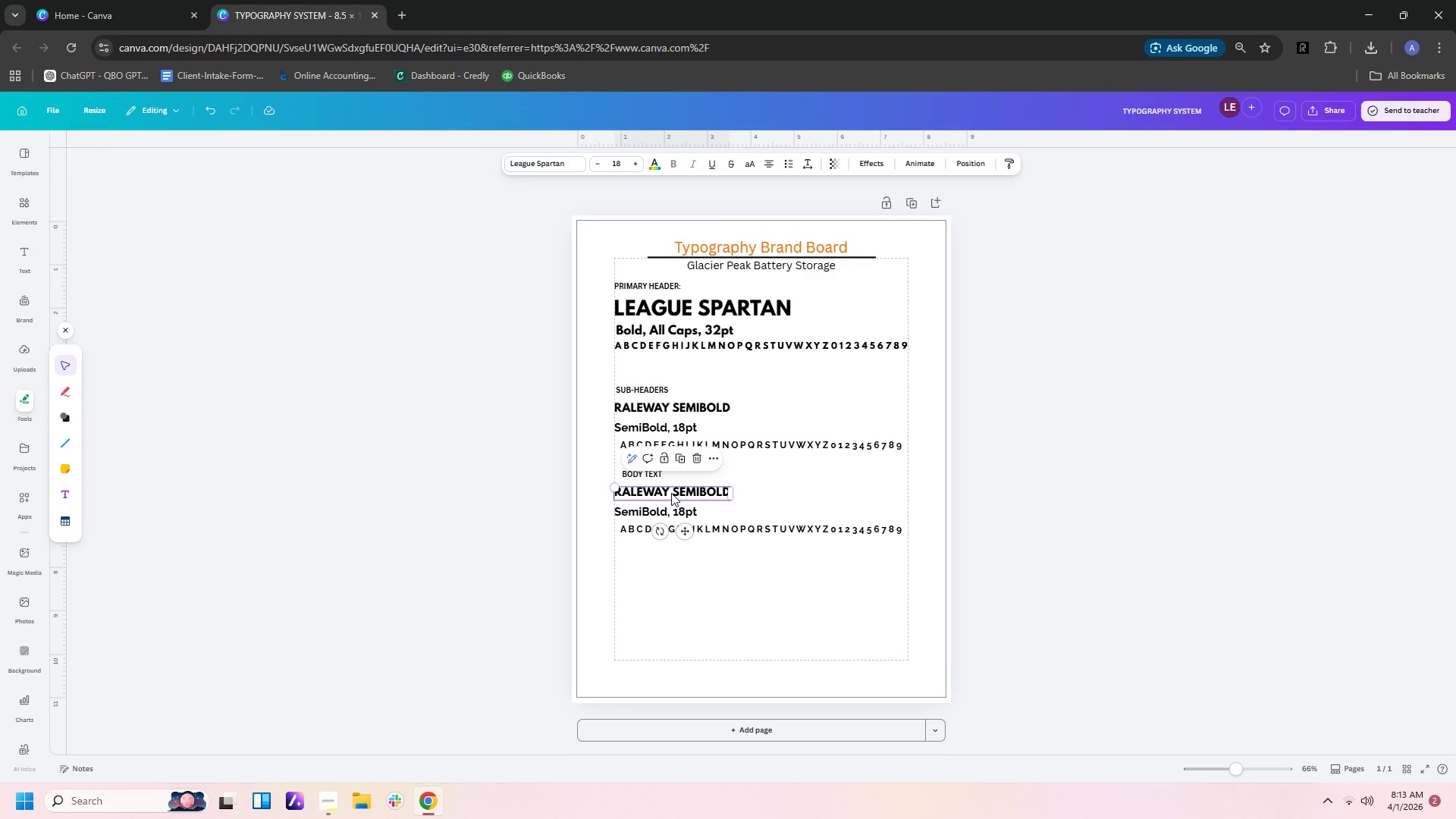 
left_click([671, 493])
 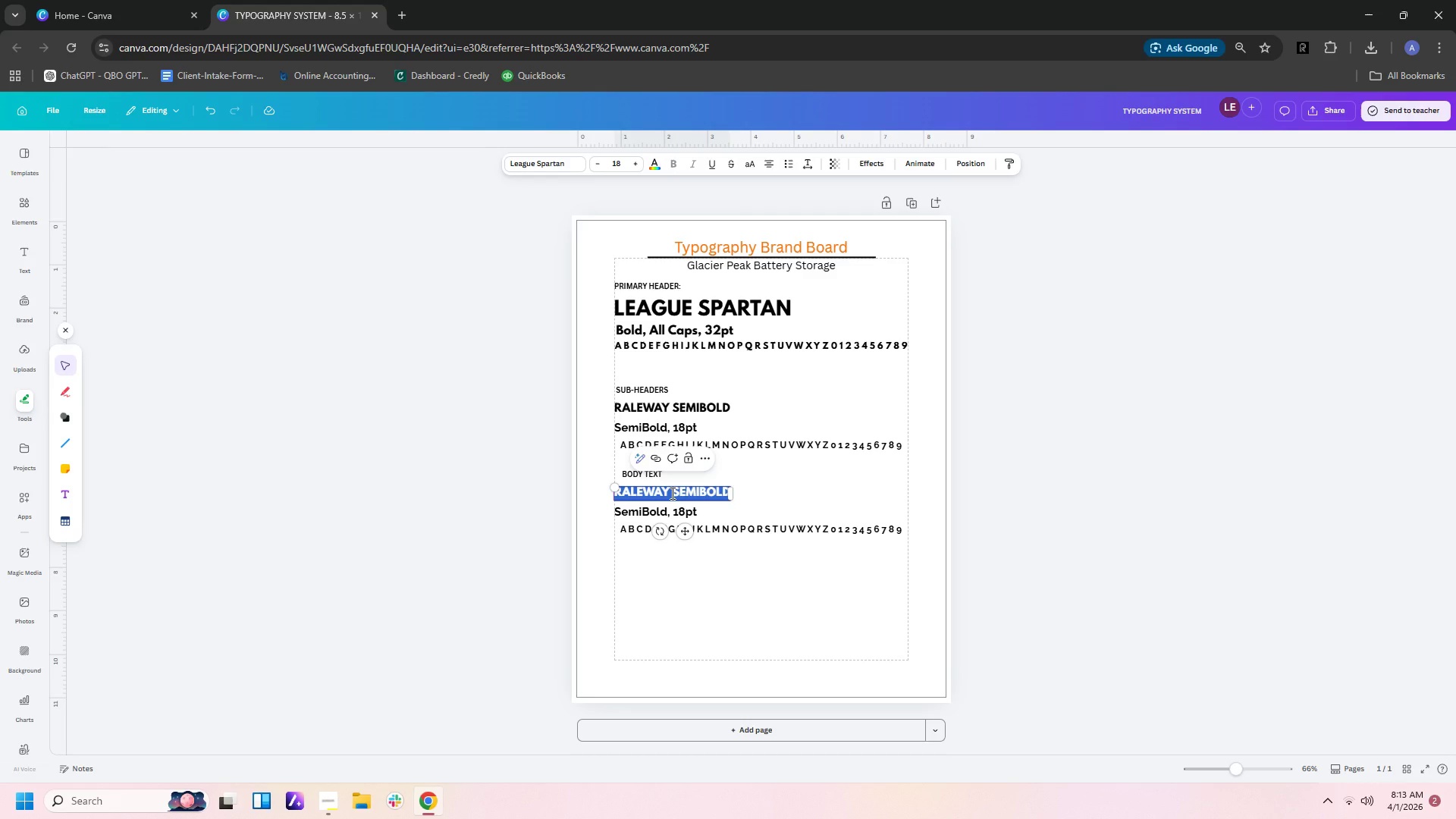 
type(OPEN ANS)
 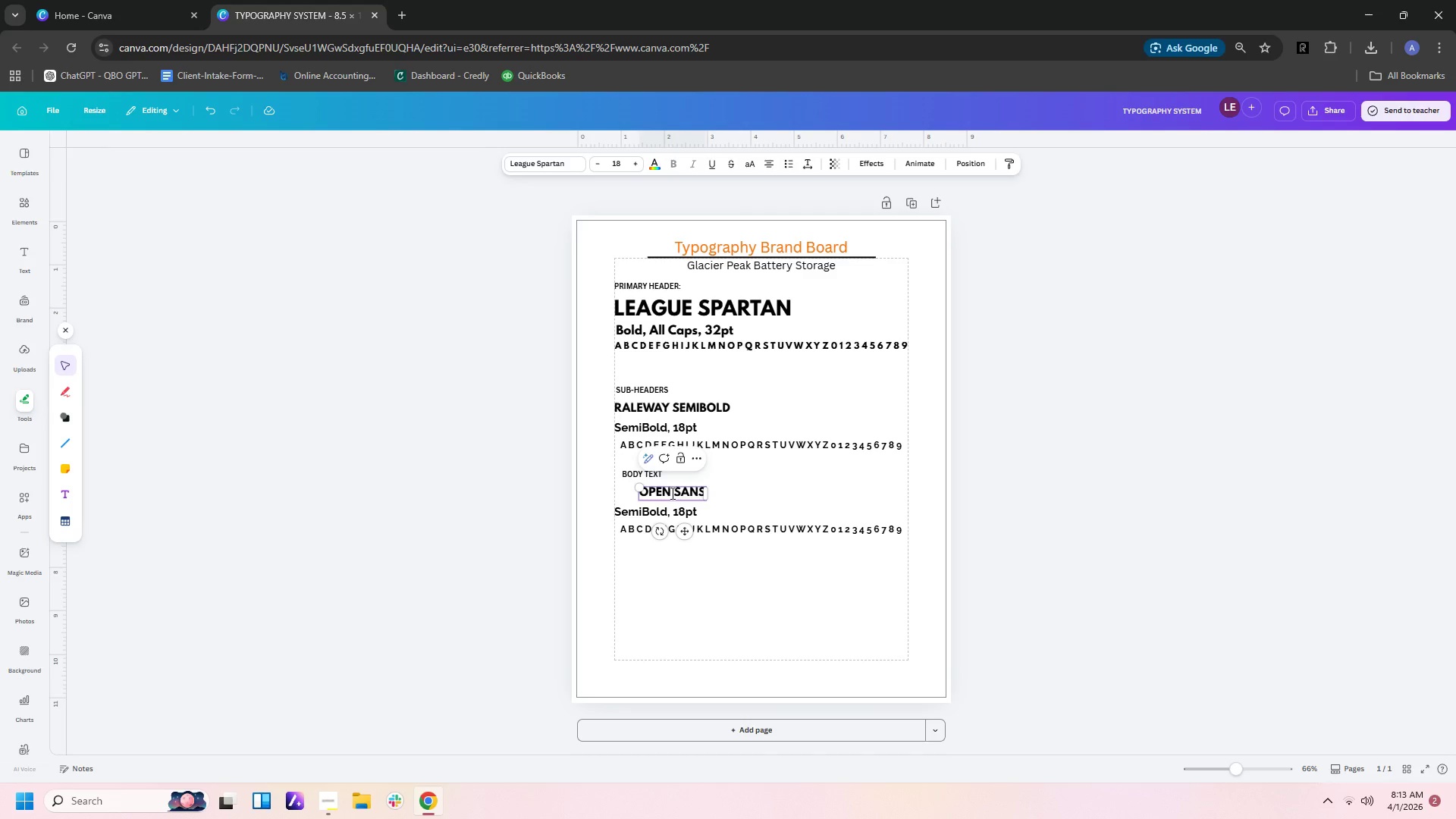 
double_click([669, 512])
 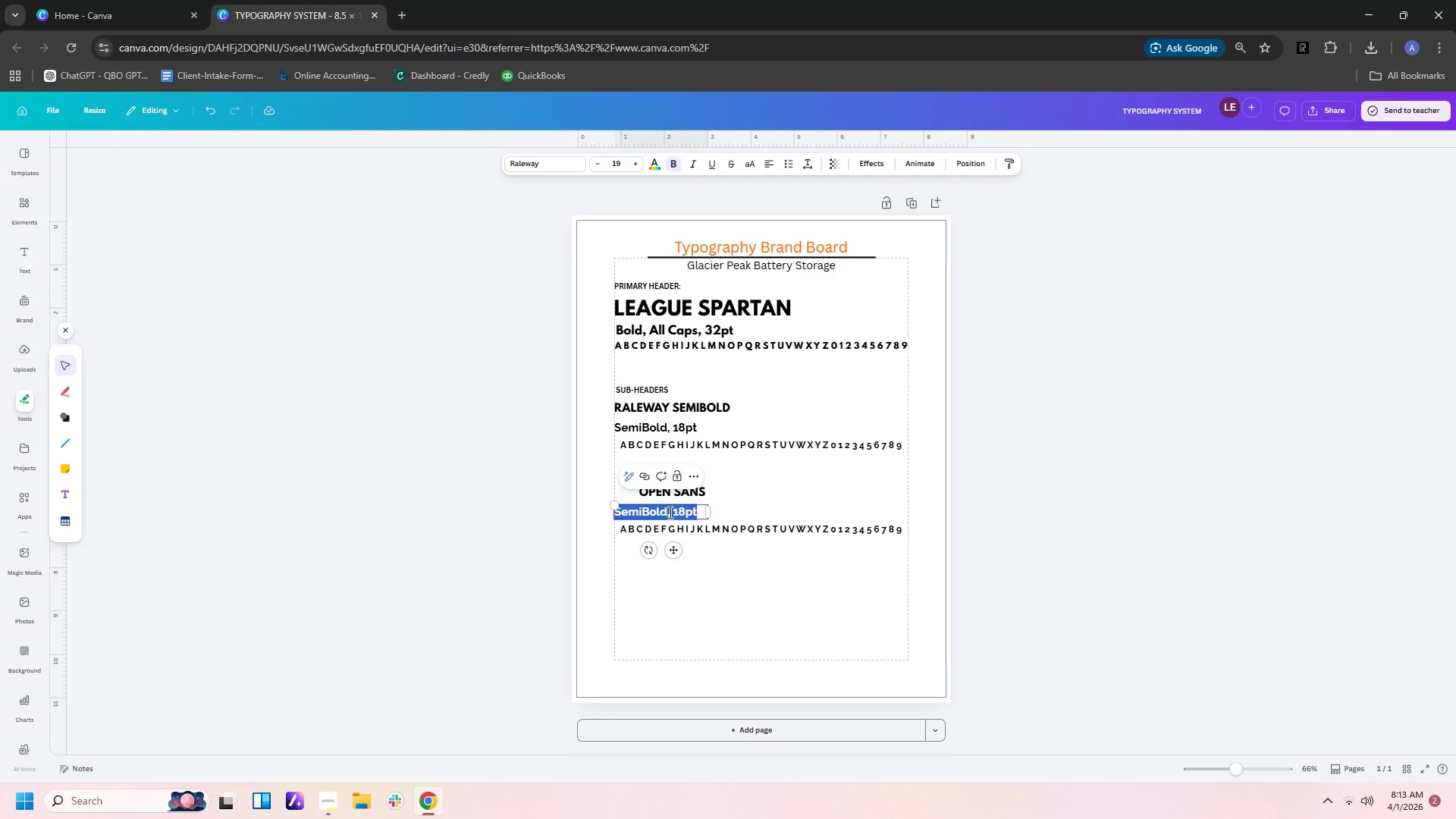 
type(Regular)
 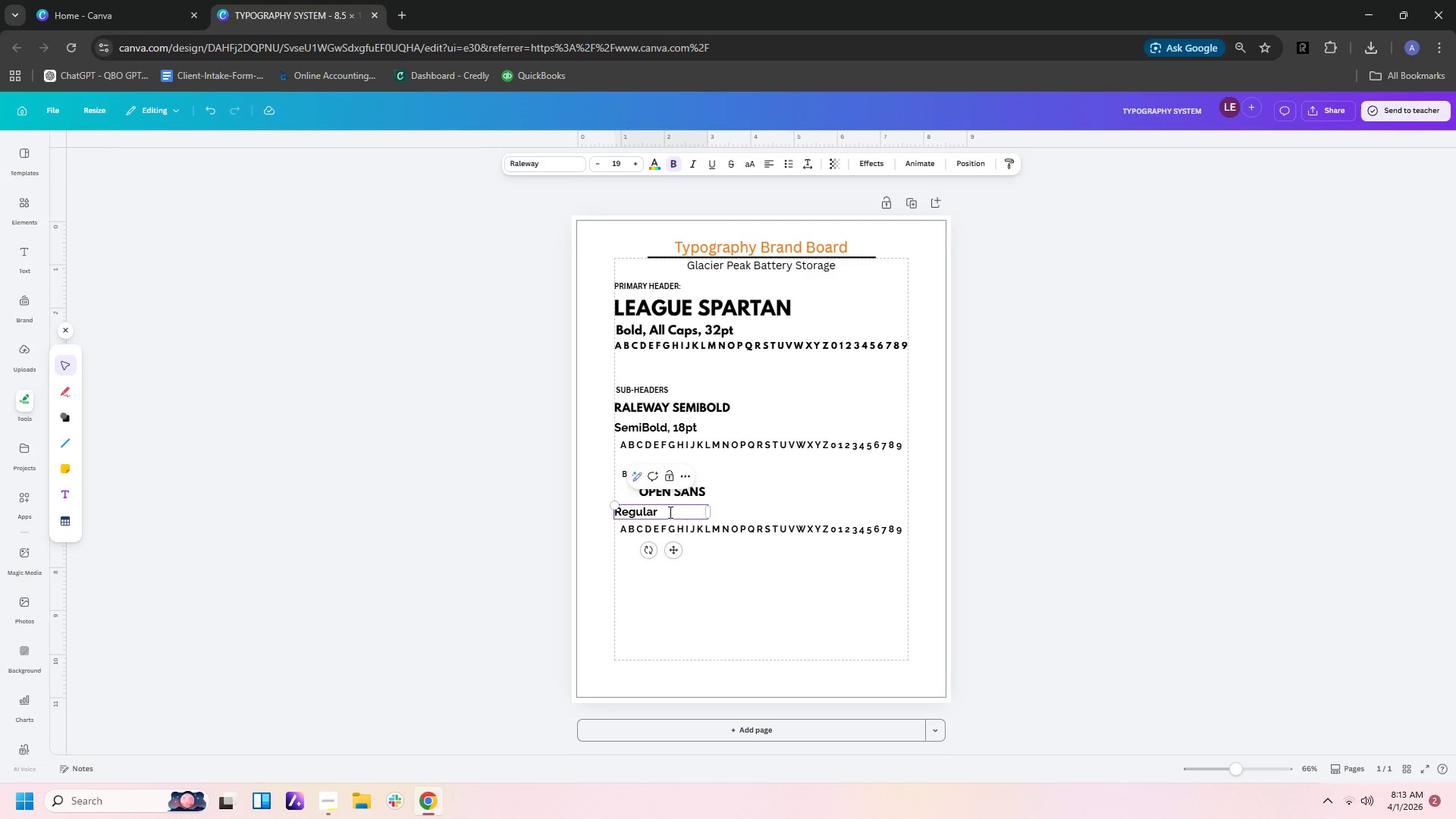 
type(, 9pt)
 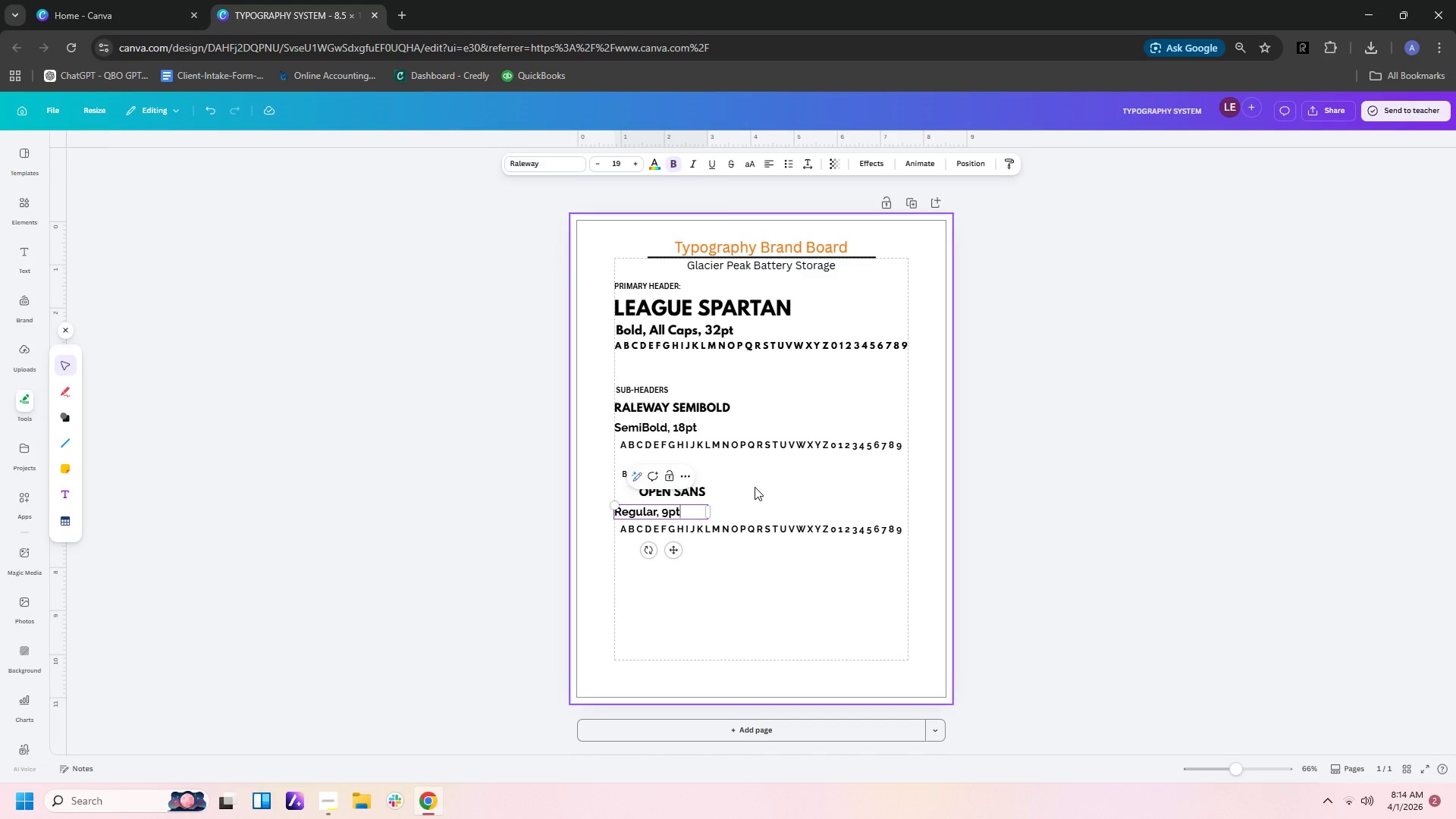 
left_click([720, 480])
 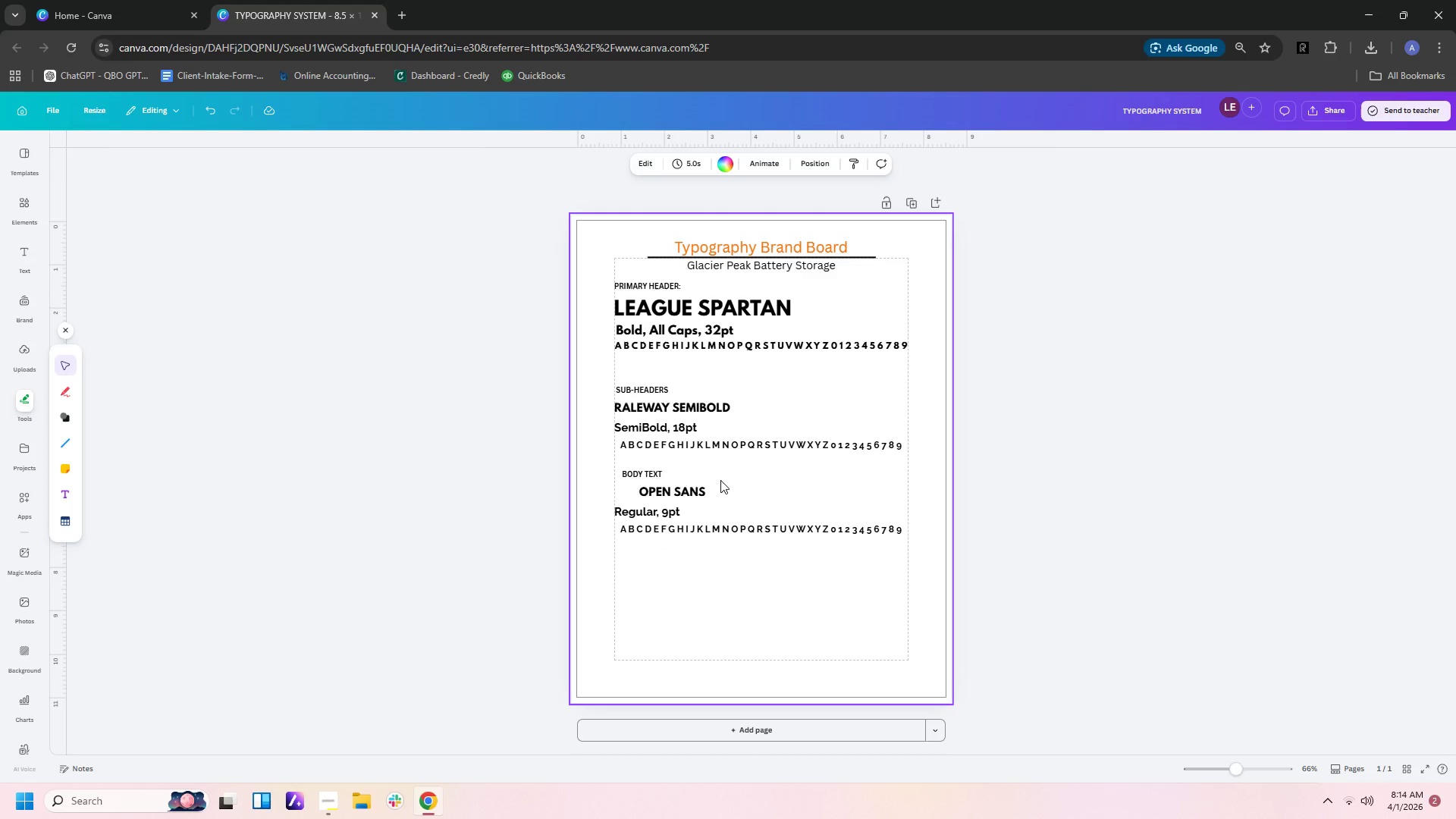 
wait(7.14)
 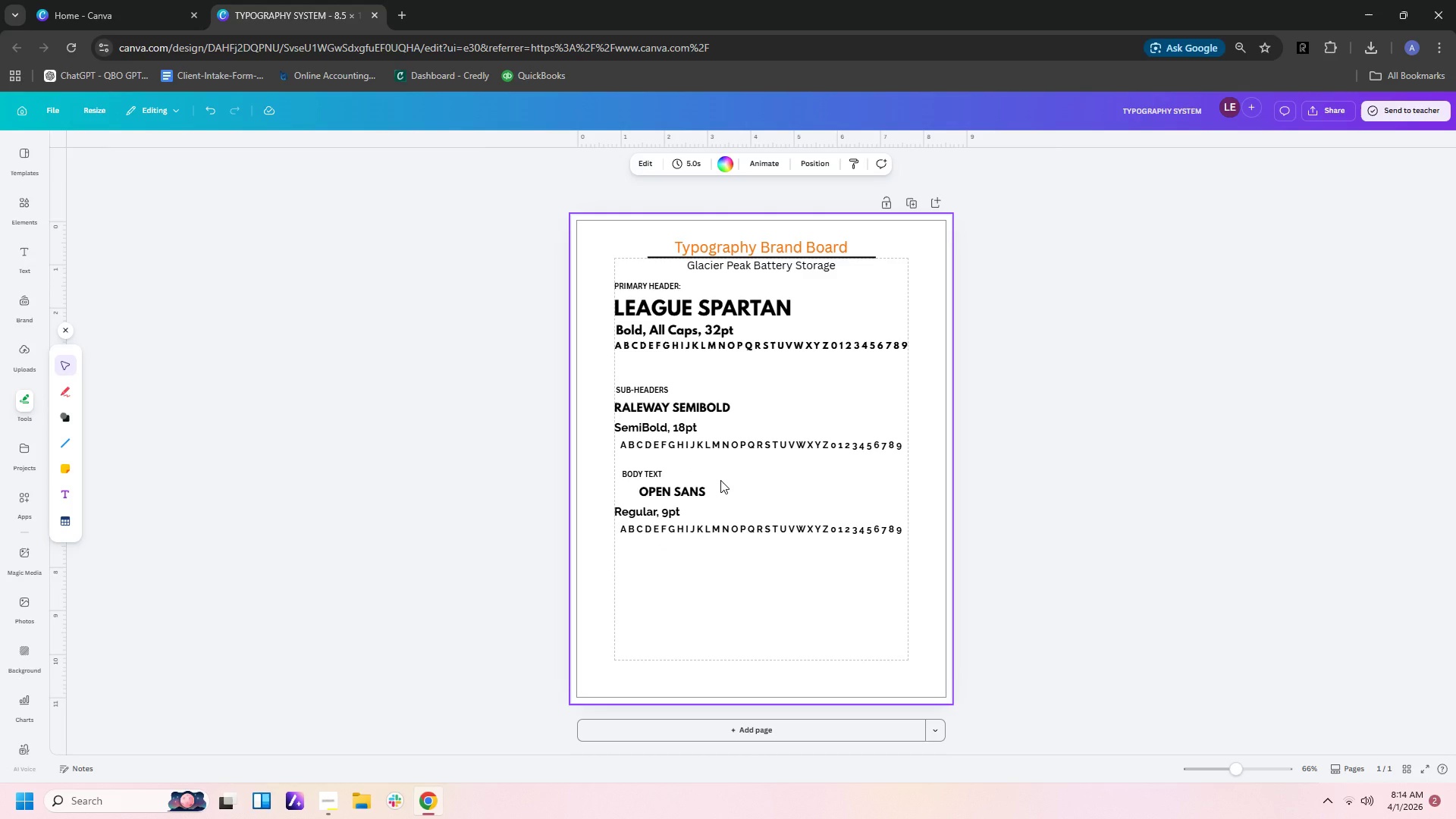 
left_click([679, 491])
 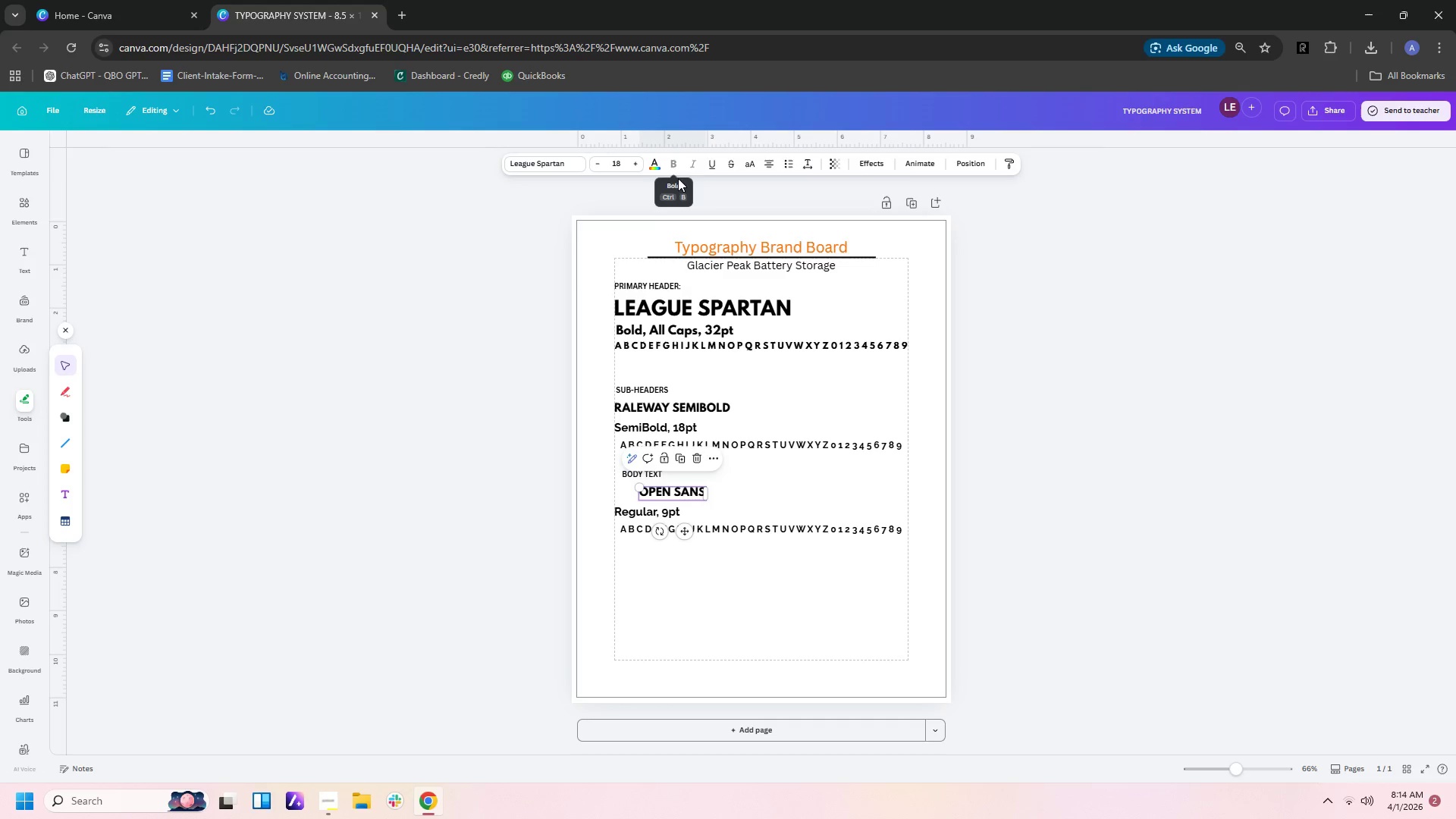 
left_click([739, 469])
 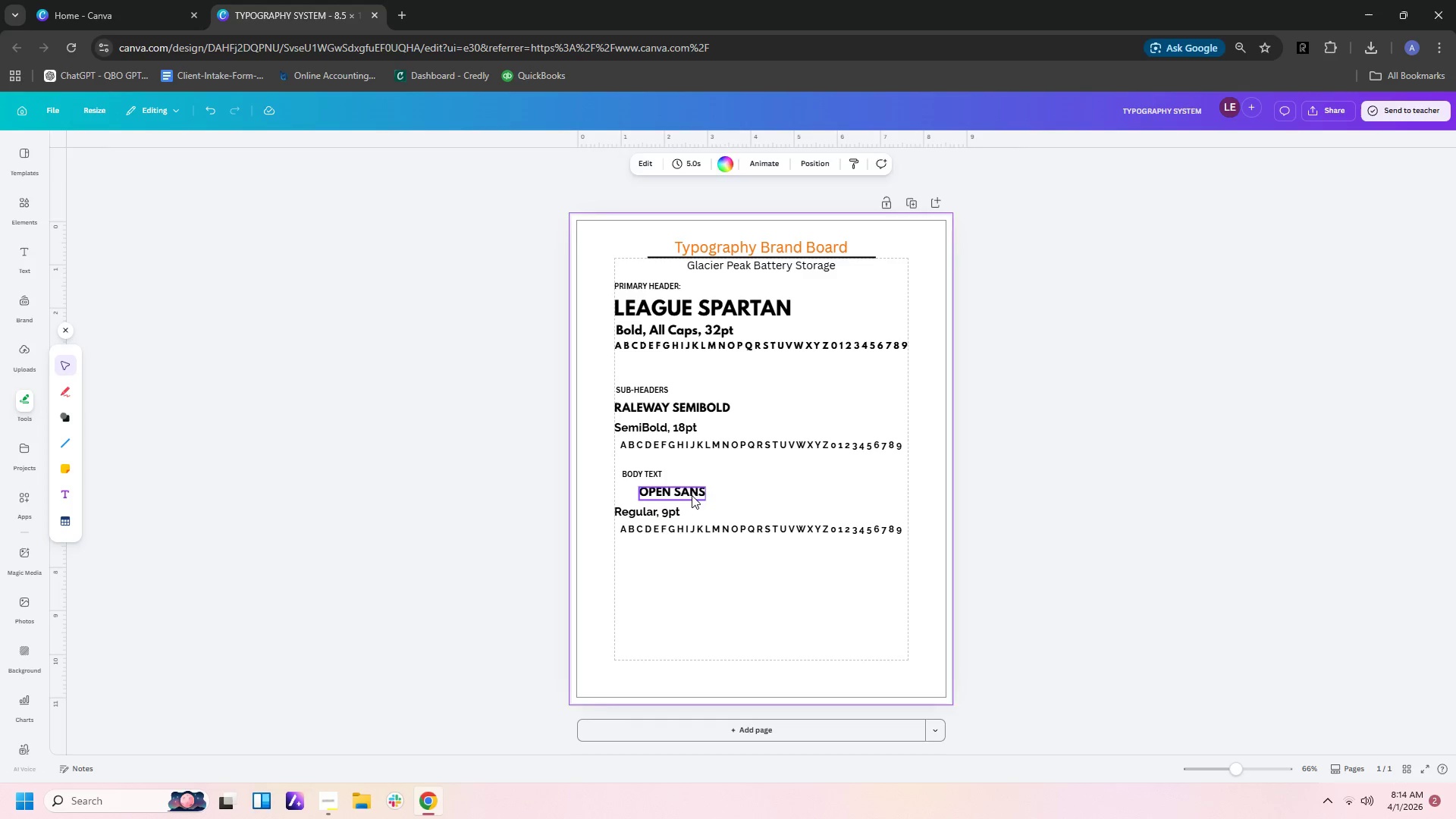 
left_click_drag(start_coordinate=[692, 495], to_coordinate=[668, 497])
 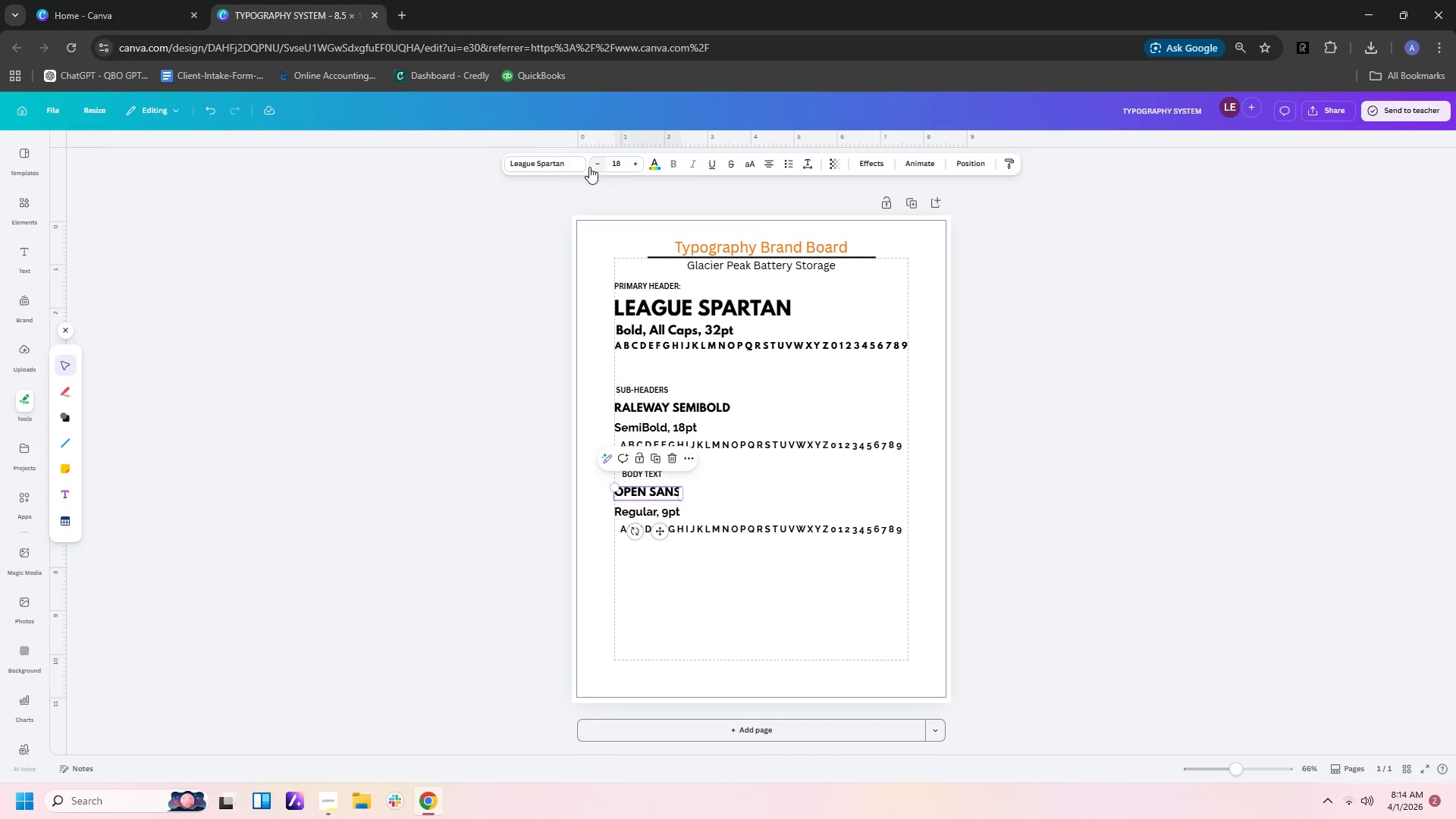 
double_click([595, 165])
 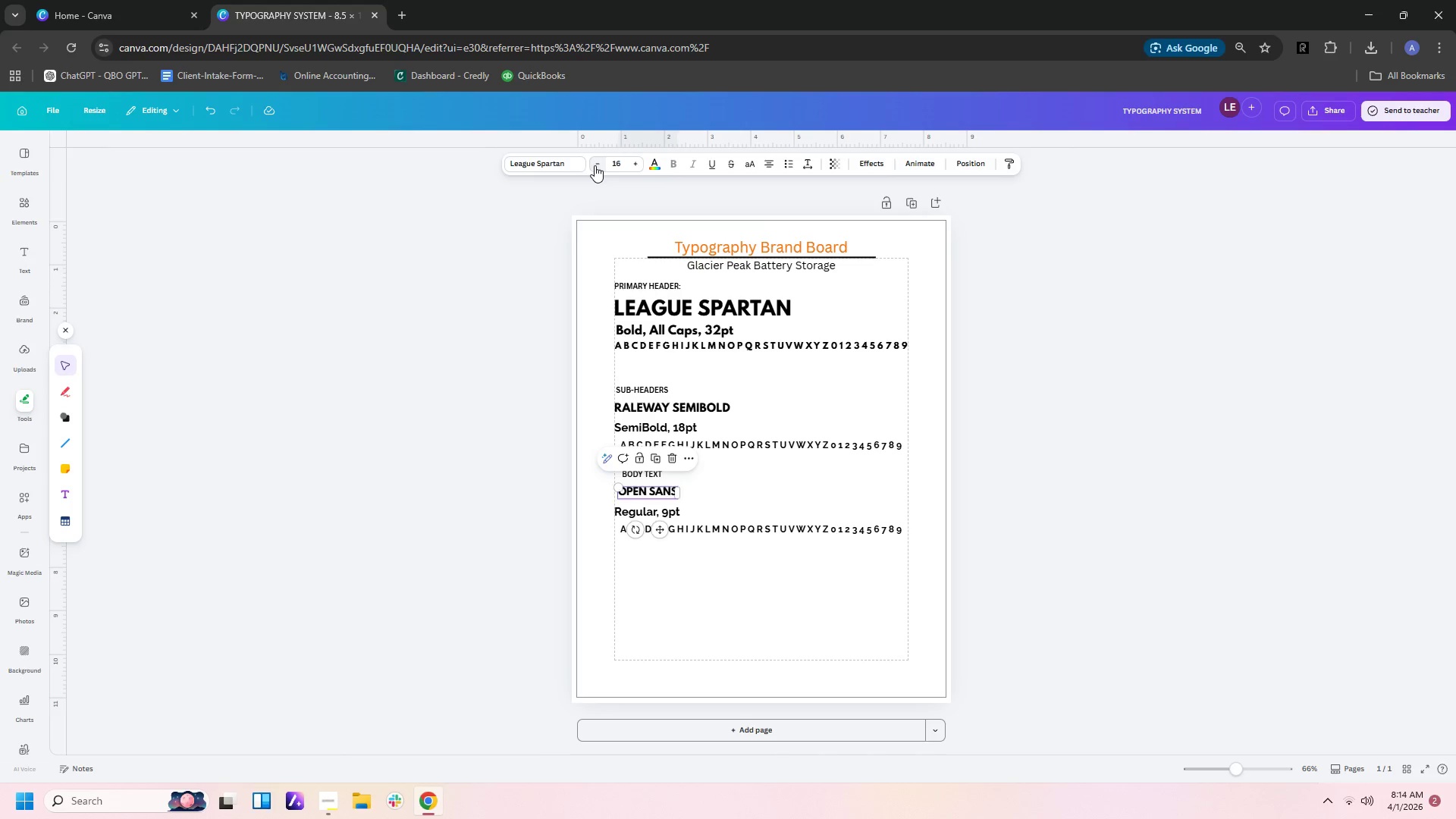 
triple_click([595, 165])
 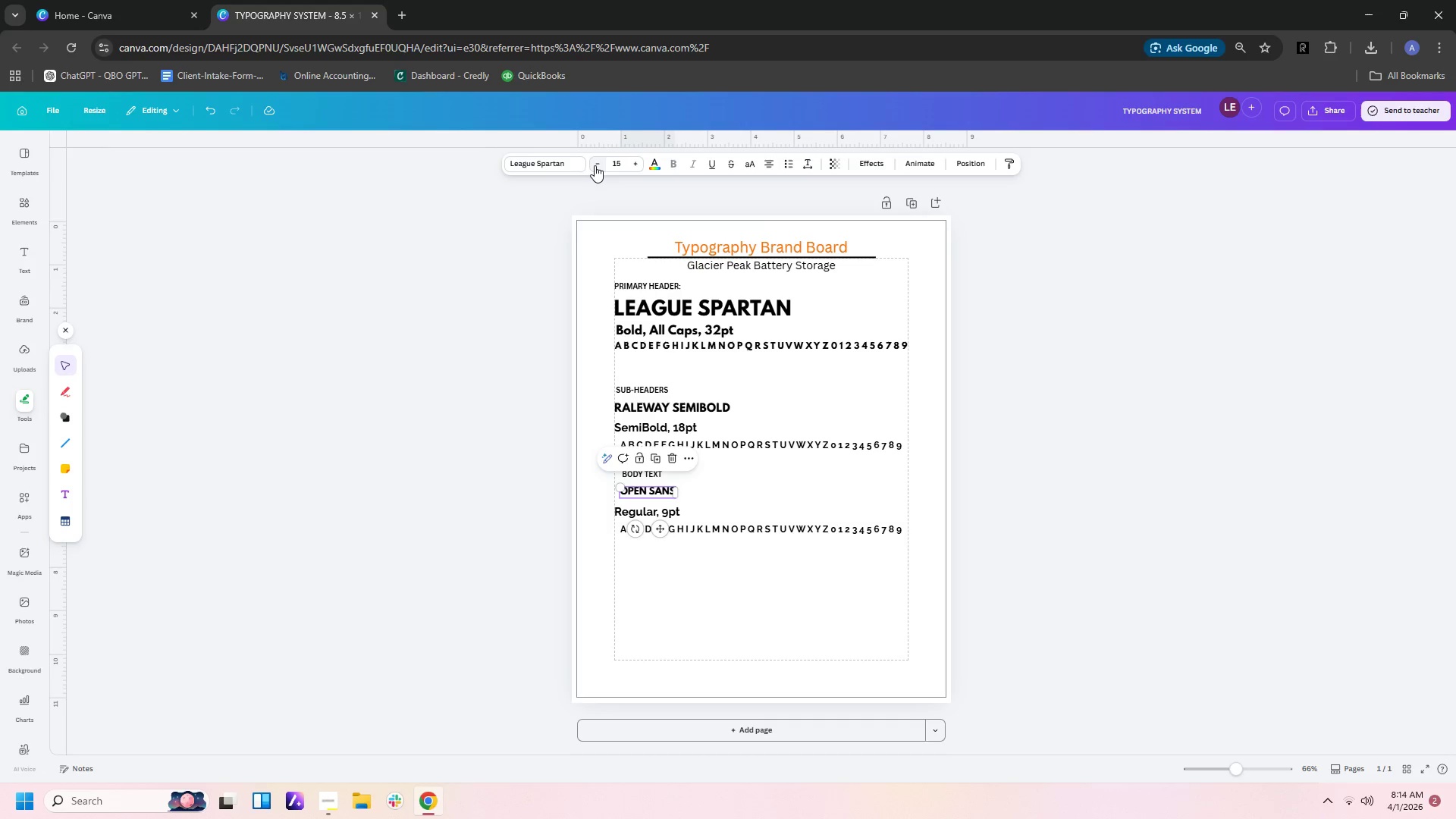 
triple_click([595, 165])
 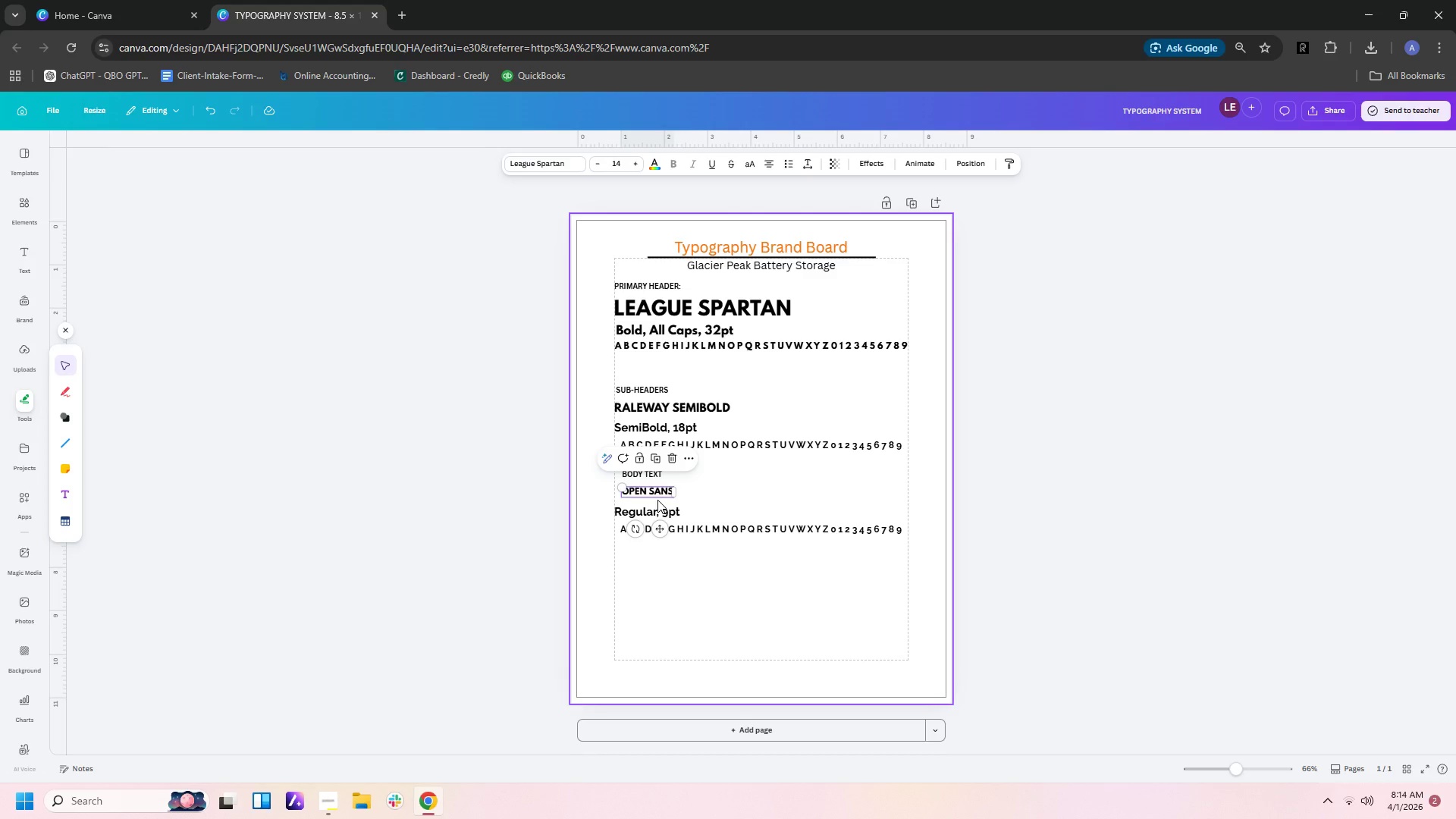 
left_click([657, 512])
 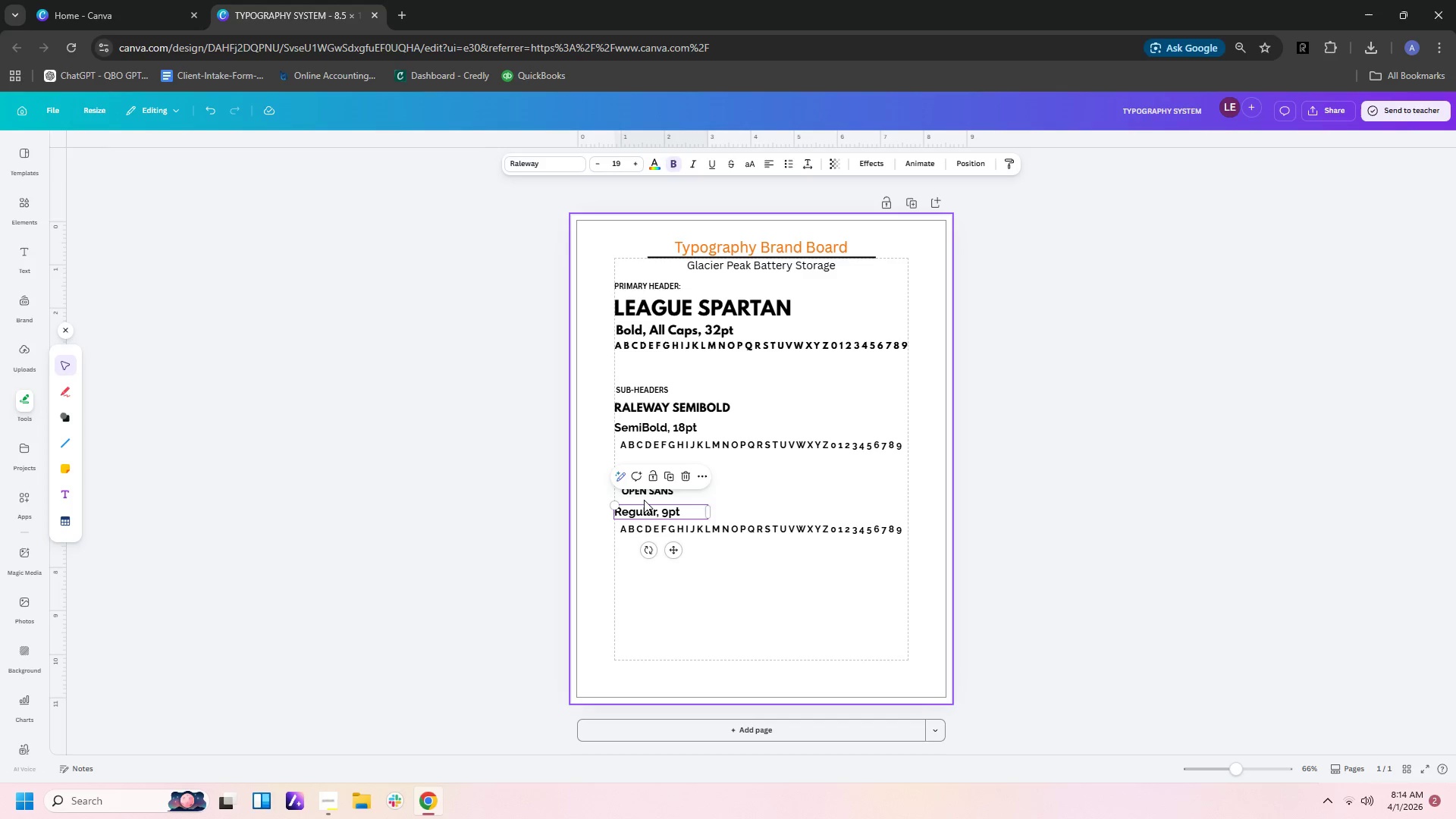 
double_click([644, 492])
 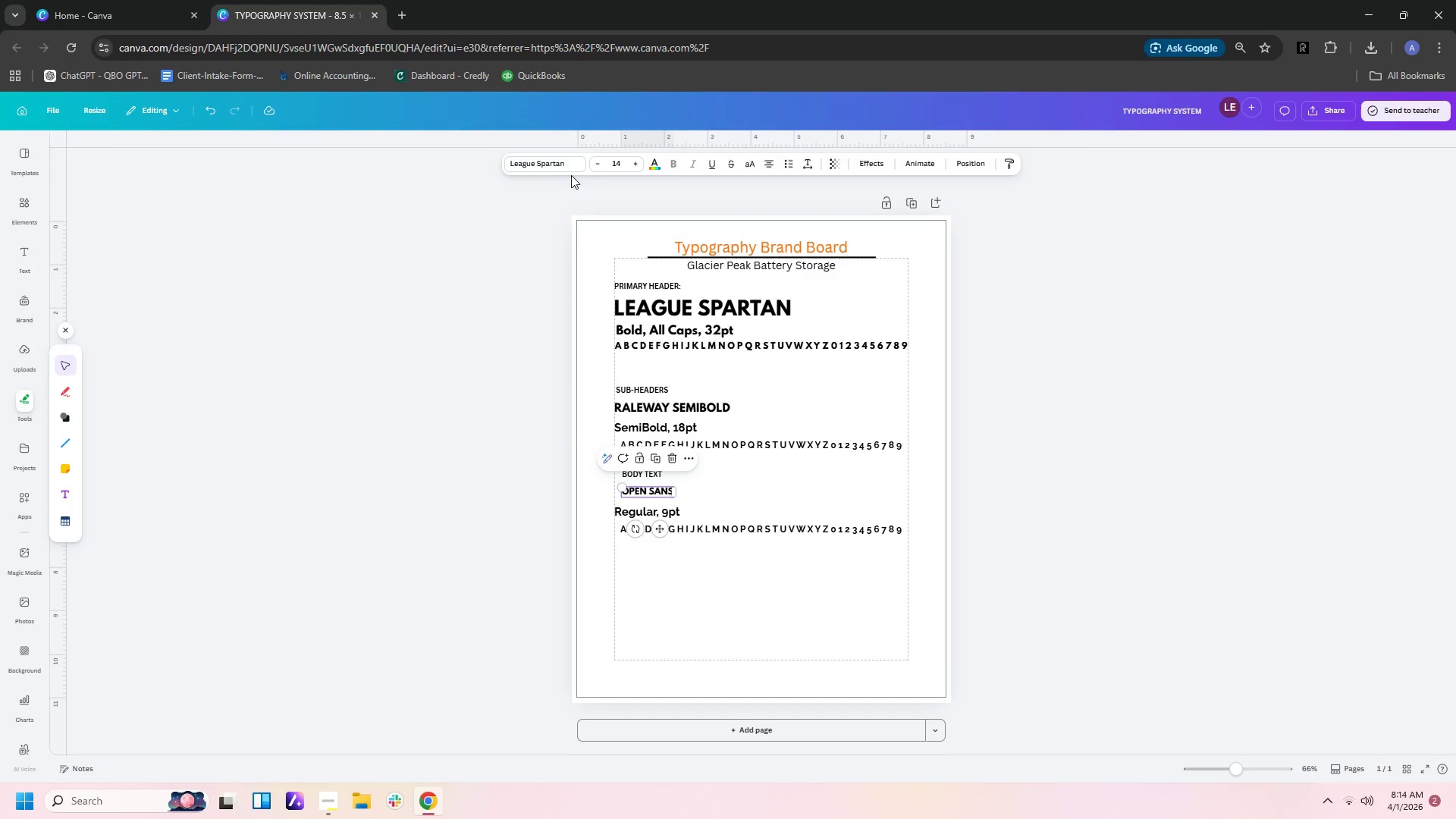 
left_click([570, 168])
 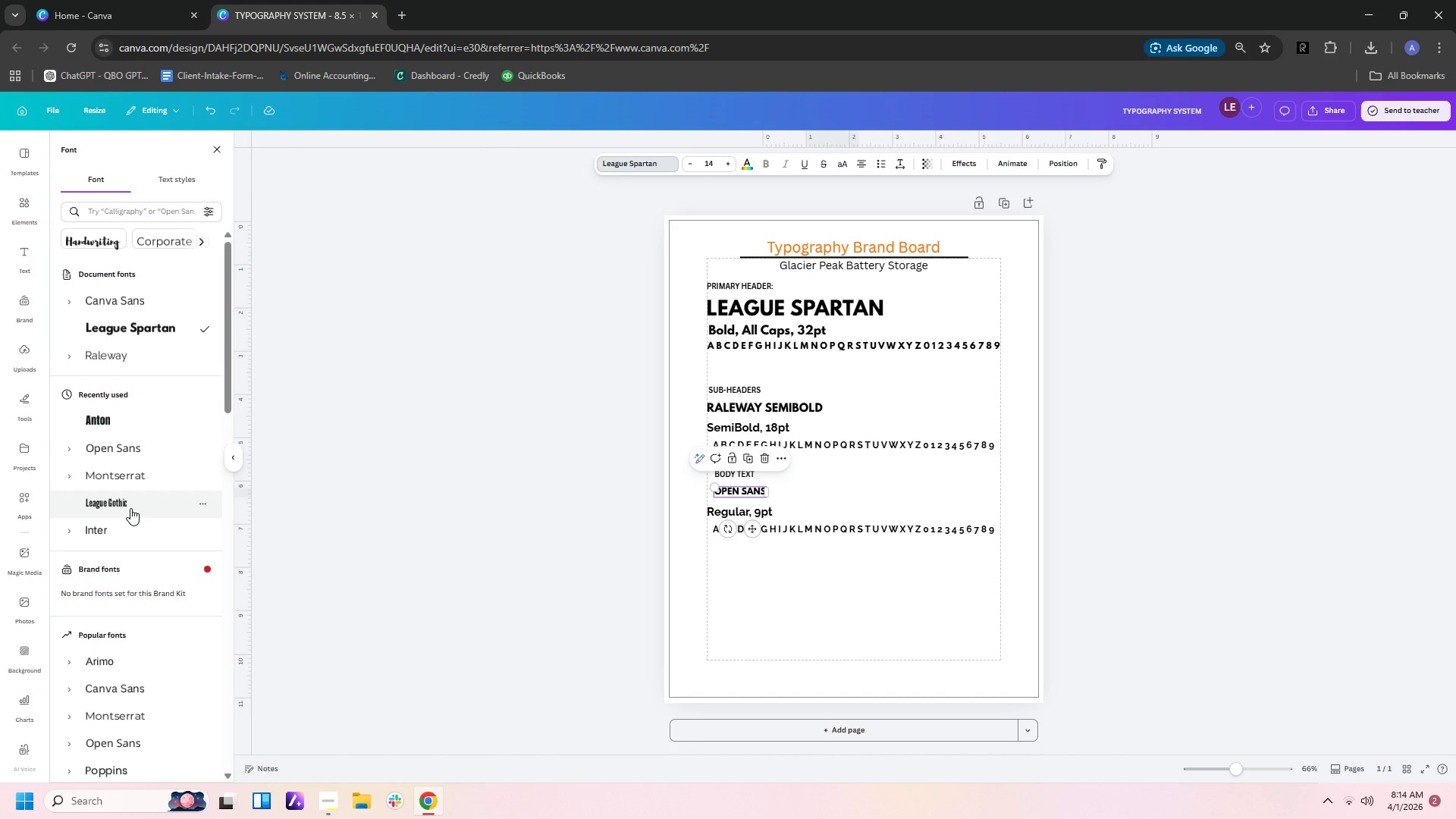 
left_click([129, 453])
 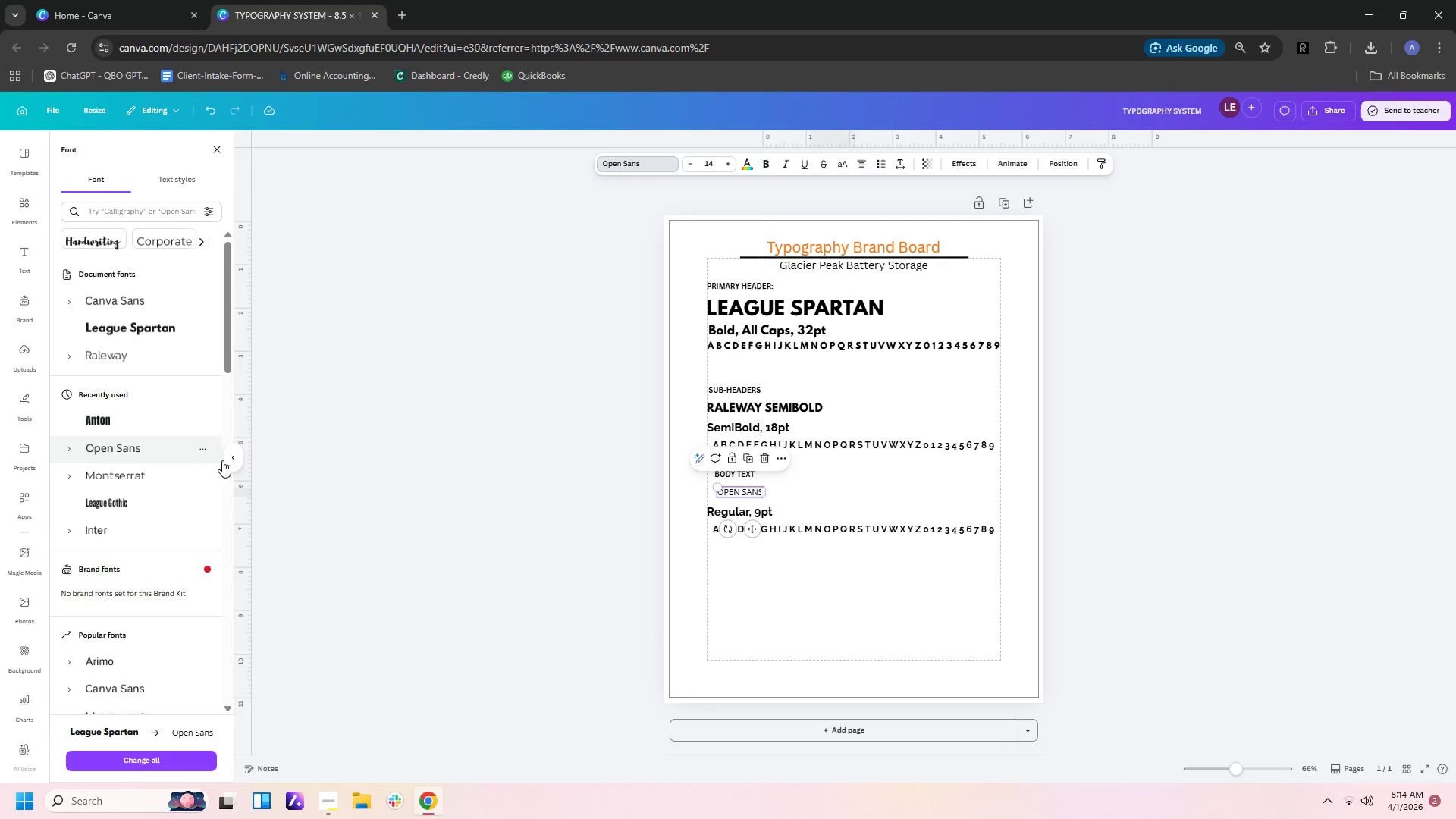 
wait(5.67)
 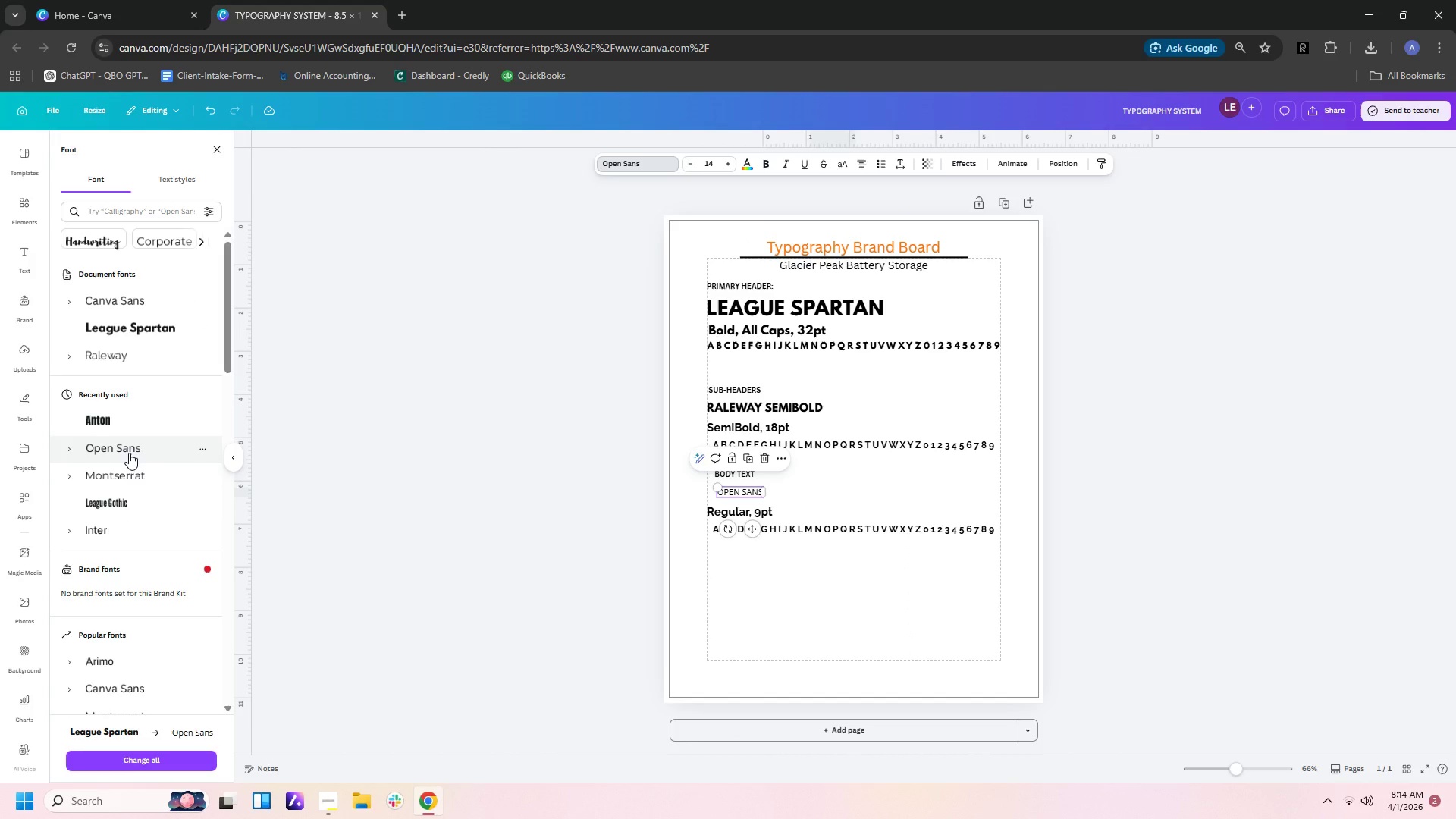 
left_click([770, 513])
 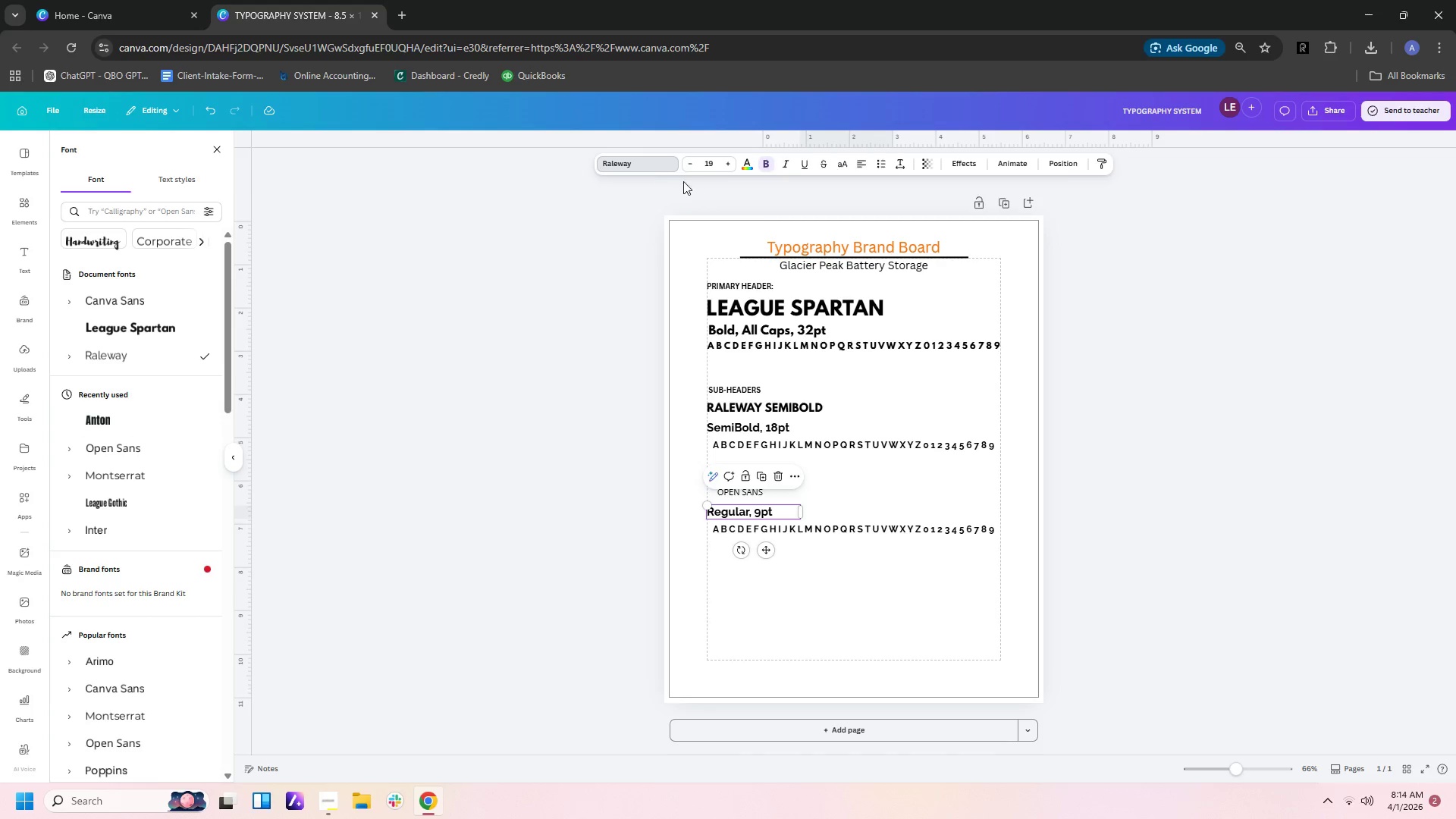 
left_click([643, 168])
 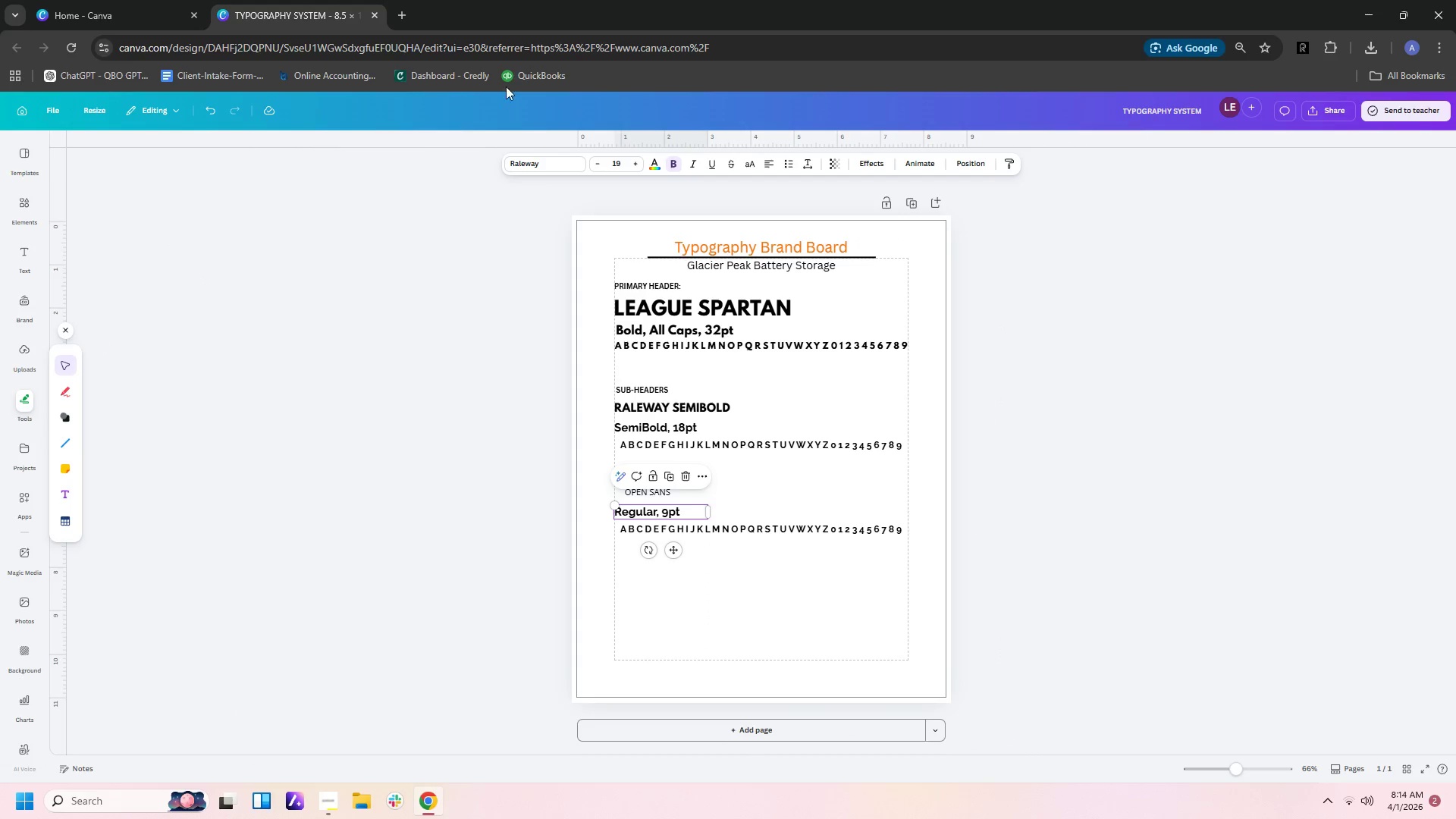 
left_click([560, 168])
 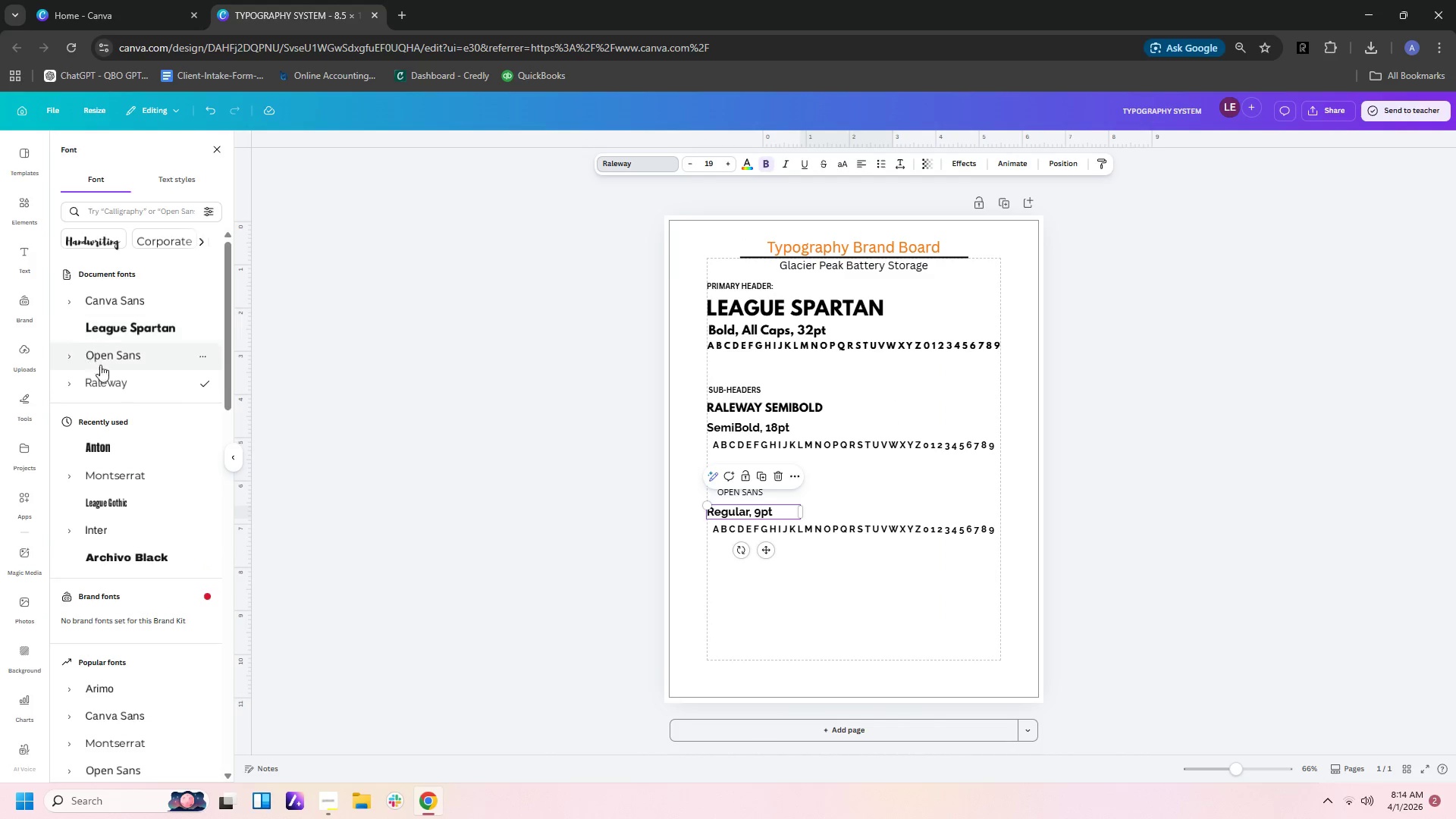 
left_click([110, 357])
 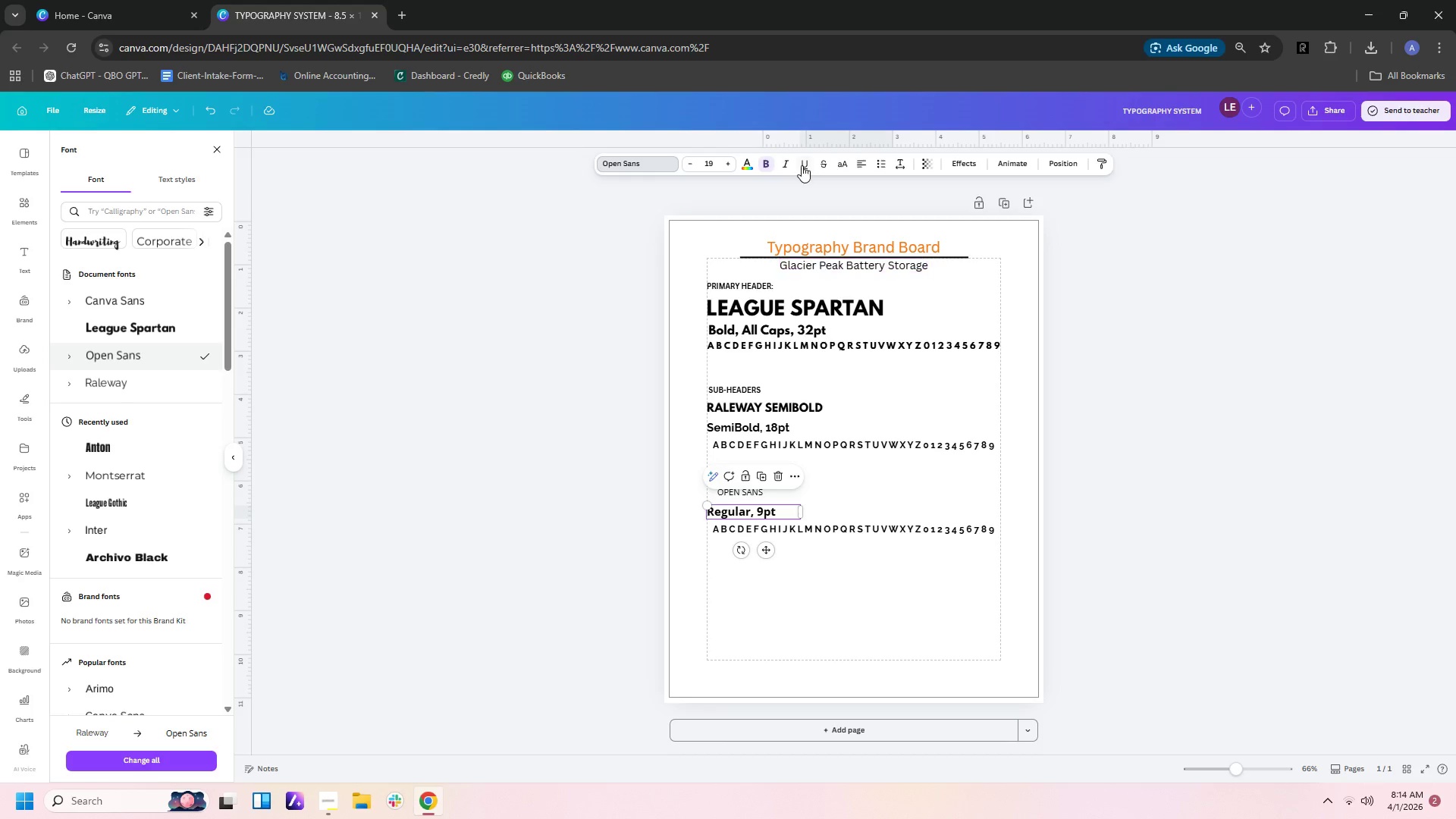 
left_click([766, 166])
 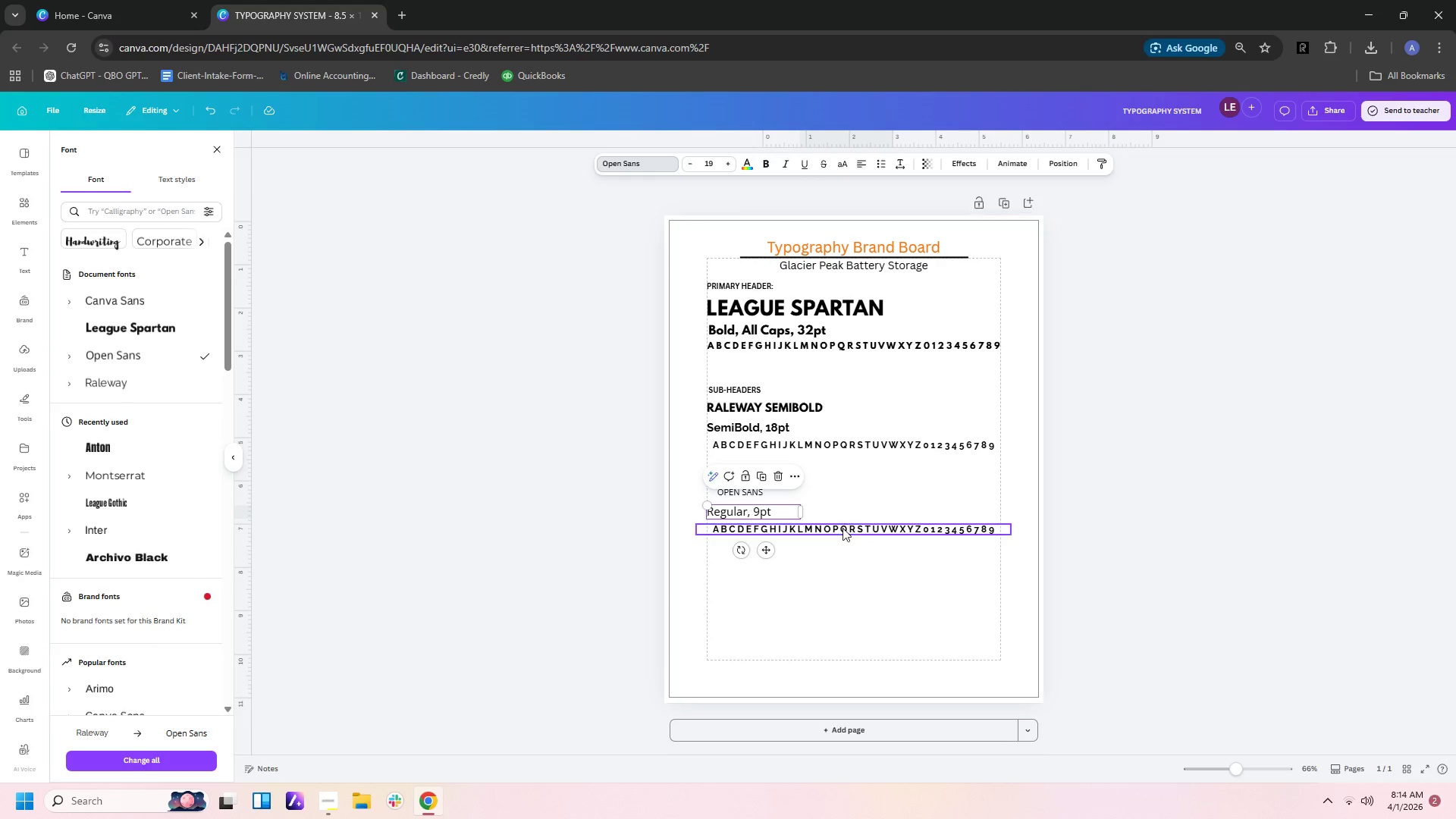 
left_click([842, 535])
 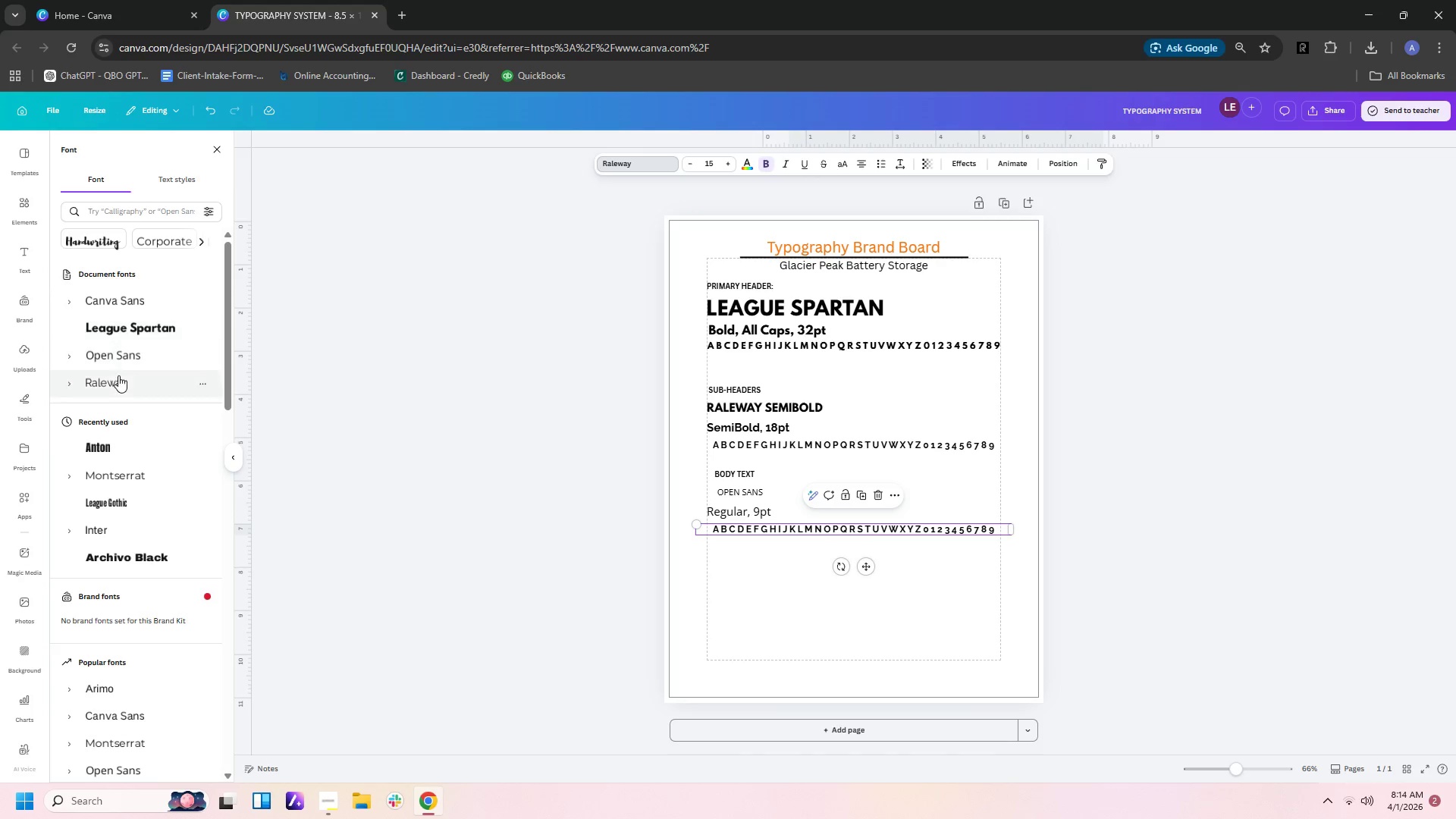 
left_click([127, 361])
 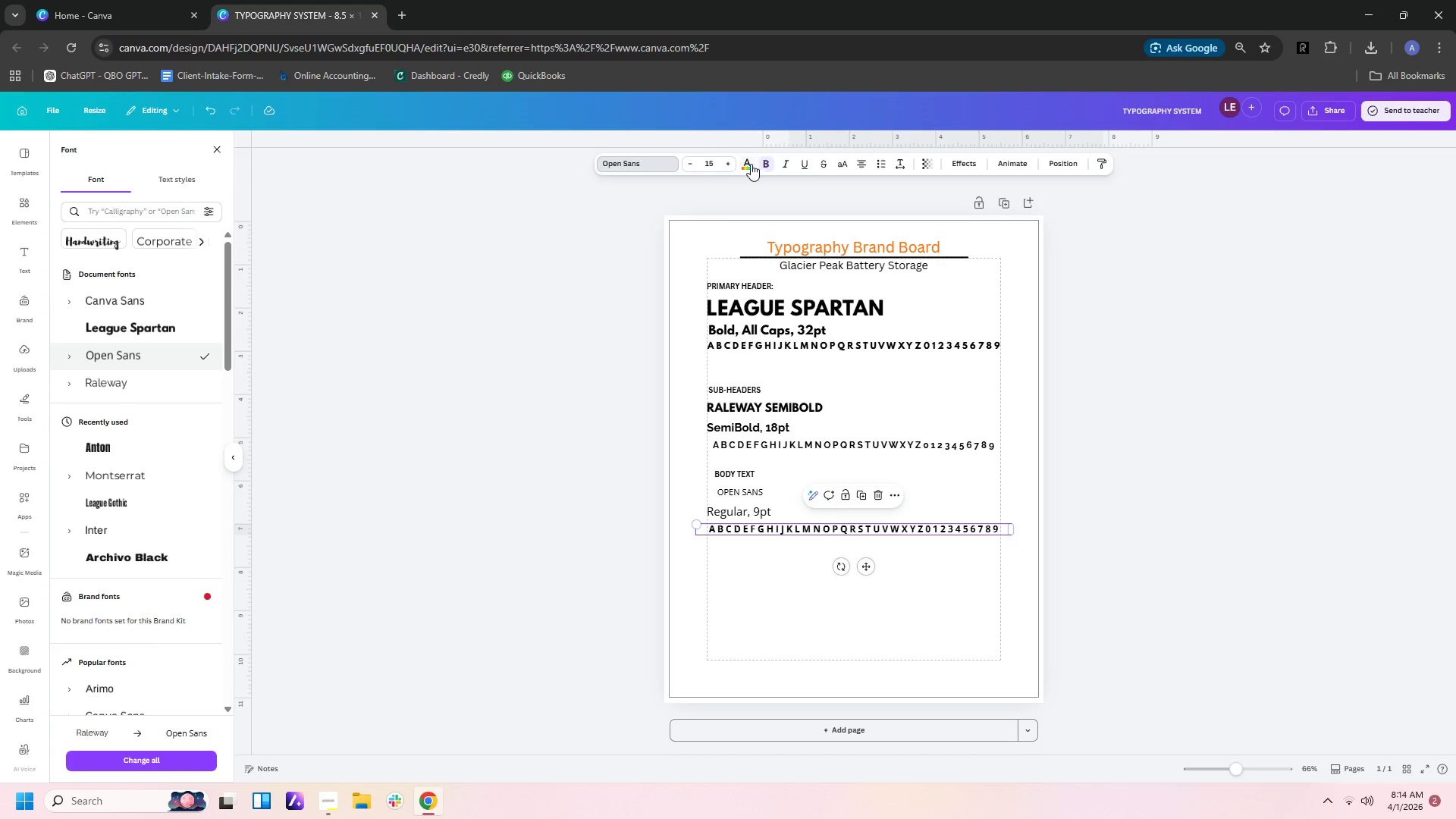 
left_click([764, 164])
 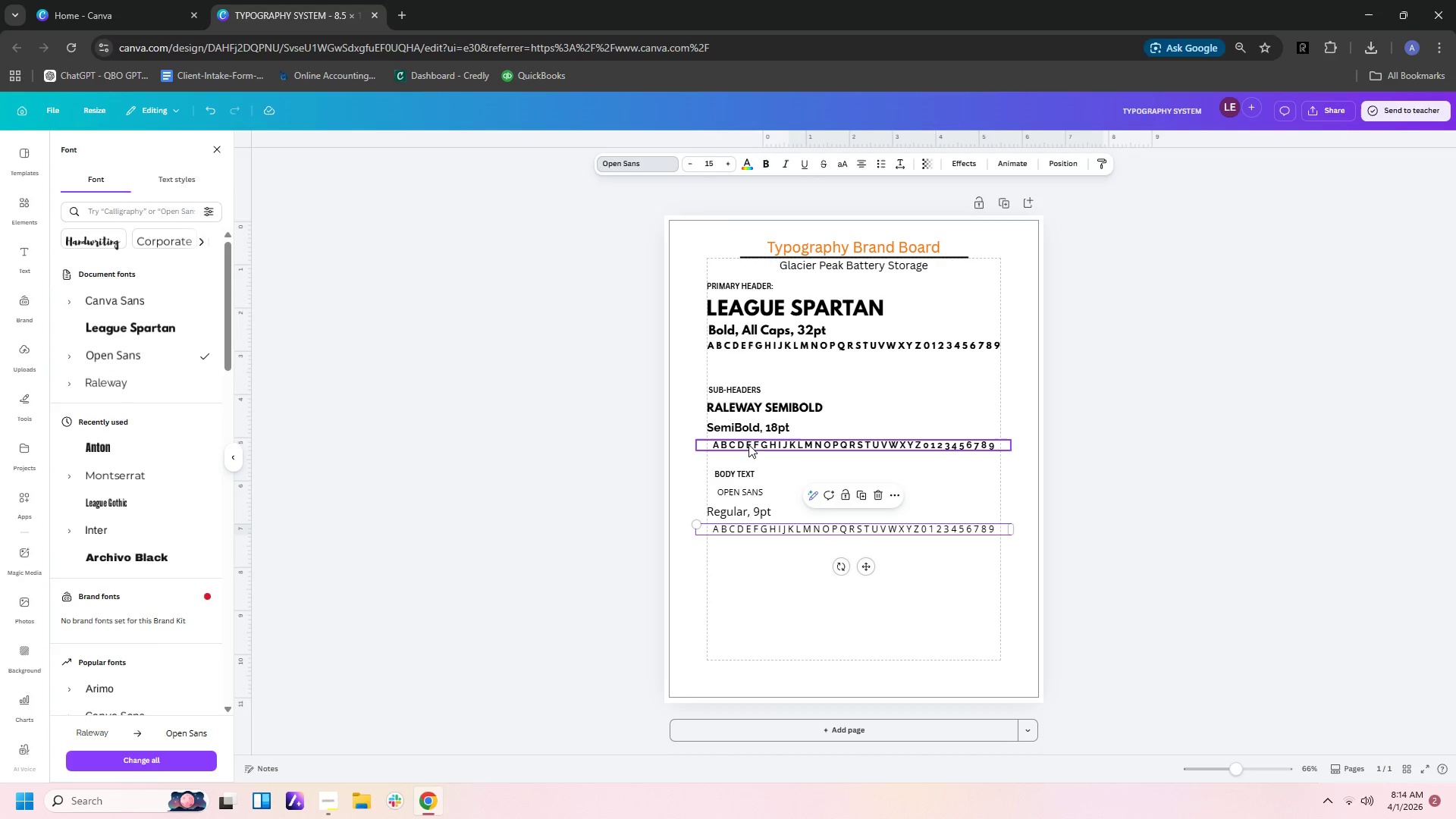 
left_click([739, 509])
 